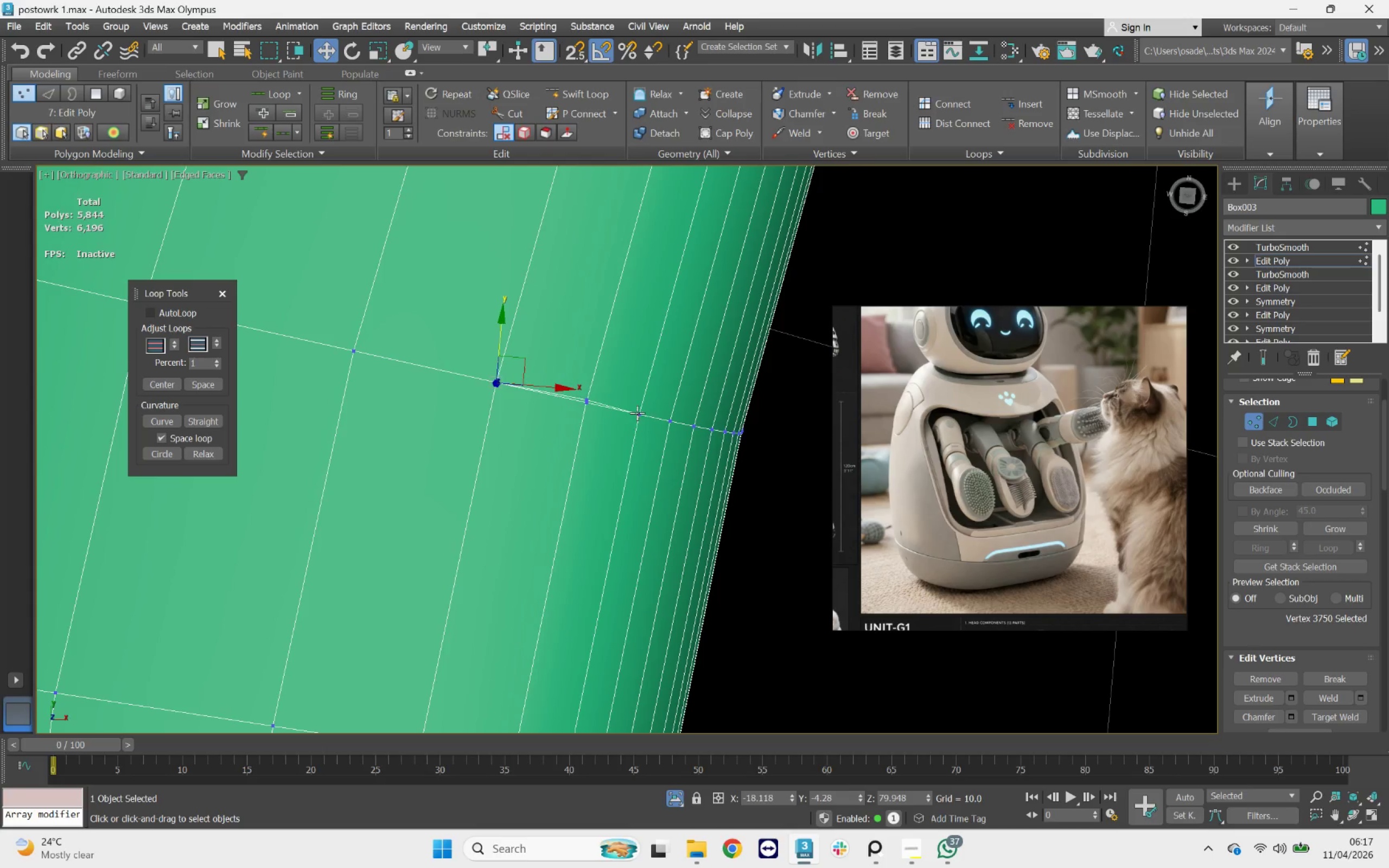 
key(Control+Z)
 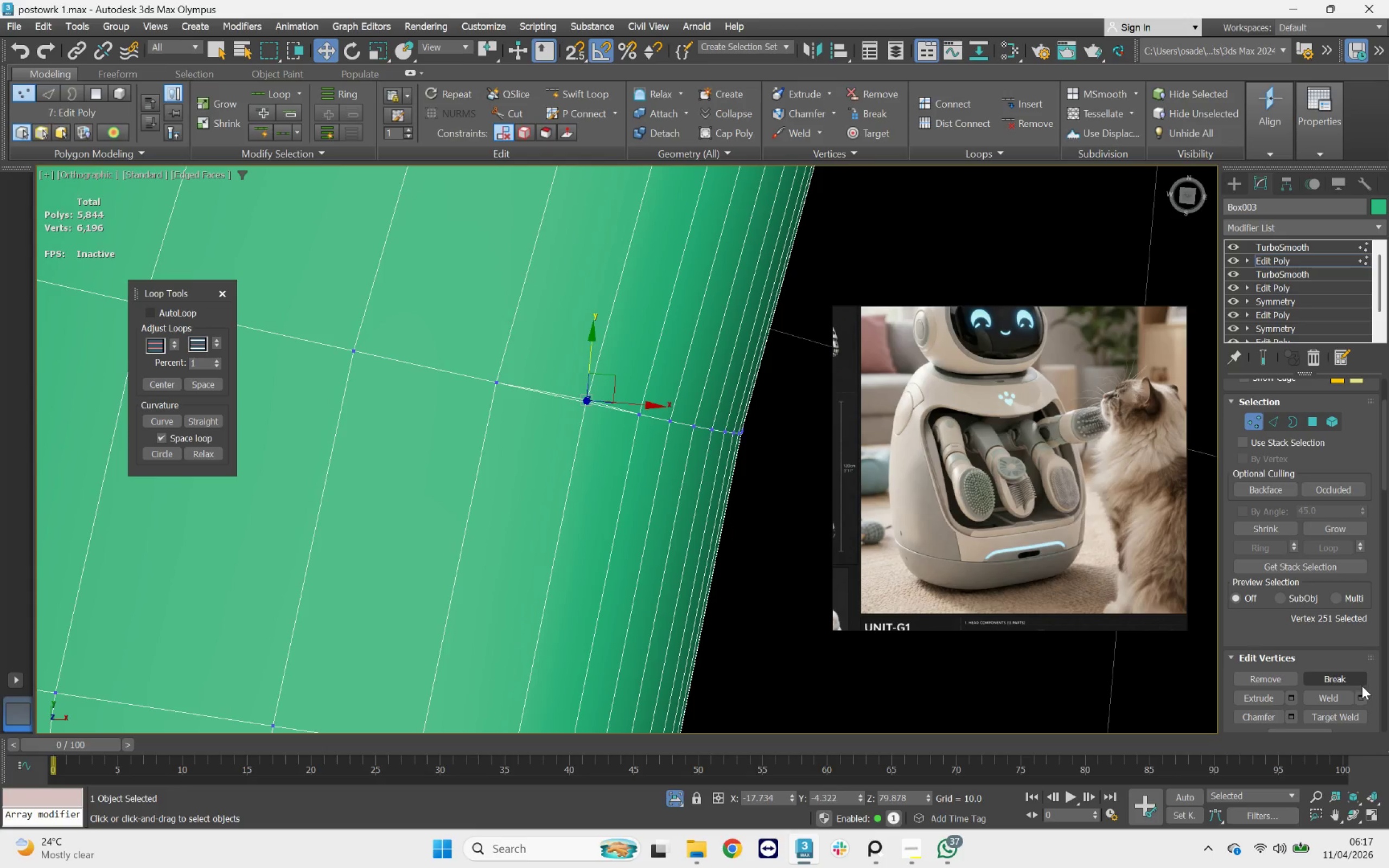 
left_click([1362, 693])
 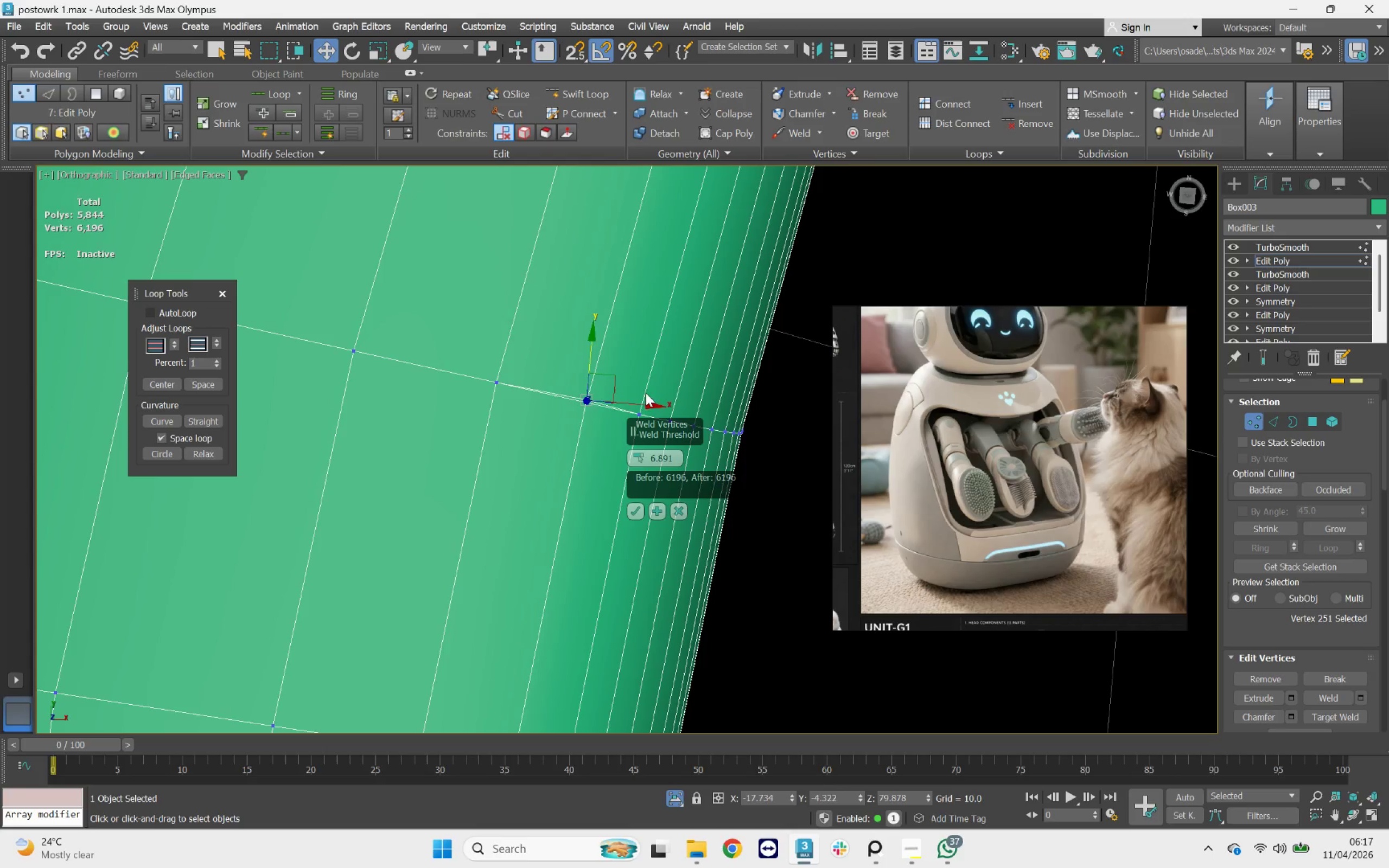 
left_click_drag(start_coordinate=[611, 369], to_coordinate=[546, 418])
 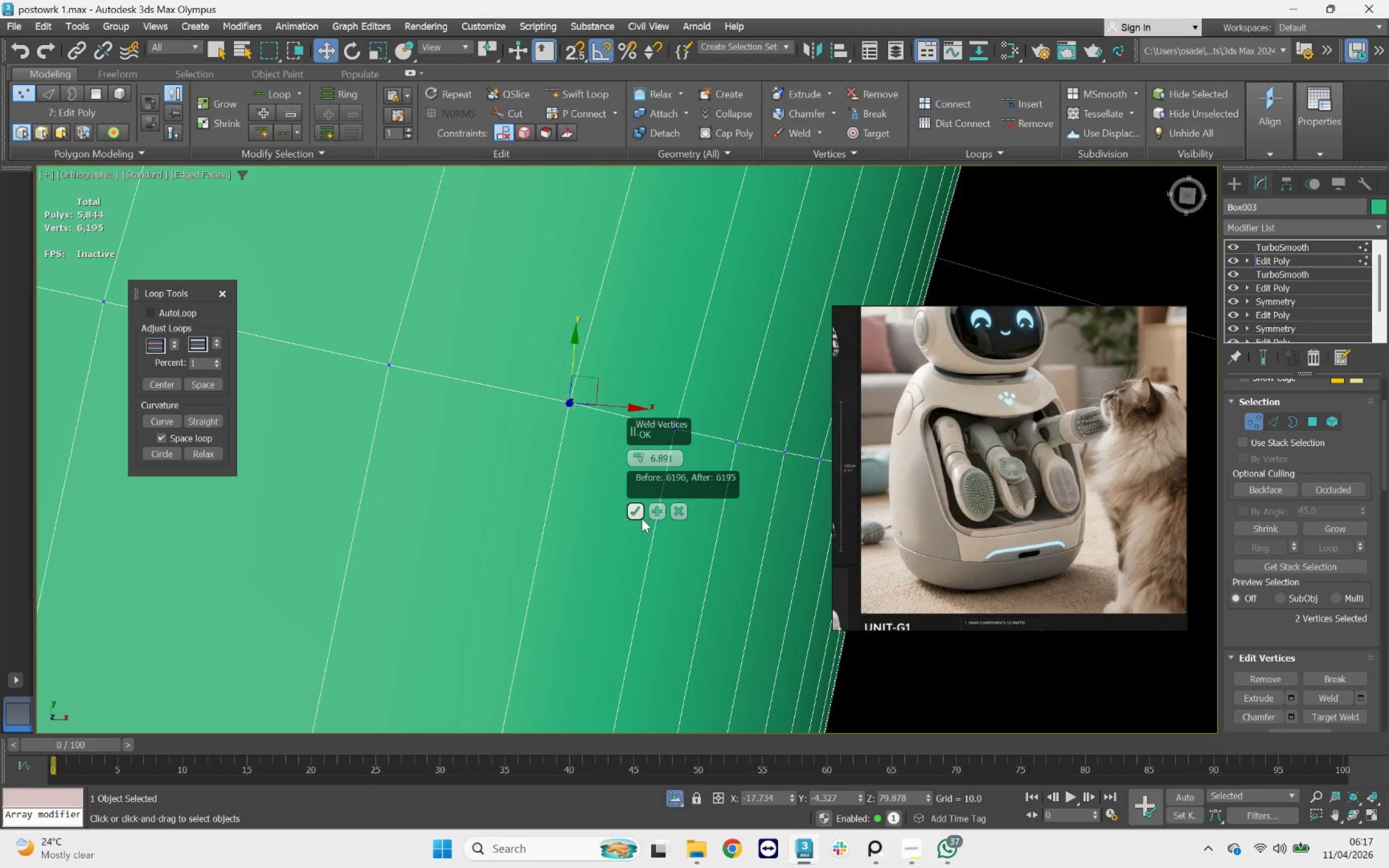 
scroll: coordinate [603, 400], scroll_direction: up, amount: 2.0
 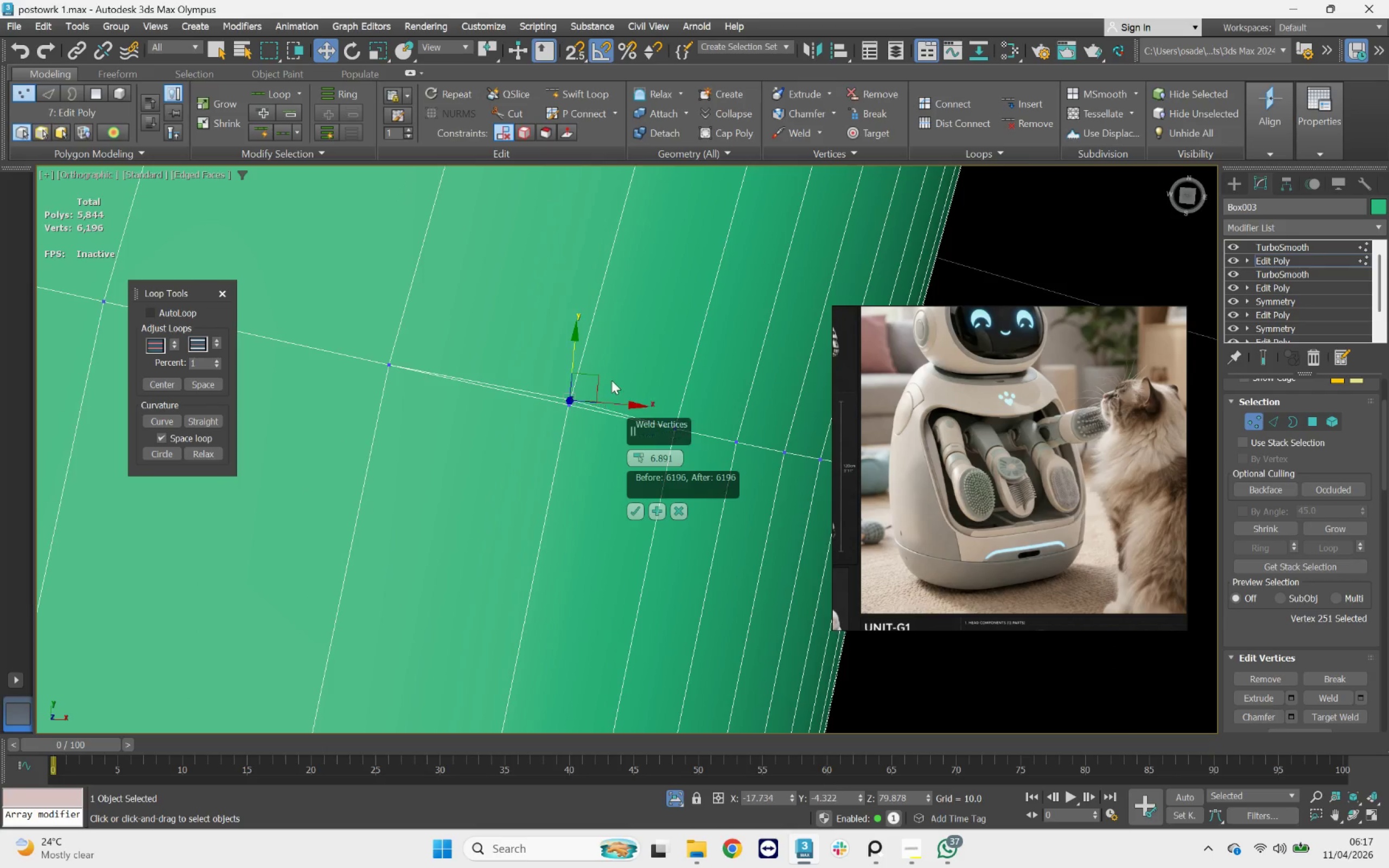 
left_click([661, 510])
 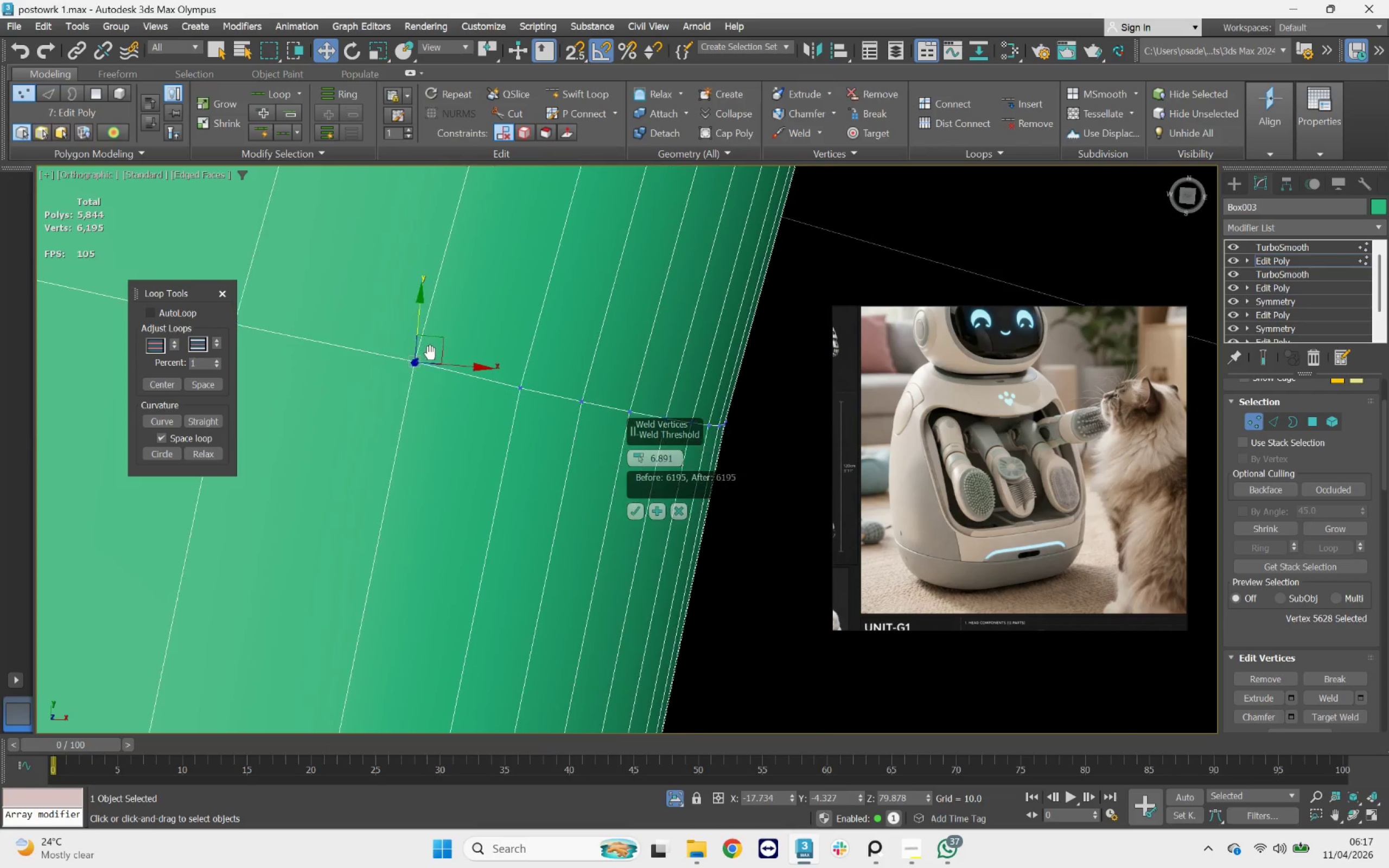 
key(F3)
 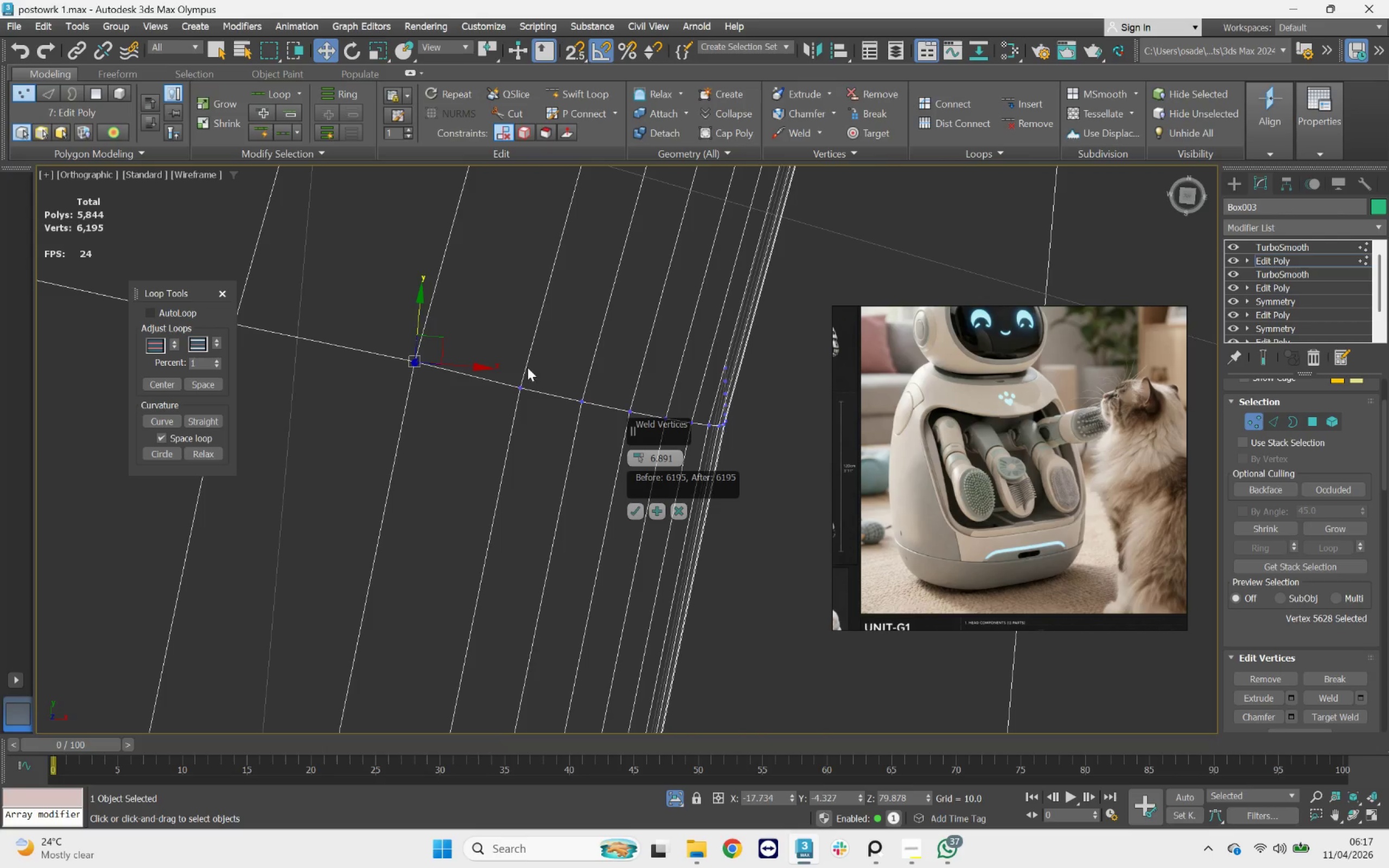 
left_click_drag(start_coordinate=[546, 364], to_coordinate=[485, 426])
 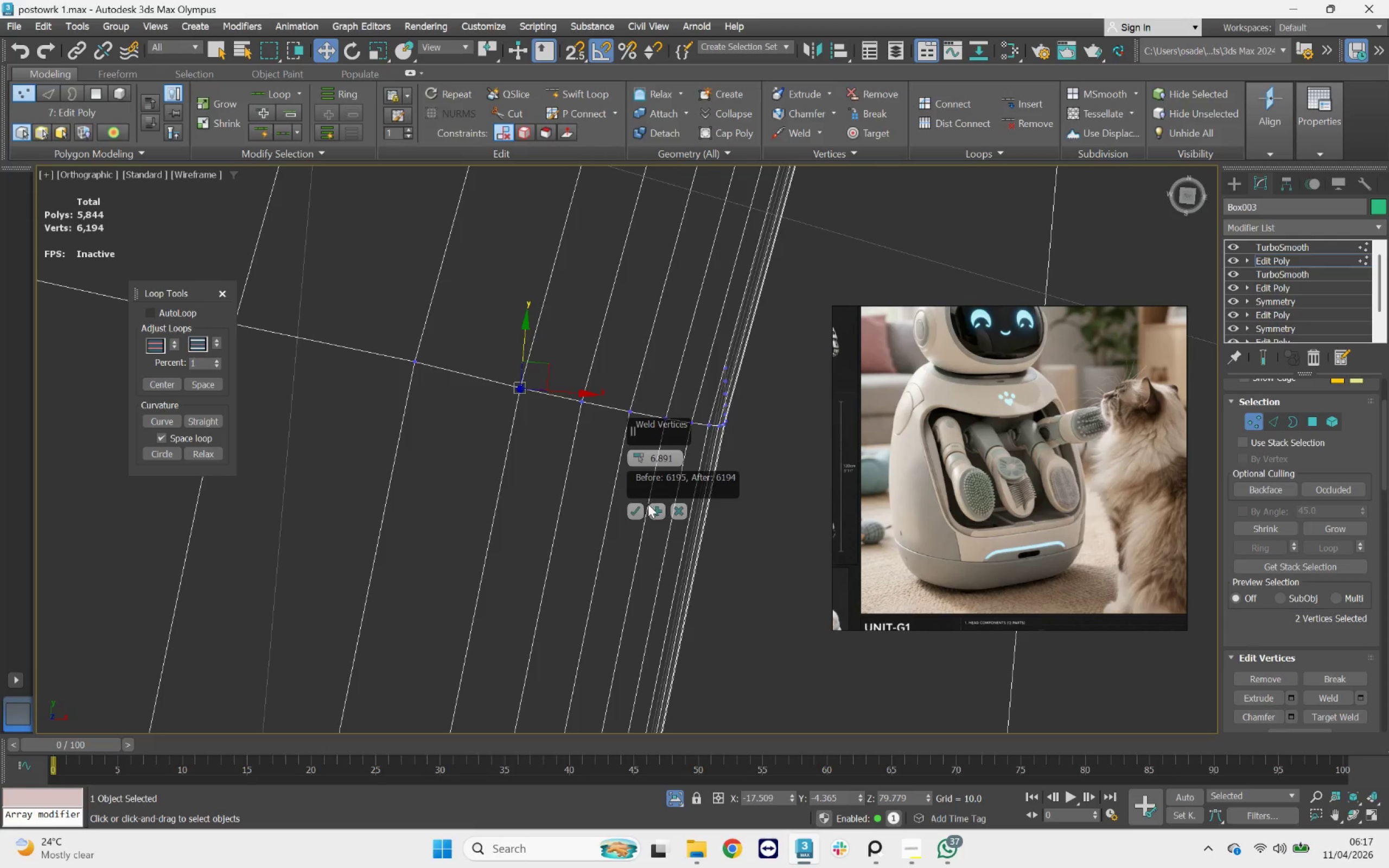 
left_click([653, 509])
 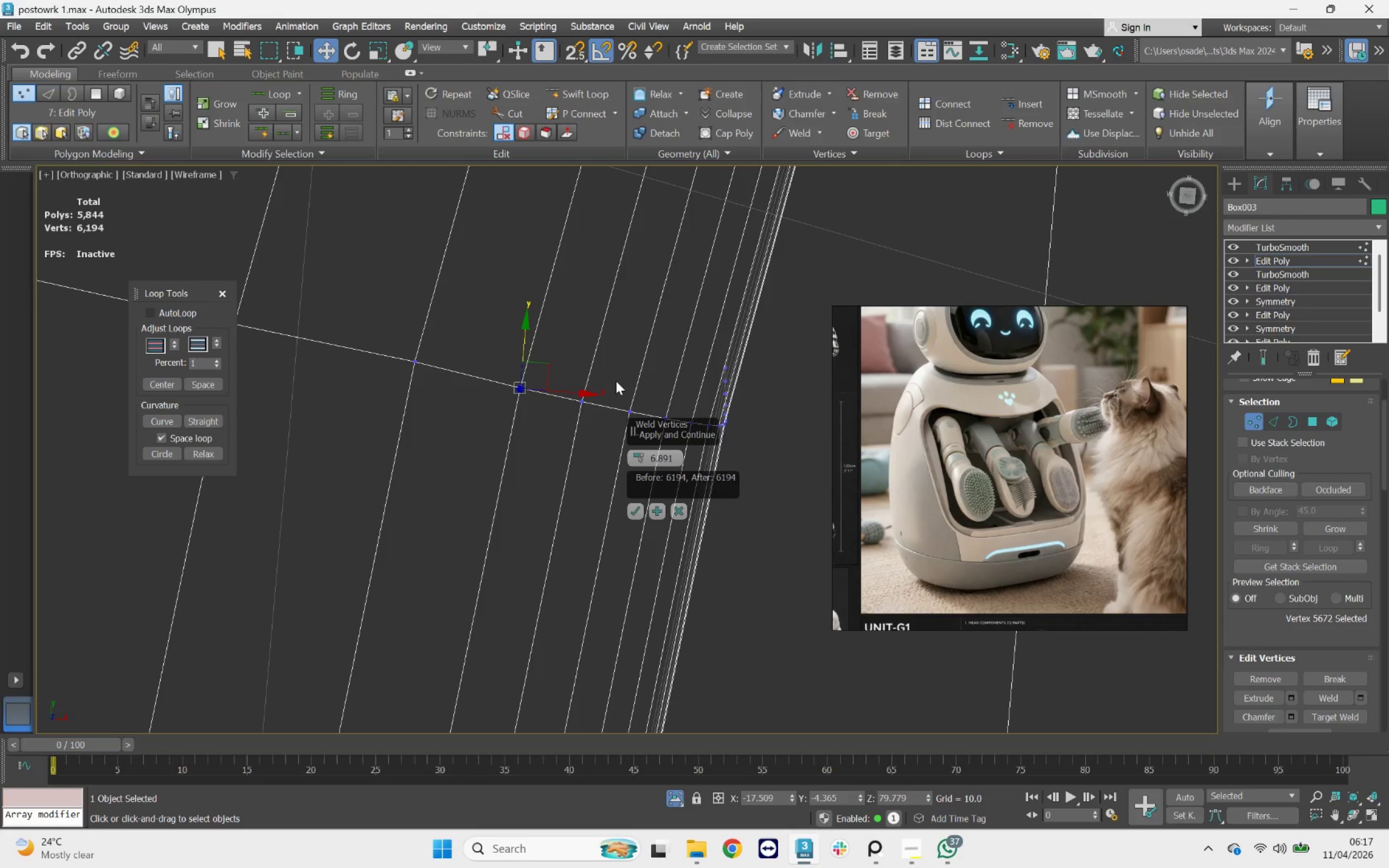 
left_click_drag(start_coordinate=[607, 378], to_coordinate=[577, 429])
 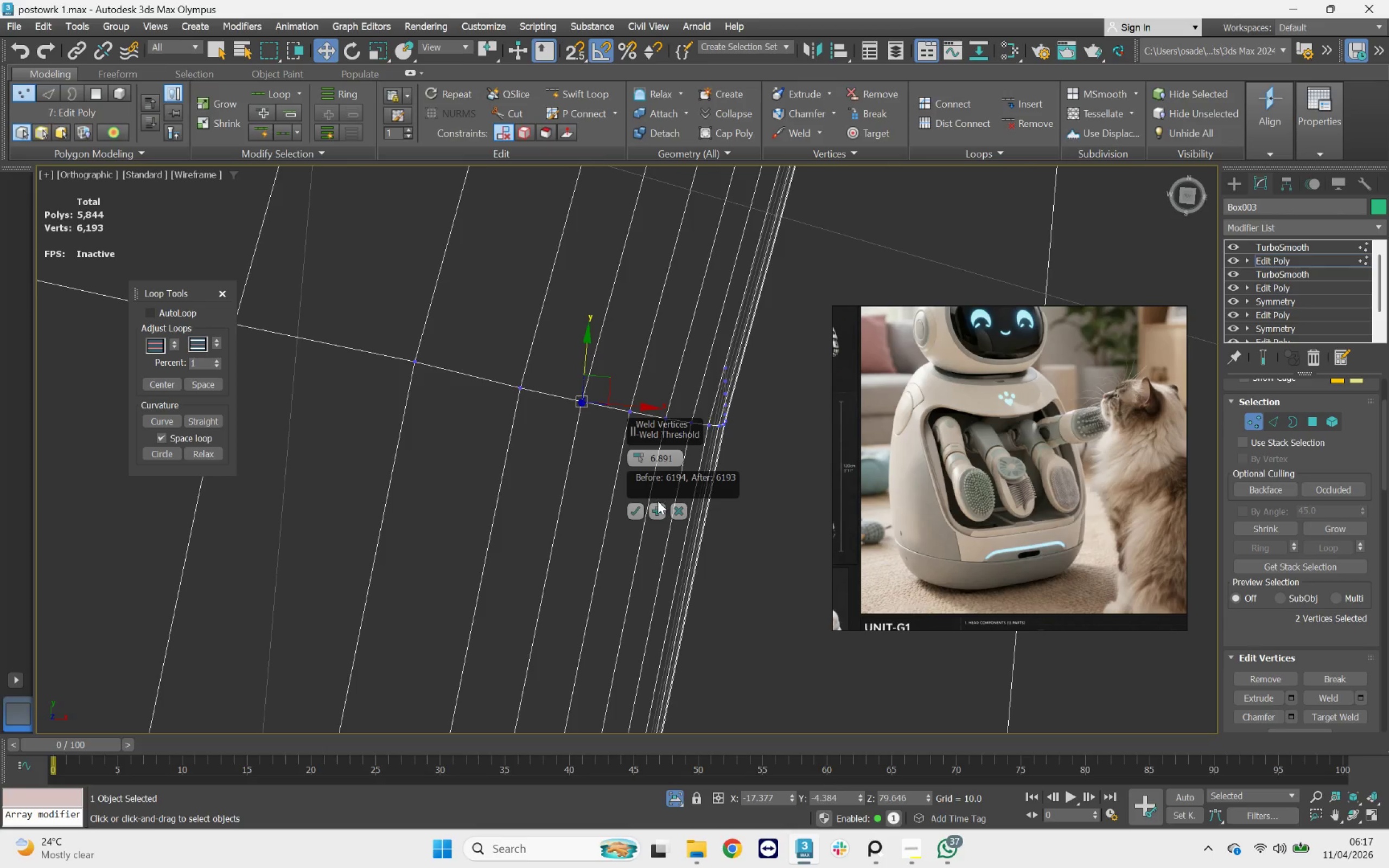 
left_click([661, 509])
 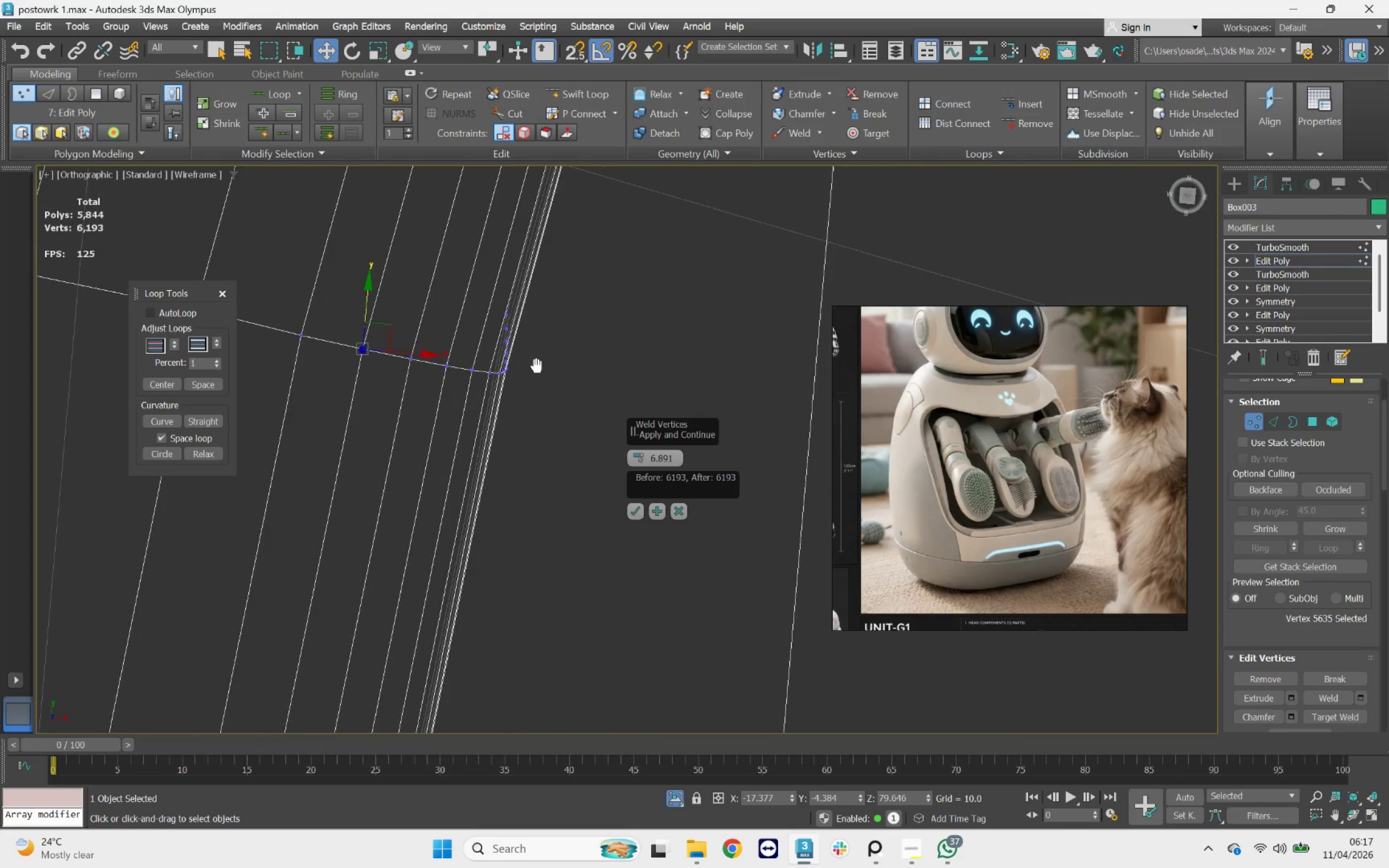 
left_click_drag(start_coordinate=[424, 340], to_coordinate=[393, 380])
 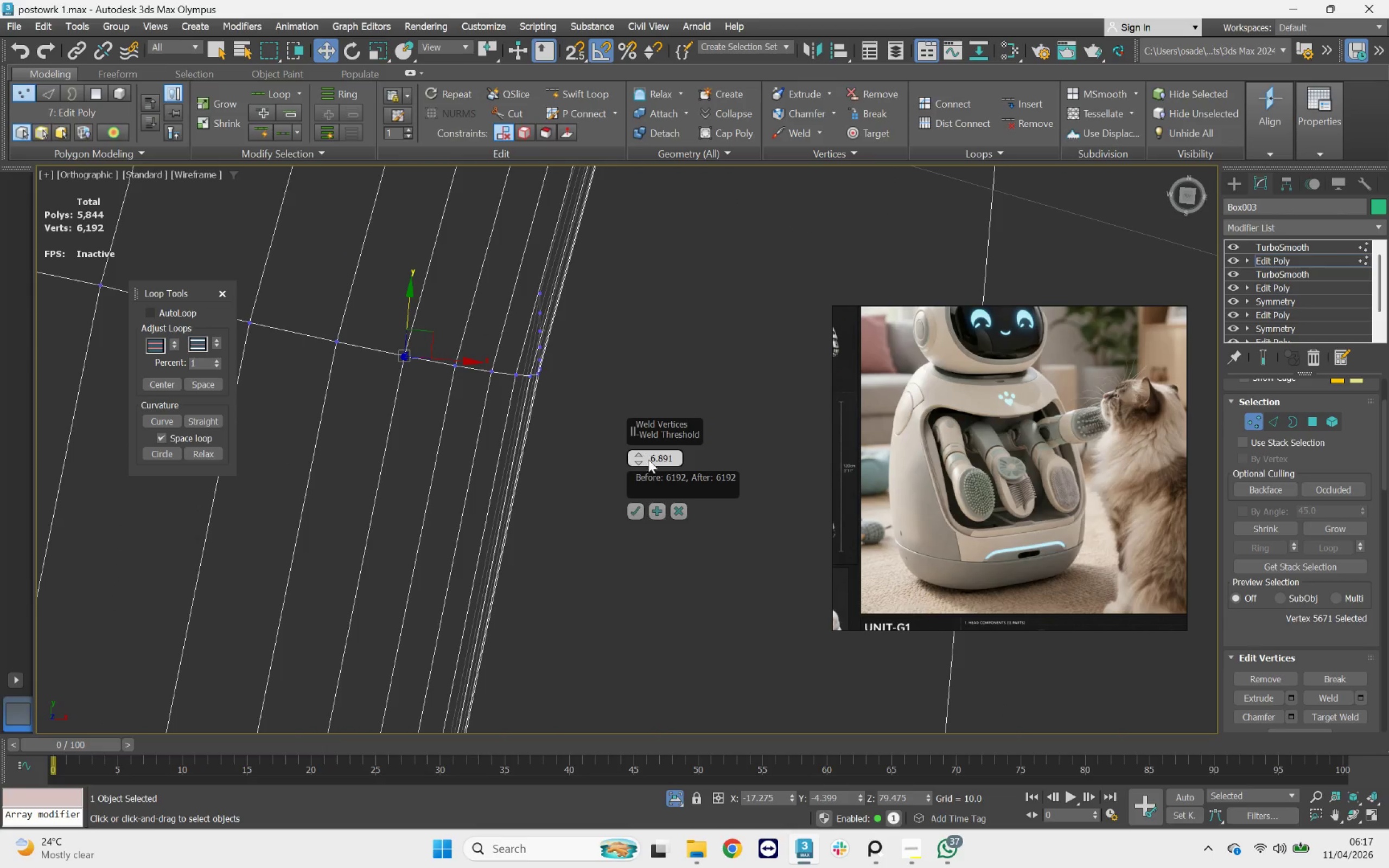 
scroll: coordinate [423, 366], scroll_direction: up, amount: 1.0
 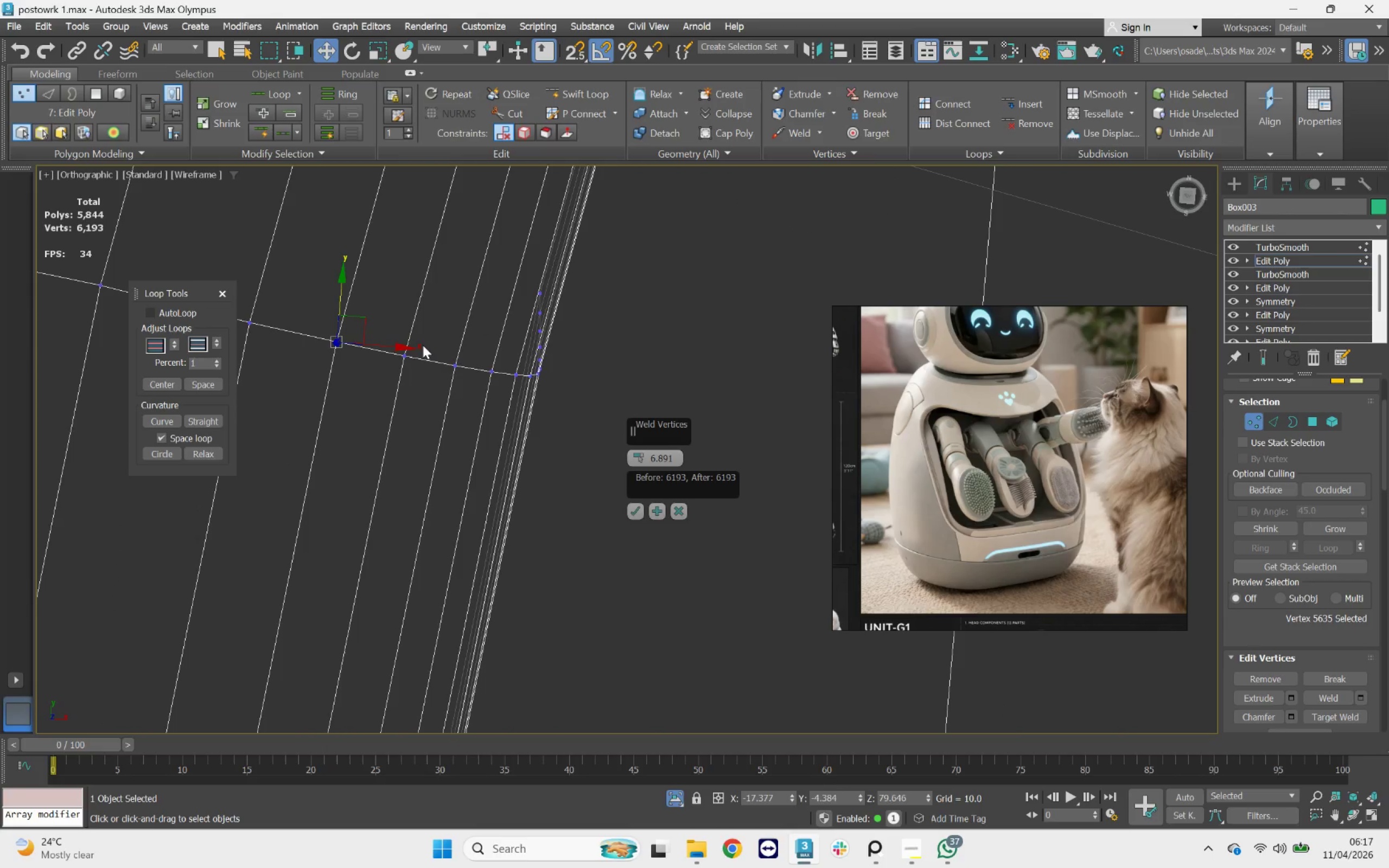 
left_click([649, 457])
 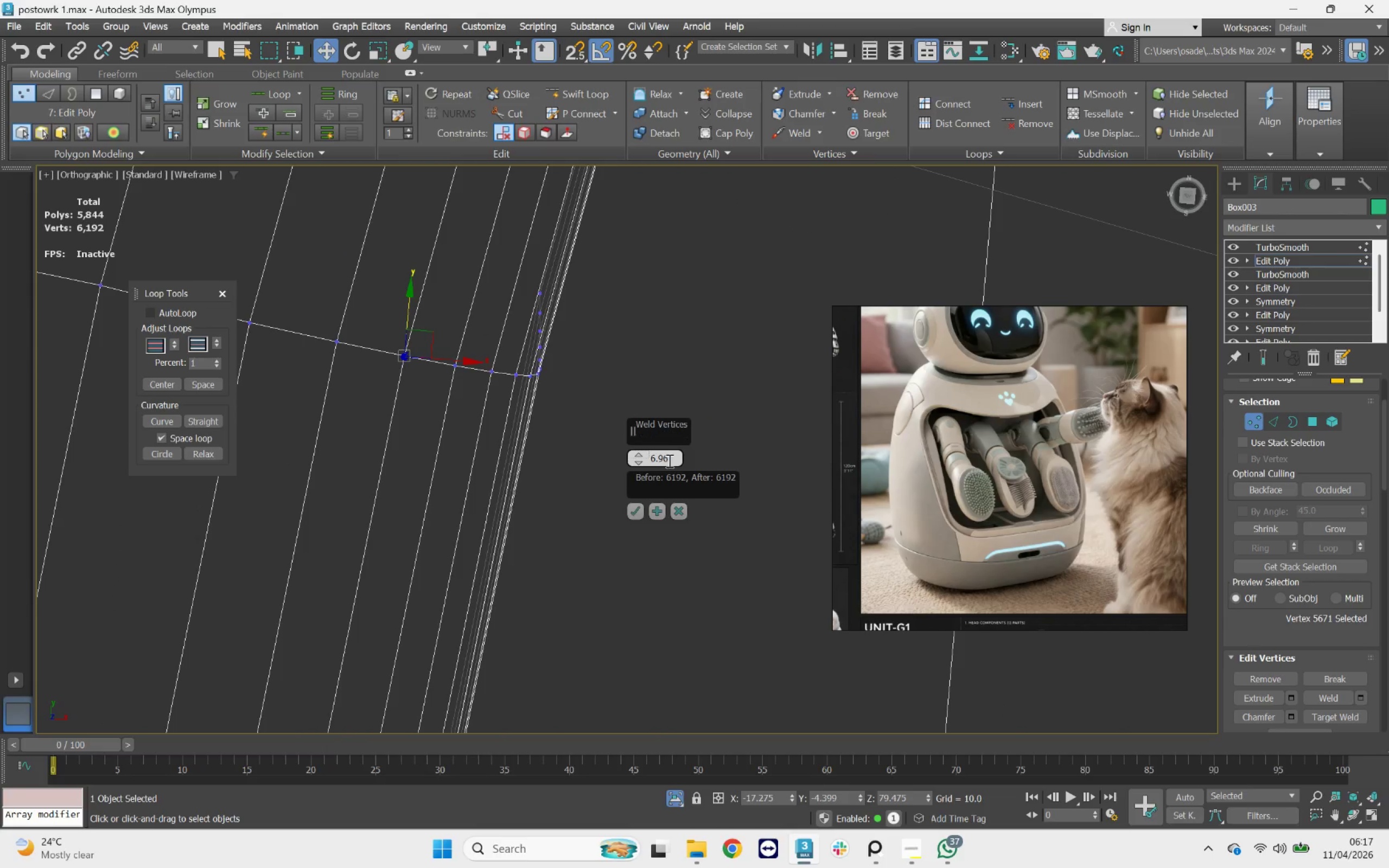 
left_click_drag(start_coordinate=[670, 461], to_coordinate=[639, 452])
 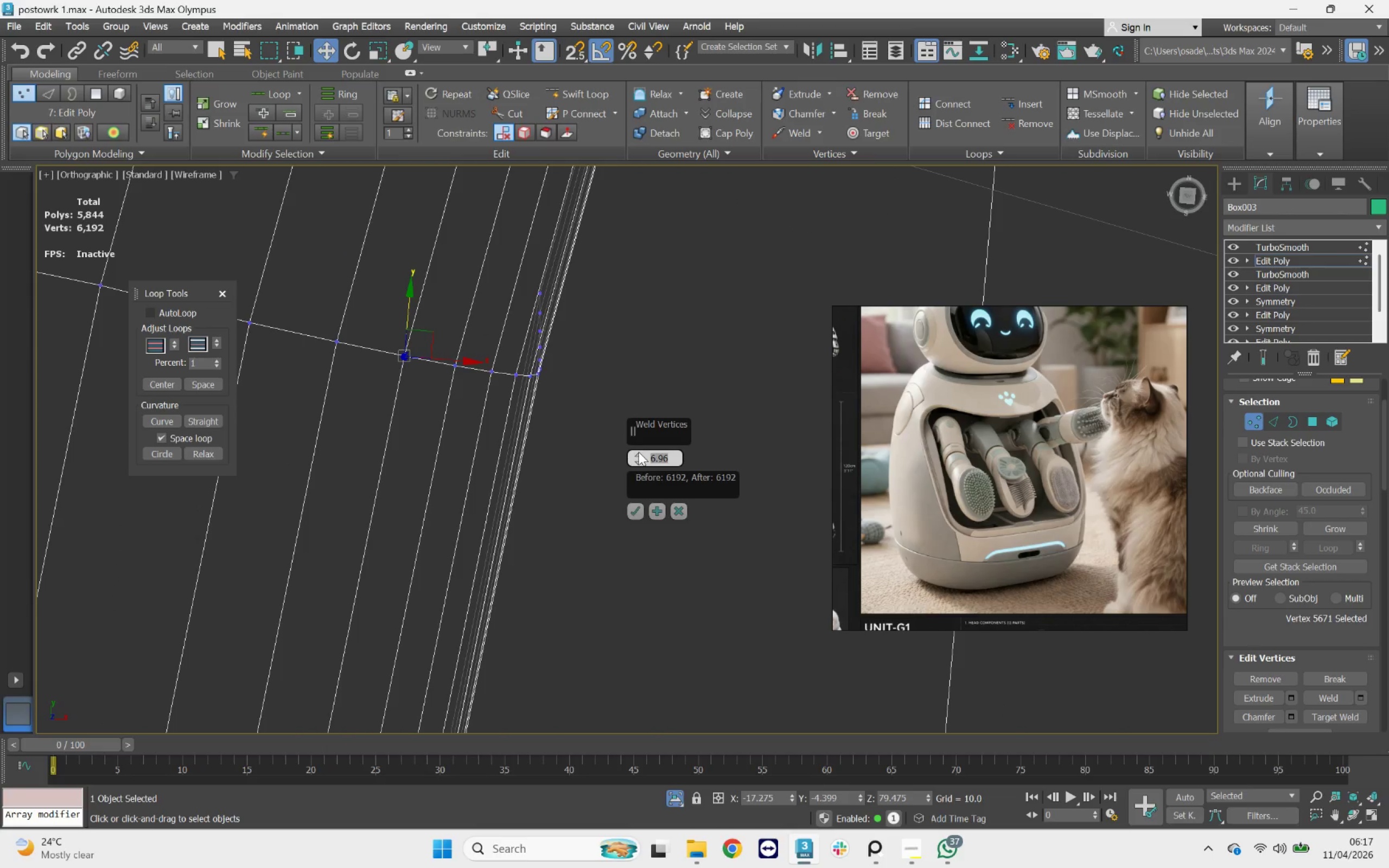 
key(0)
 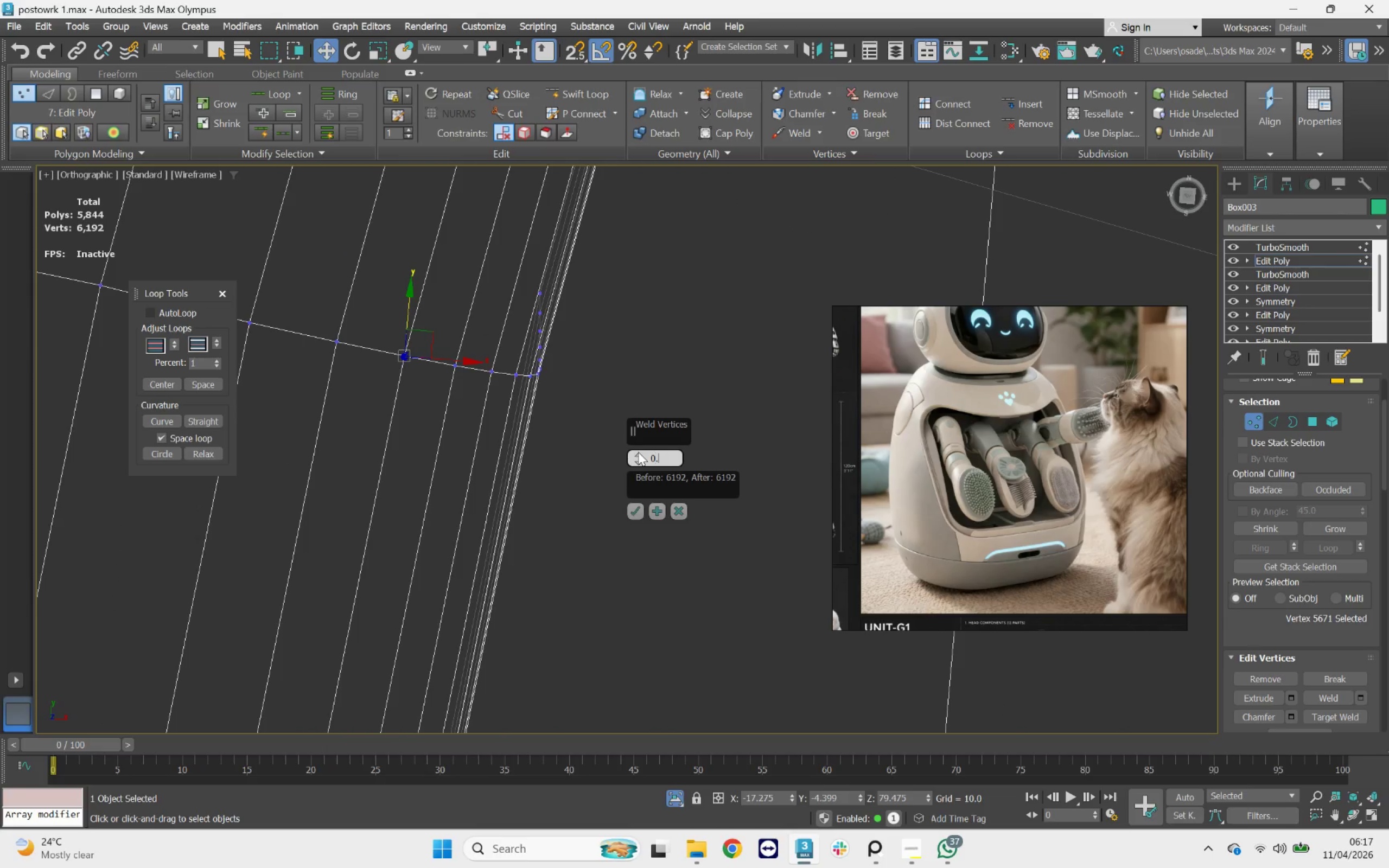 
key(Period)
 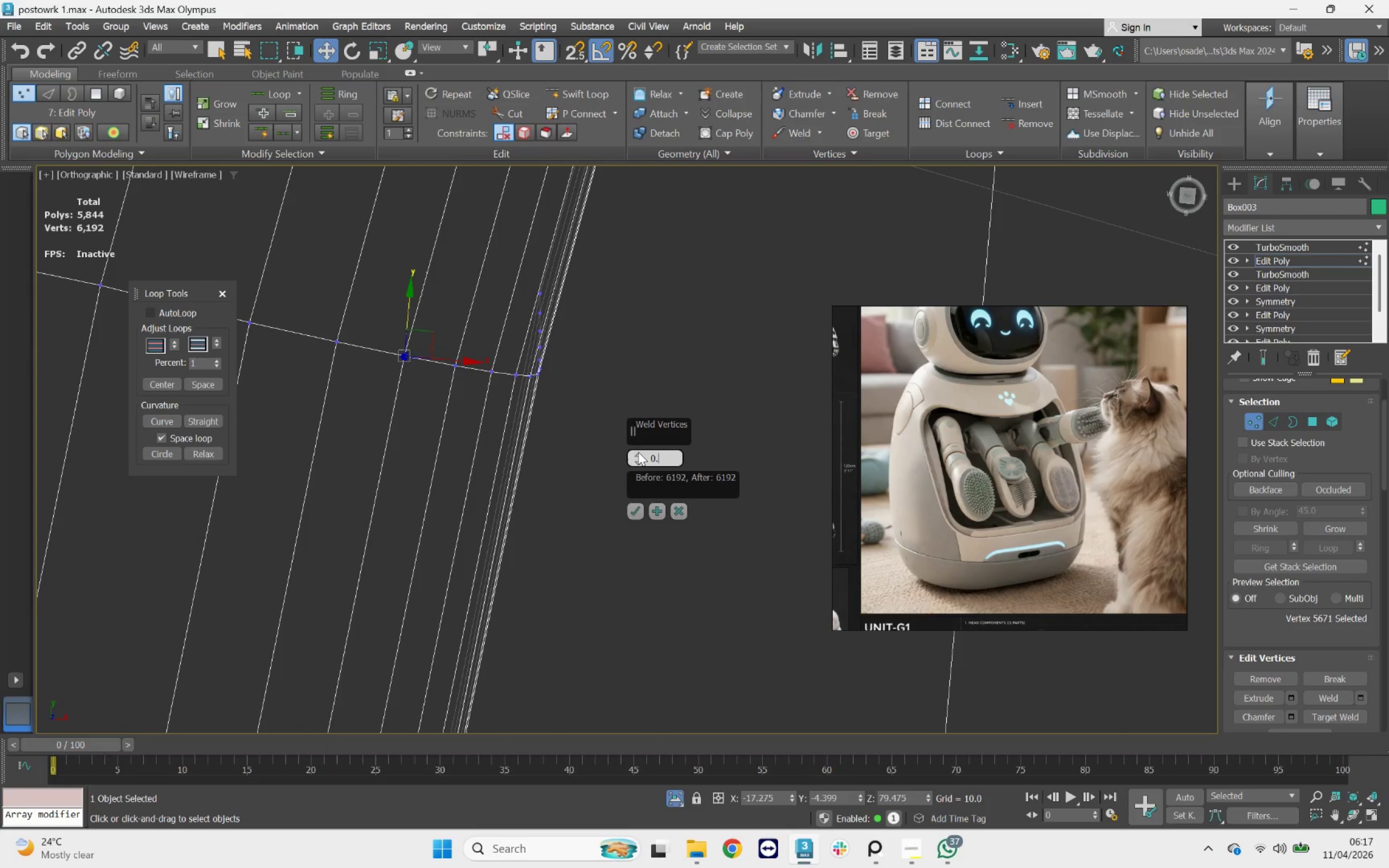 
key(1)
 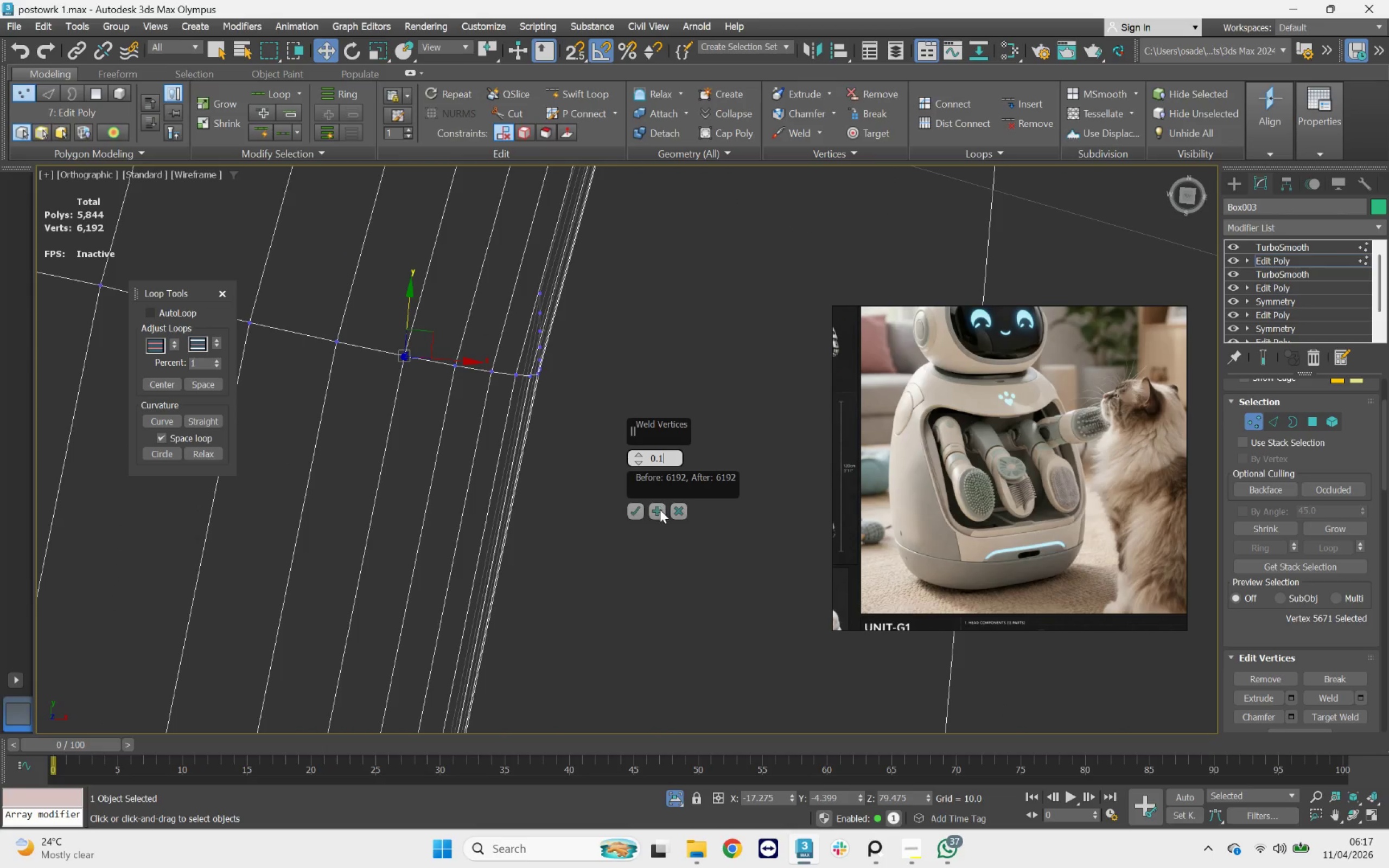 
left_click([659, 510])
 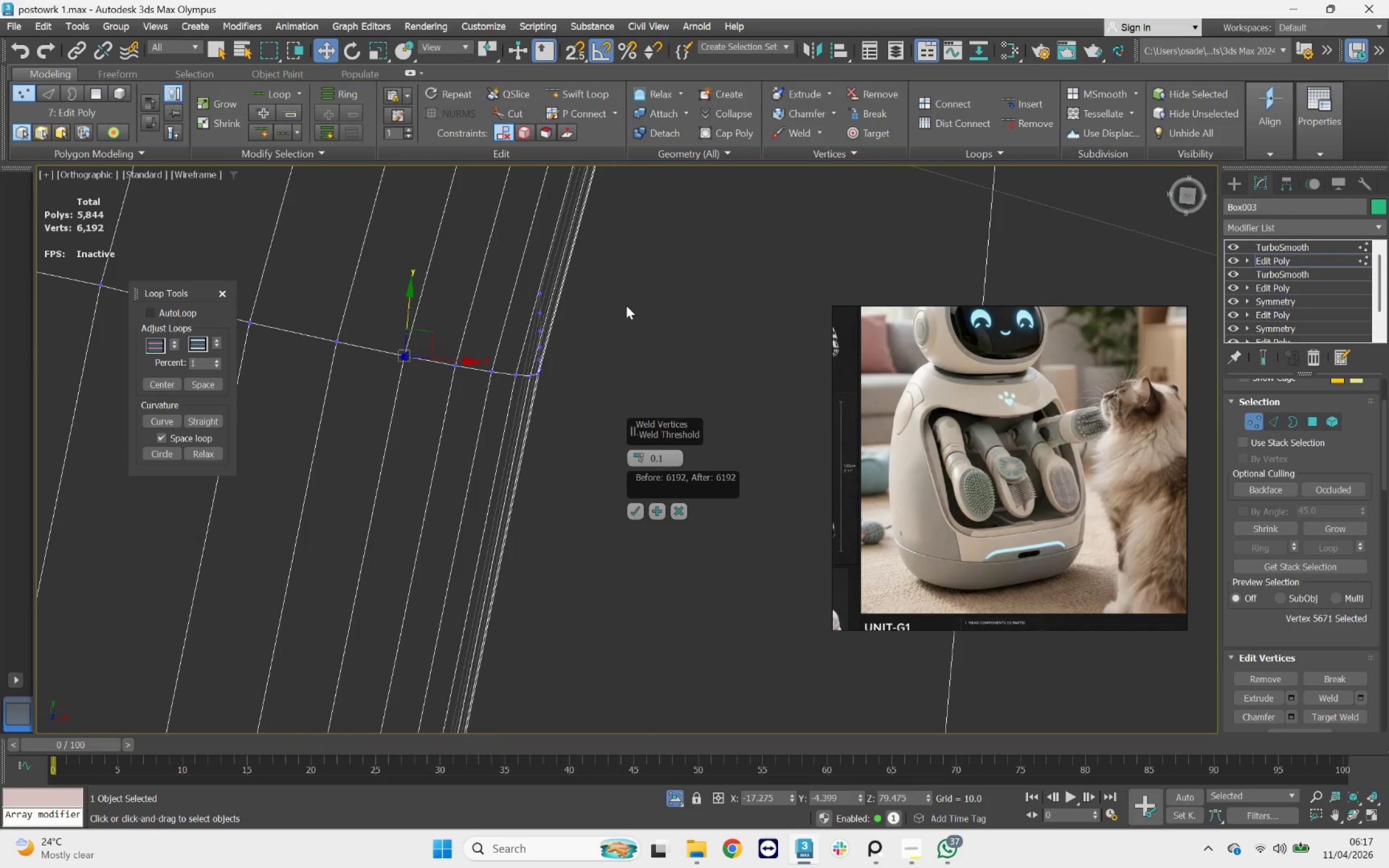 
left_click_drag(start_coordinate=[616, 262], to_coordinate=[446, 448])
 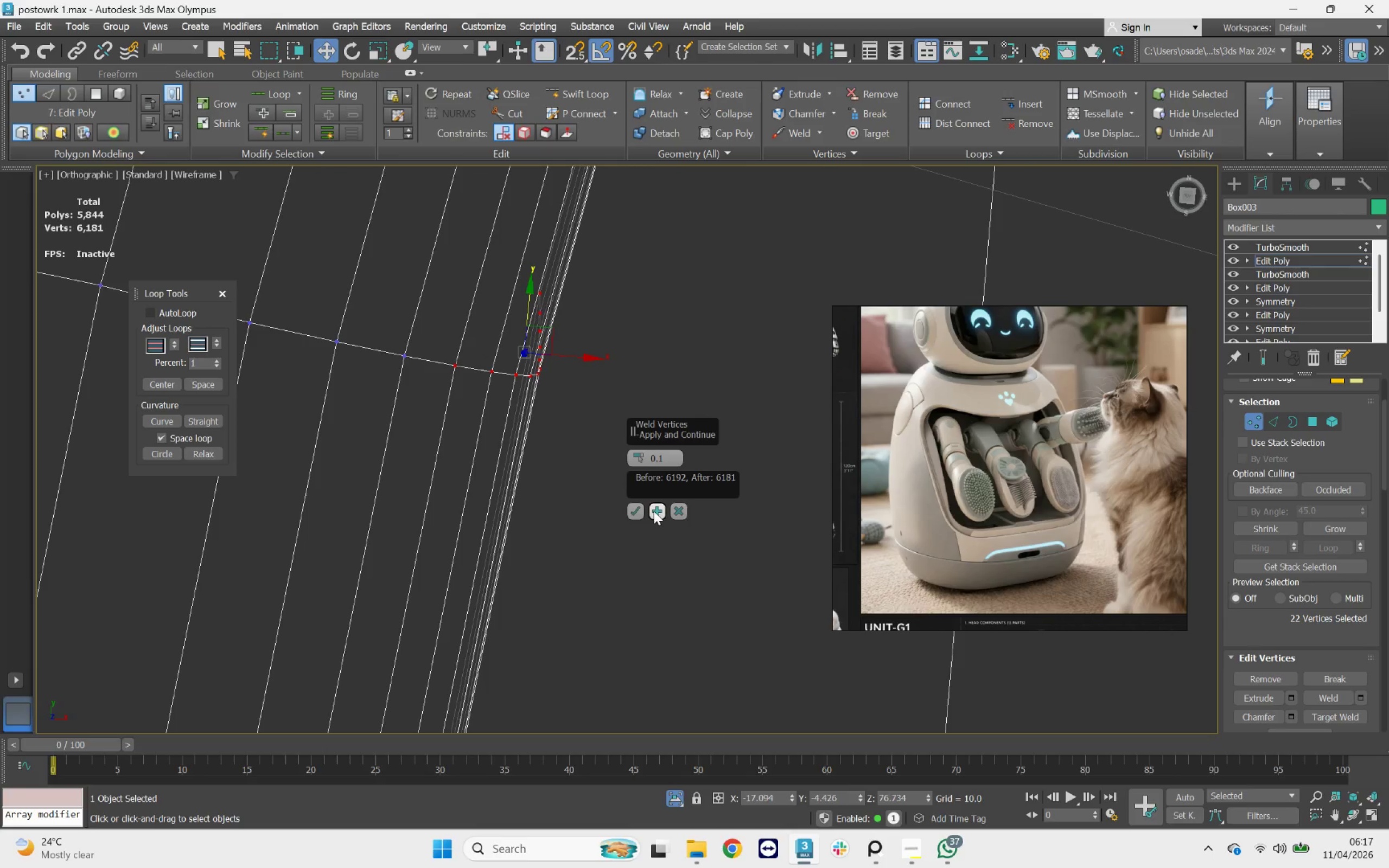 
left_click([654, 511])
 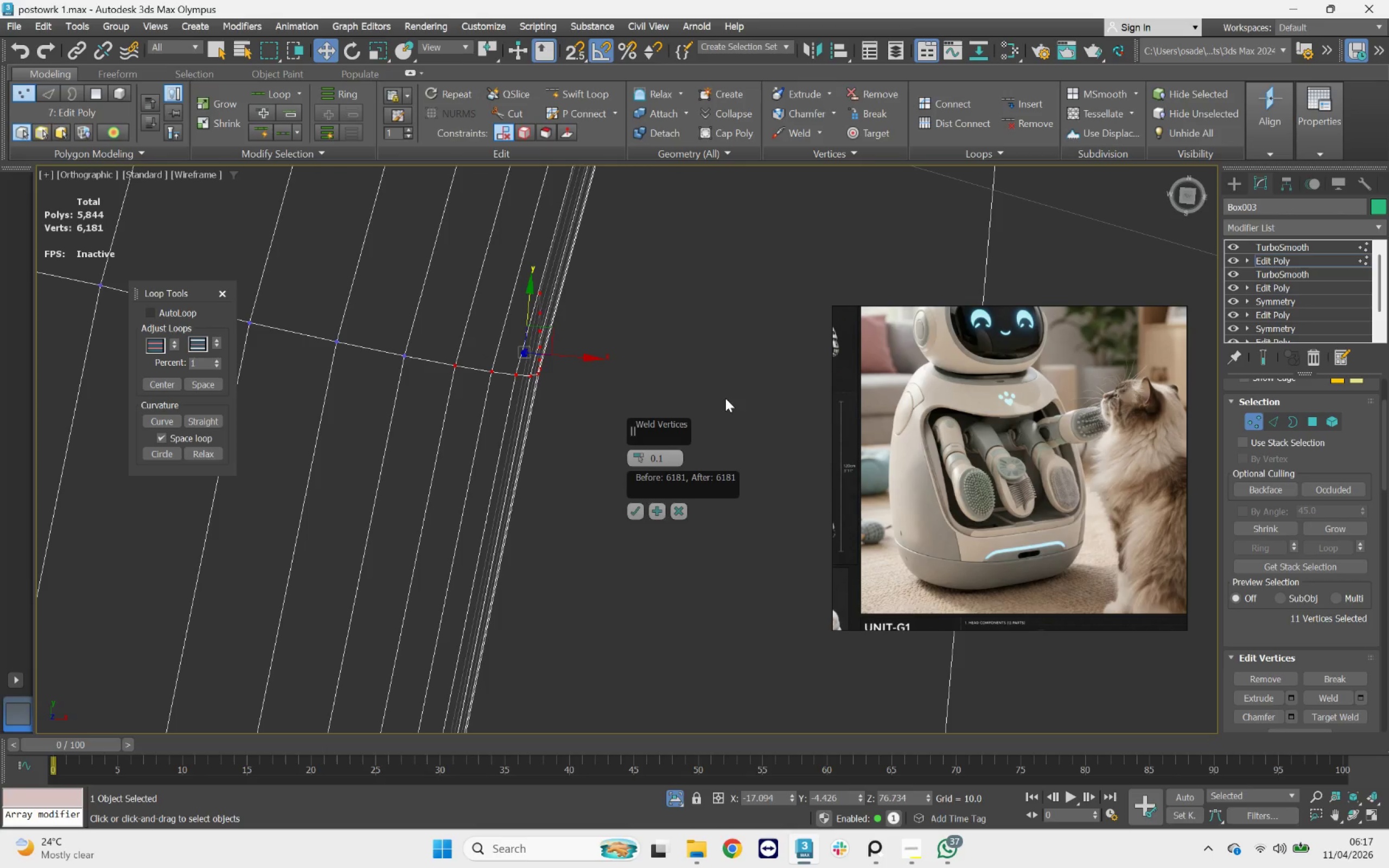 
left_click([1261, 366])
 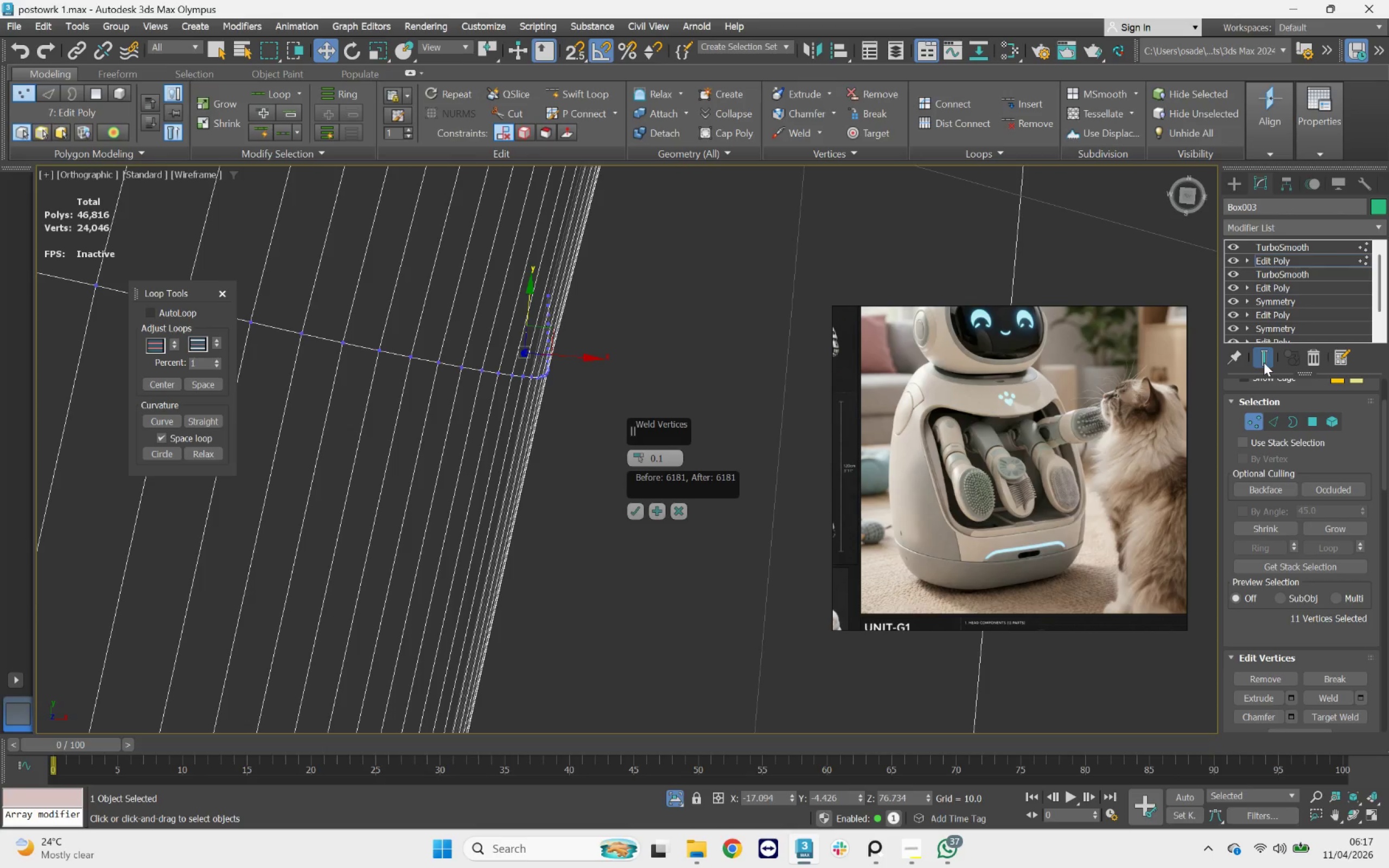 
left_click([1264, 362])
 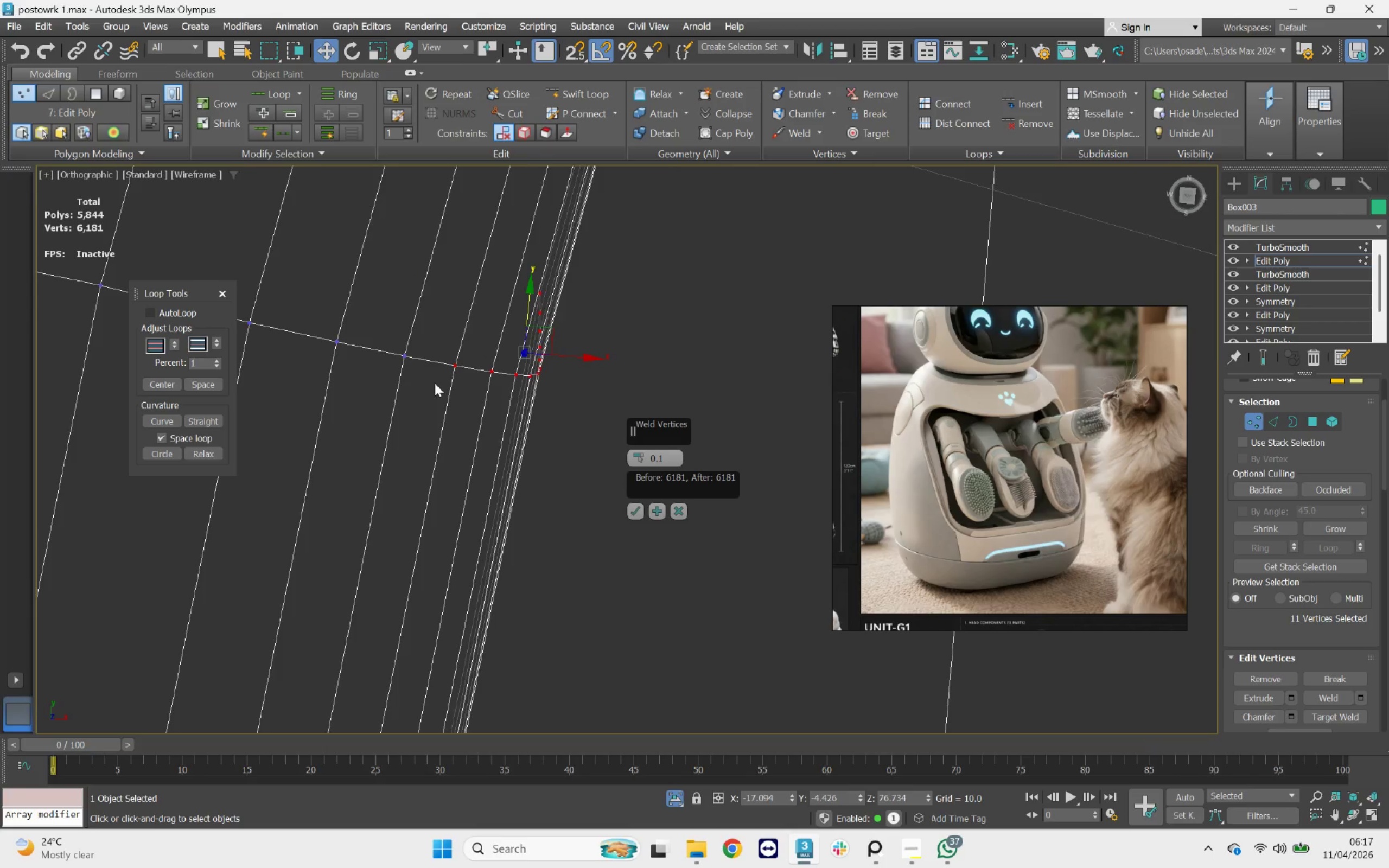 
scroll: coordinate [460, 379], scroll_direction: down, amount: 10.0
 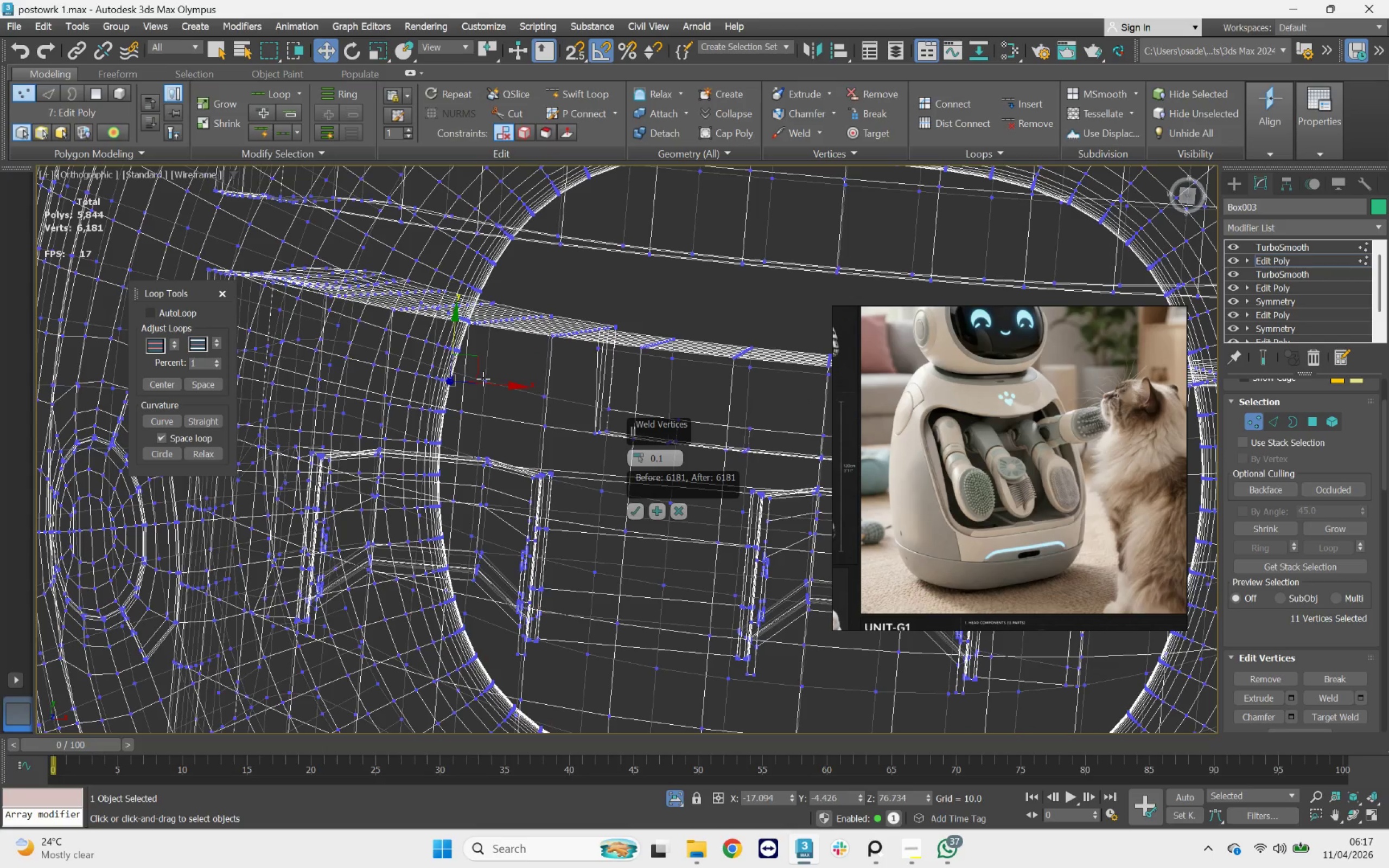 
key(F2)
 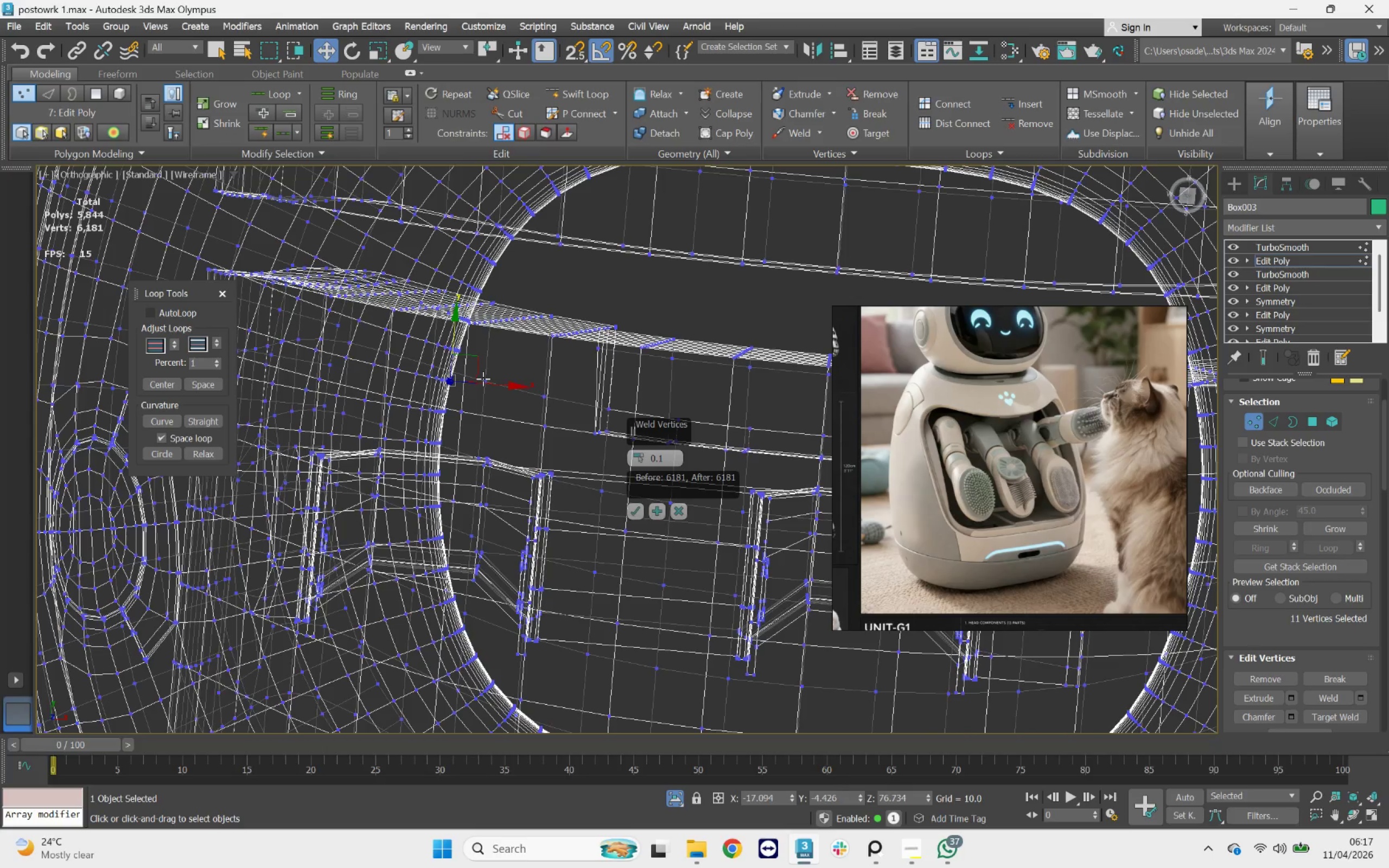 
key(F3)
 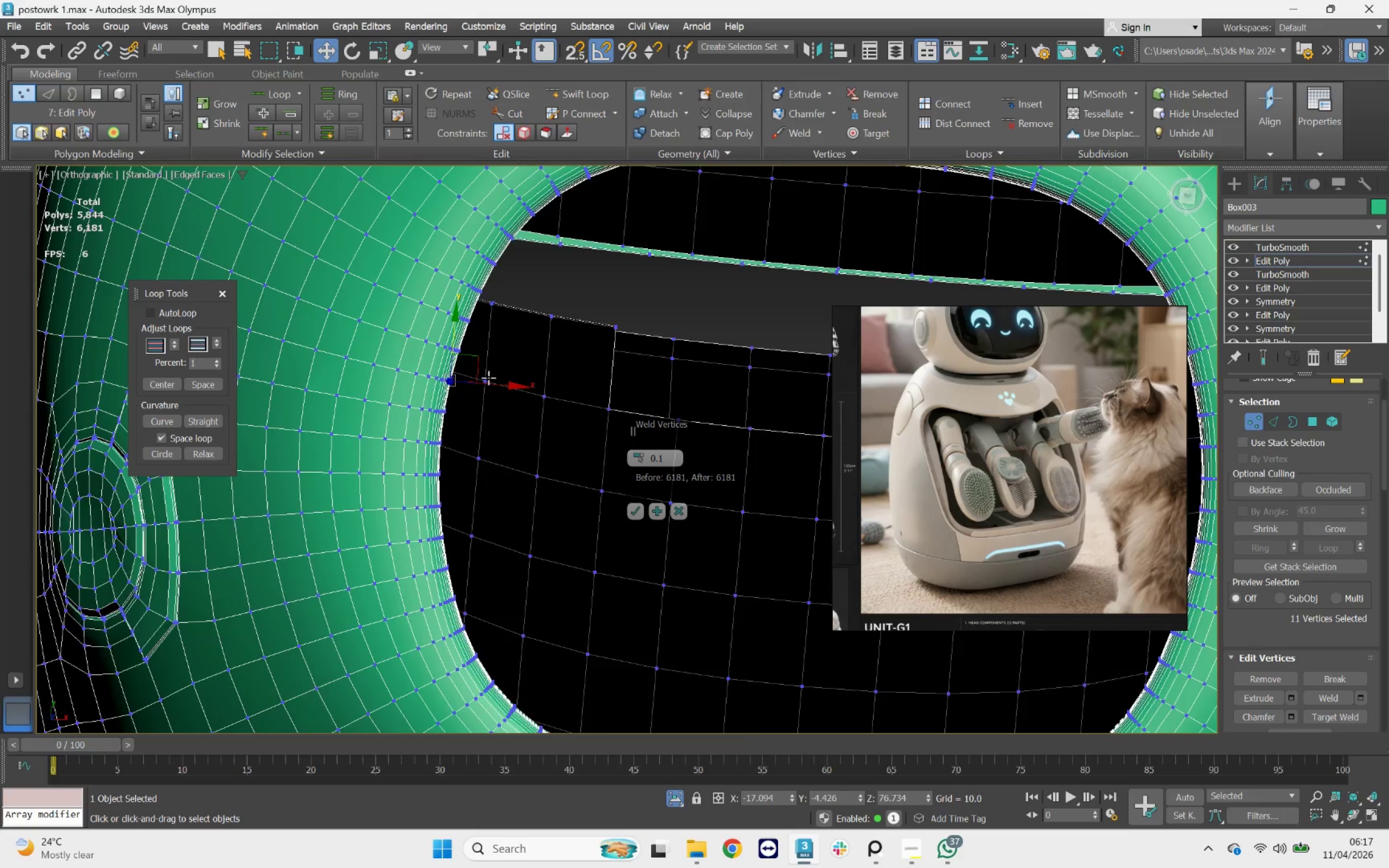 
scroll: coordinate [499, 442], scroll_direction: down, amount: 3.0
 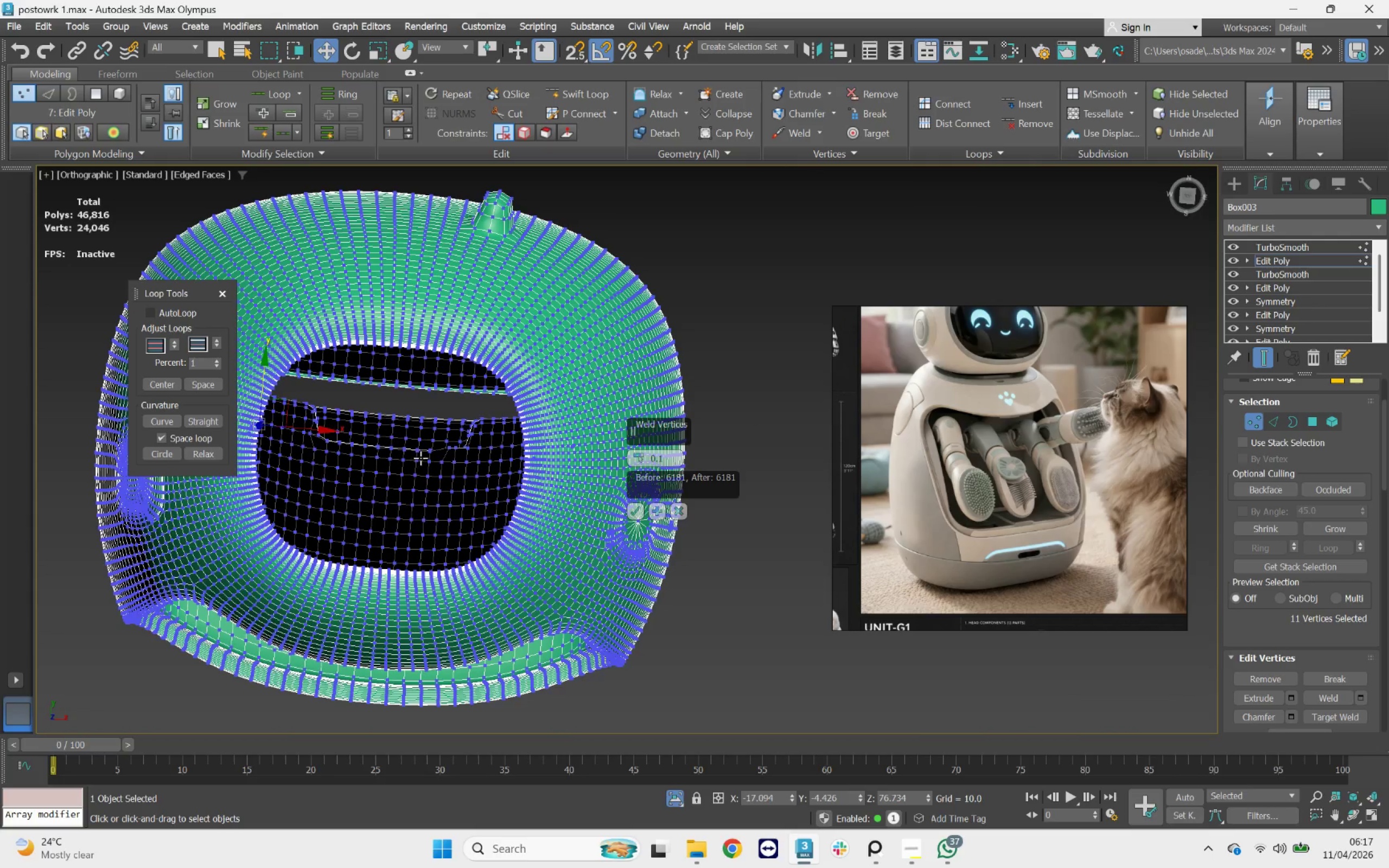 
hold_key(key=AltLeft, duration=5.19)
 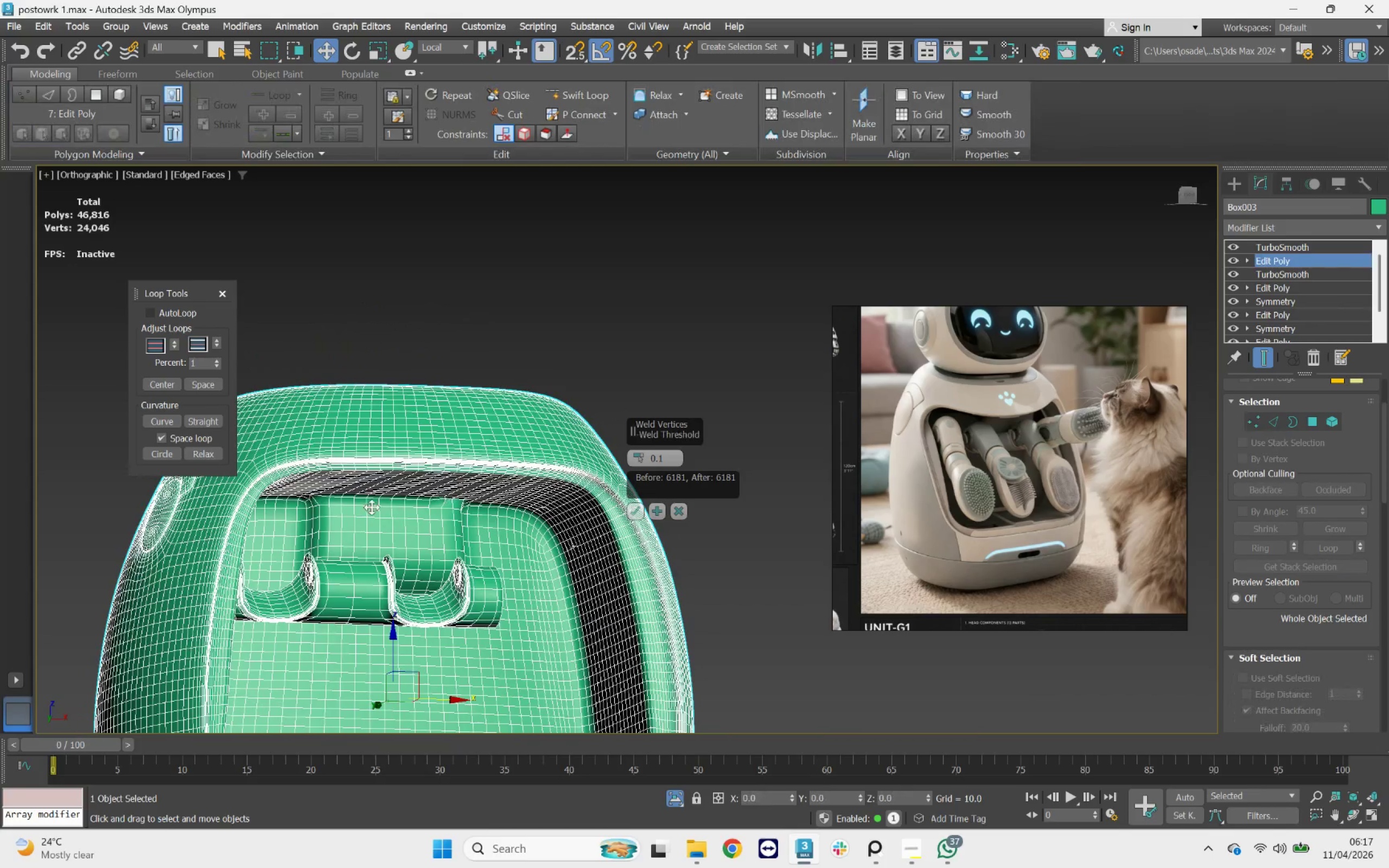 
scroll: coordinate [460, 475], scroll_direction: up, amount: 4.0
 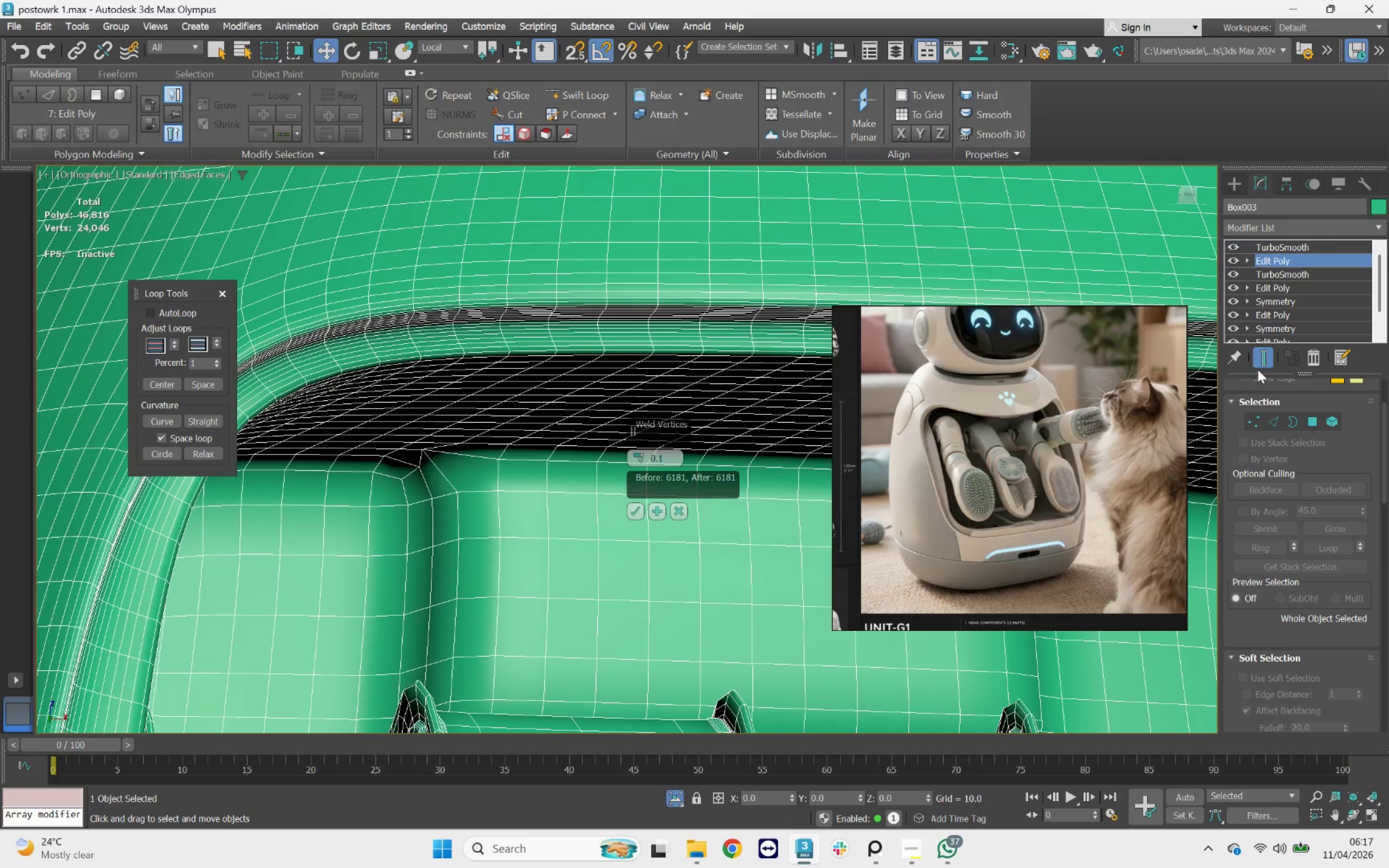 
left_click([1263, 365])
 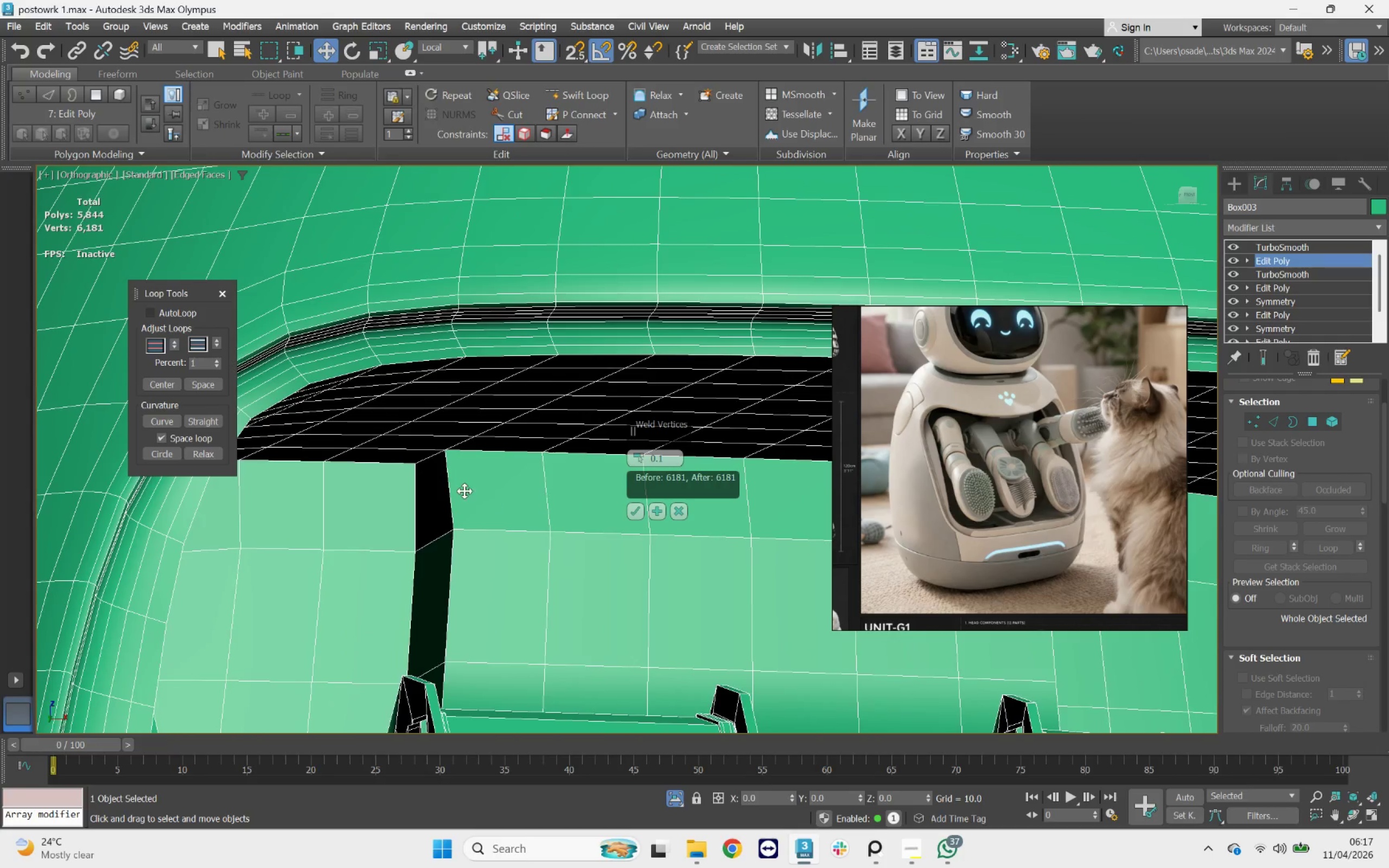 
hold_key(key=AltLeft, duration=2.47)
 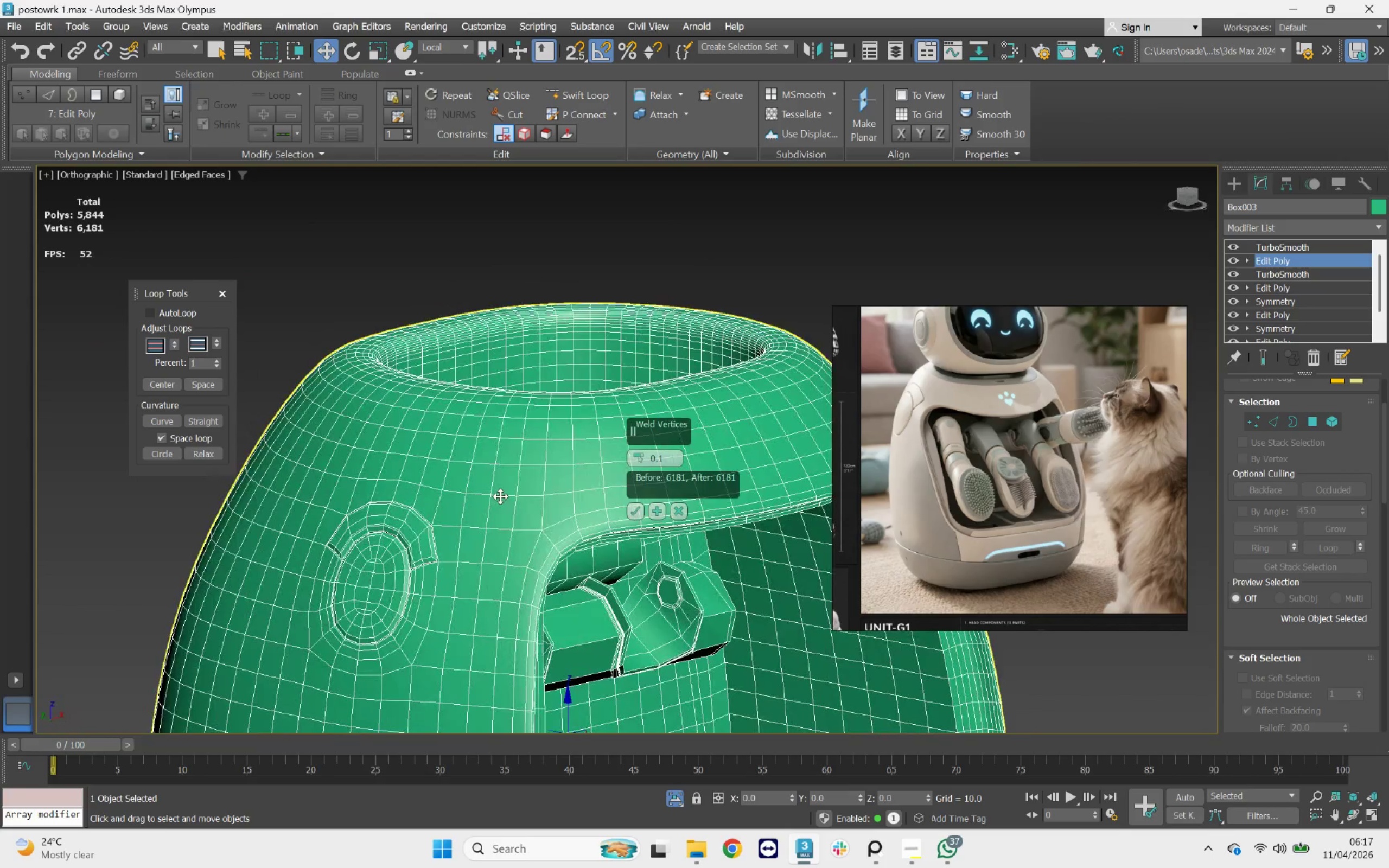 
scroll: coordinate [456, 480], scroll_direction: down, amount: 3.0
 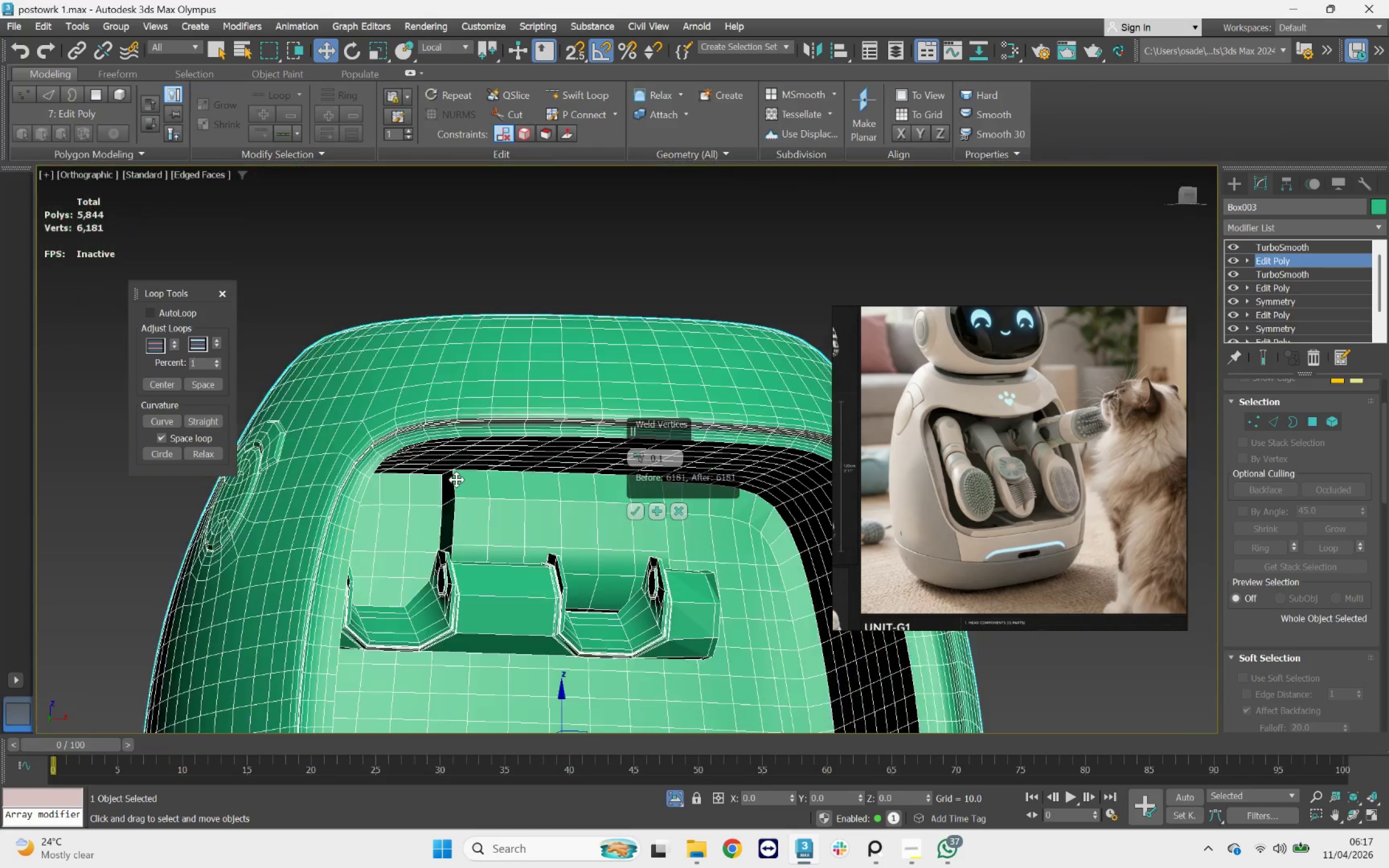 
hold_key(key=AltLeft, duration=1.71)
 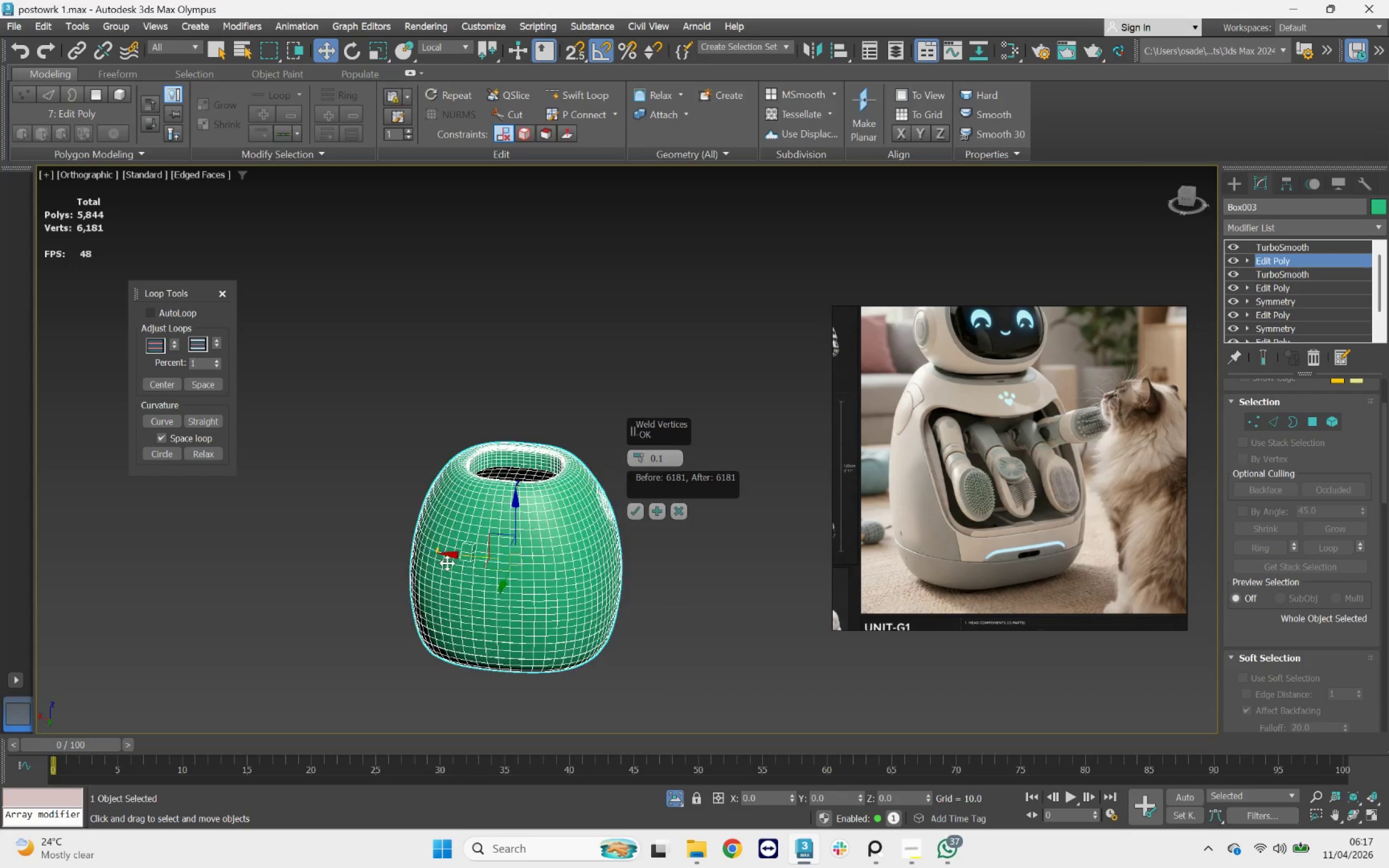 
scroll: coordinate [500, 496], scroll_direction: down, amount: 4.0
 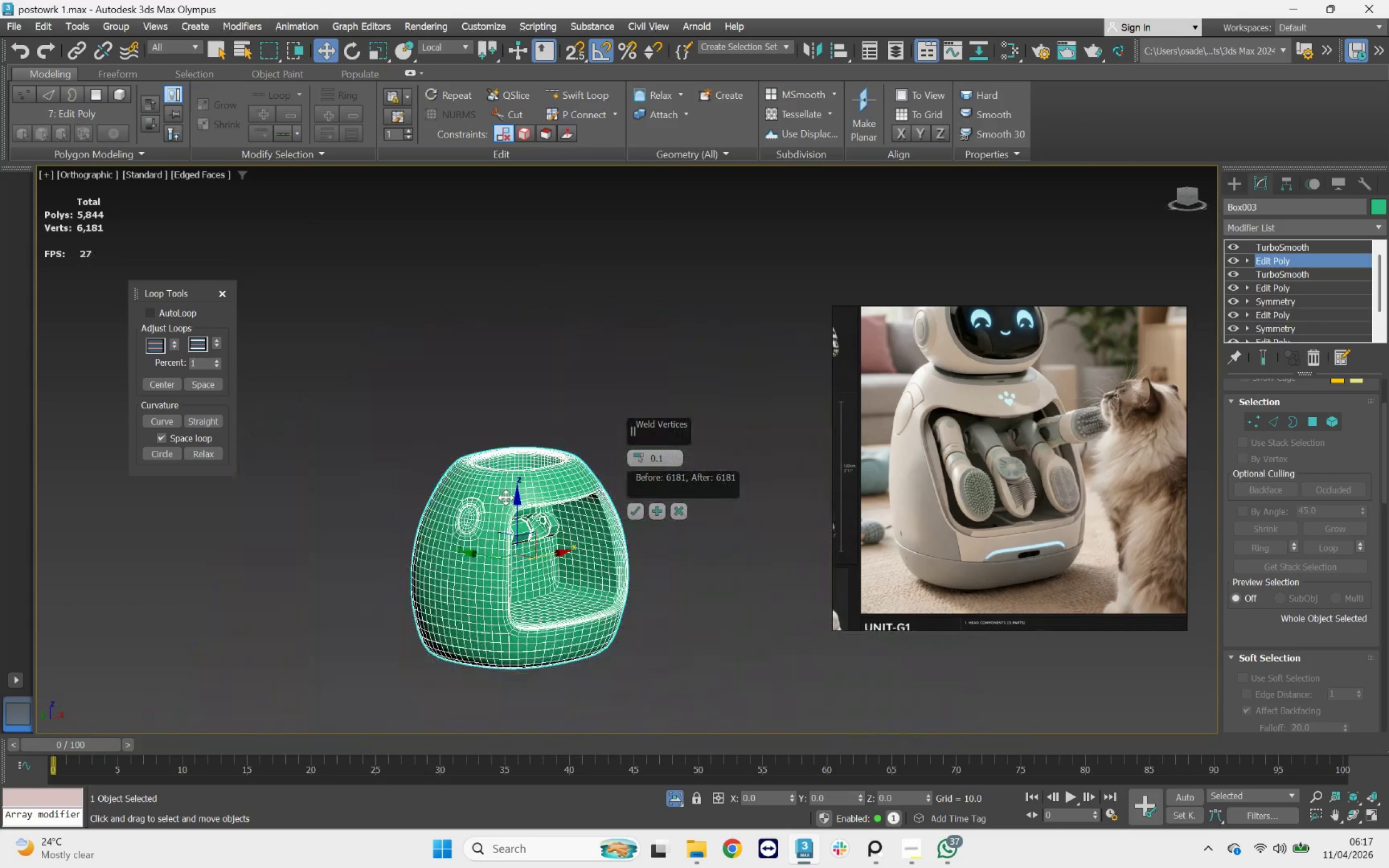 
hold_key(key=AltLeft, duration=0.52)
 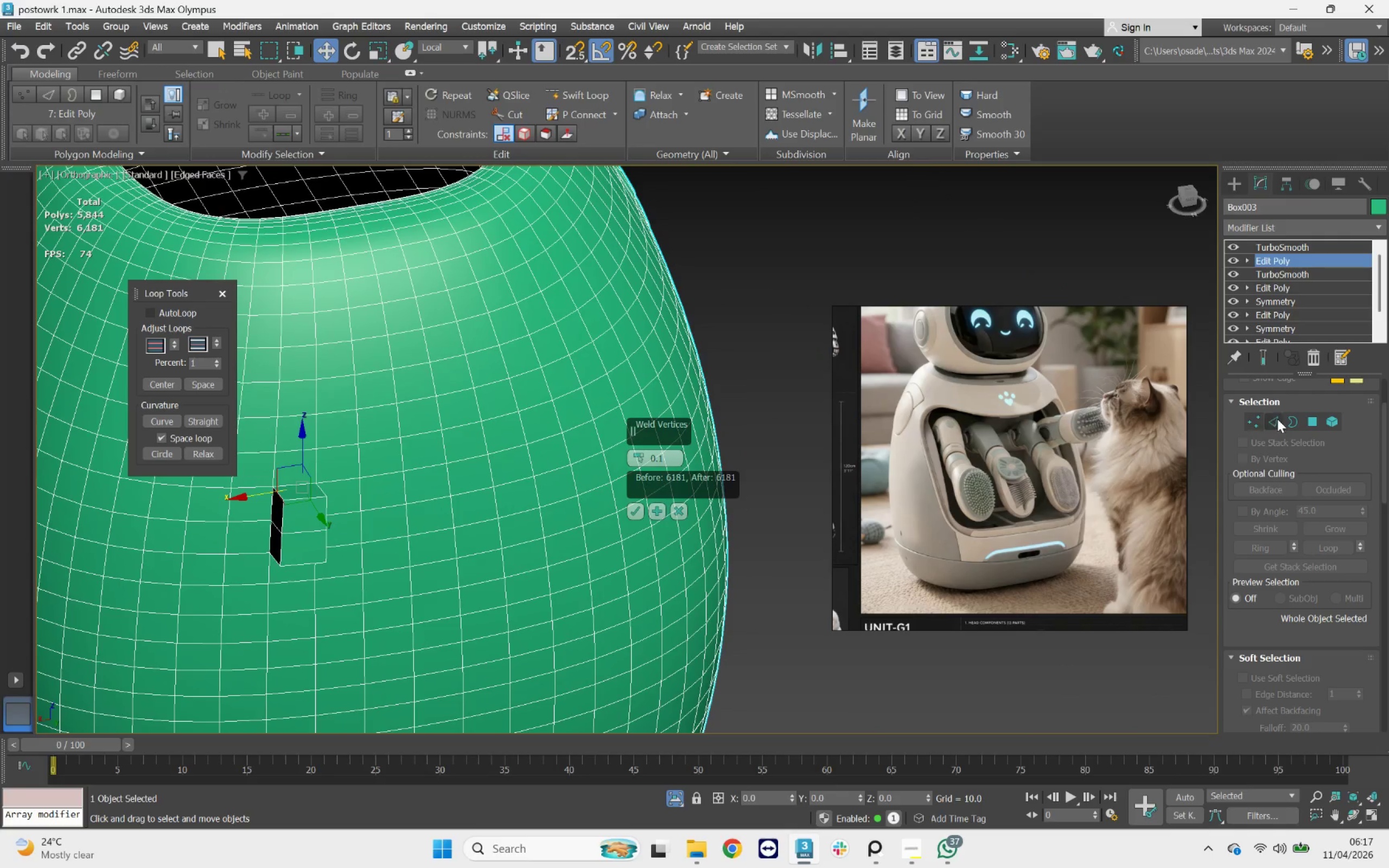 
scroll: coordinate [479, 551], scroll_direction: up, amount: 4.0
 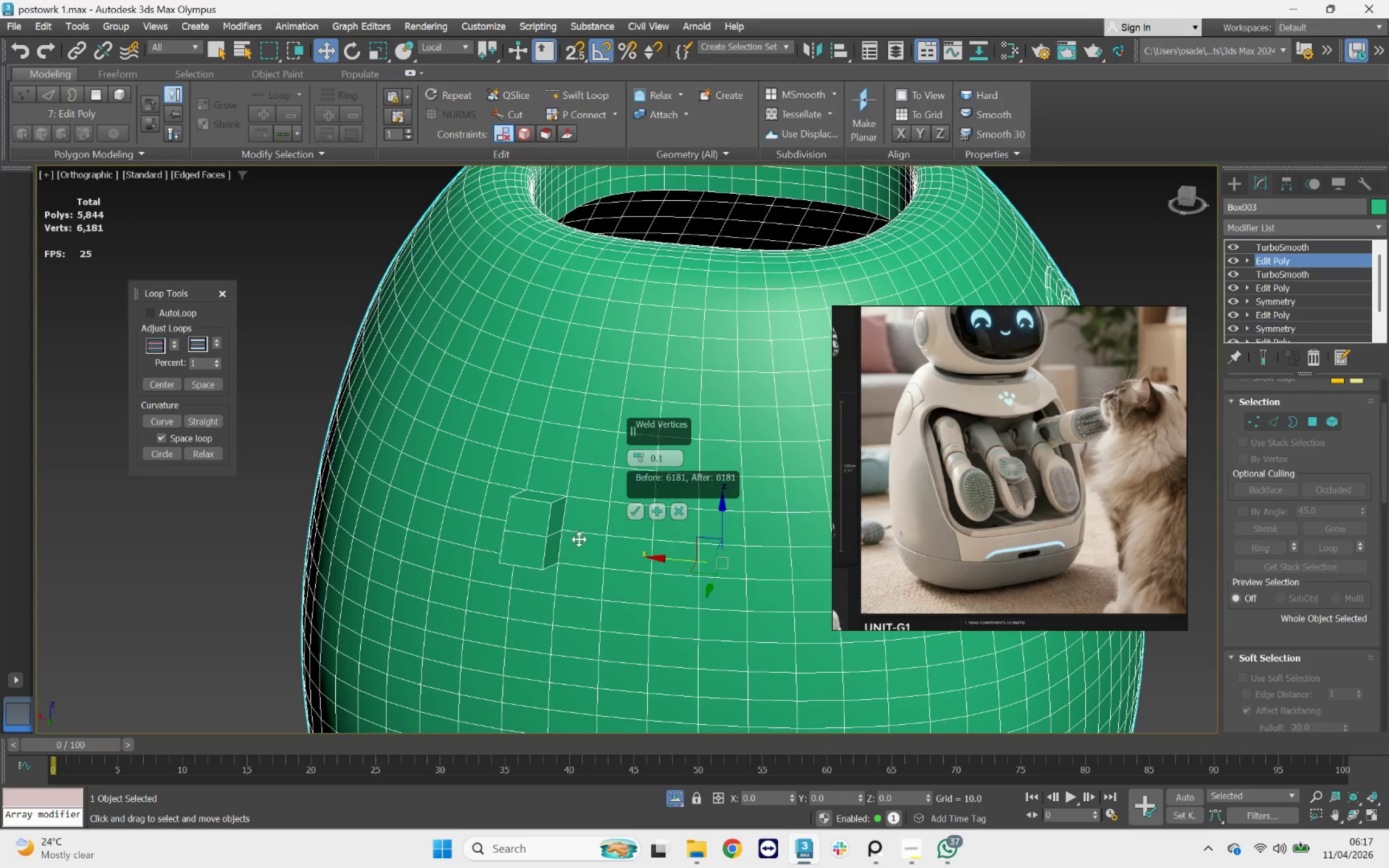 
left_click([1307, 418])
 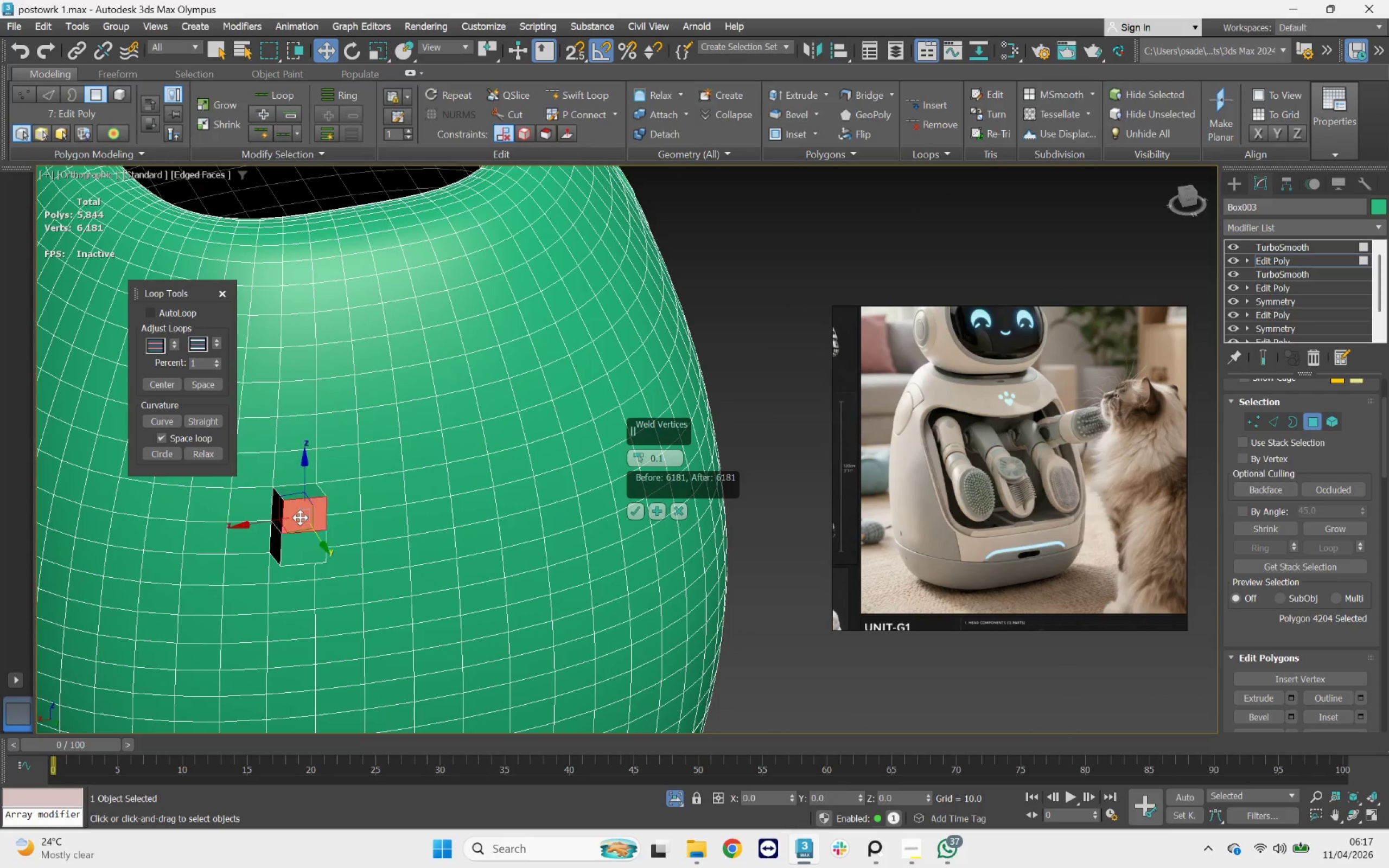 
hold_key(key=ControlLeft, duration=0.33)
 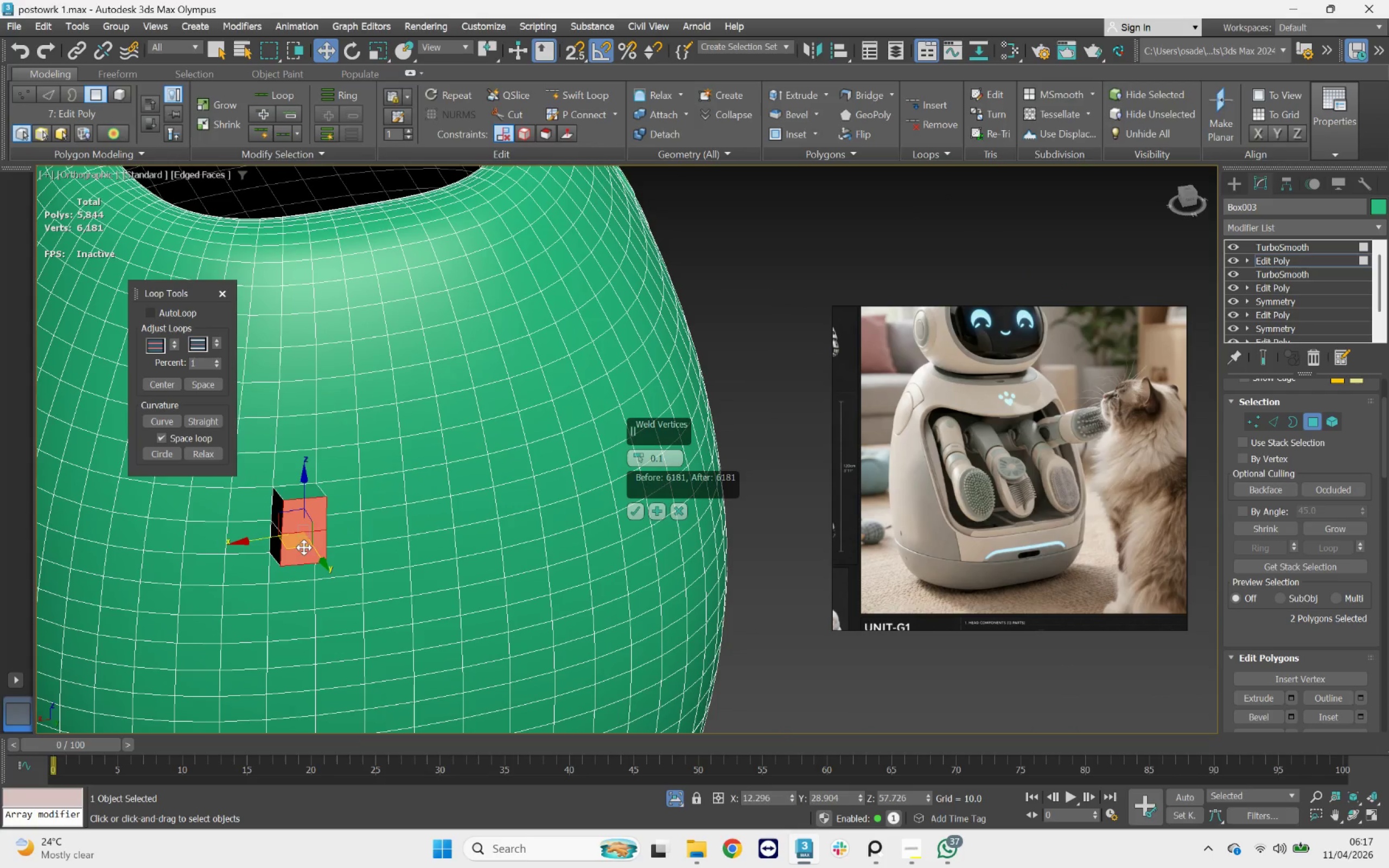 
key(Q)
 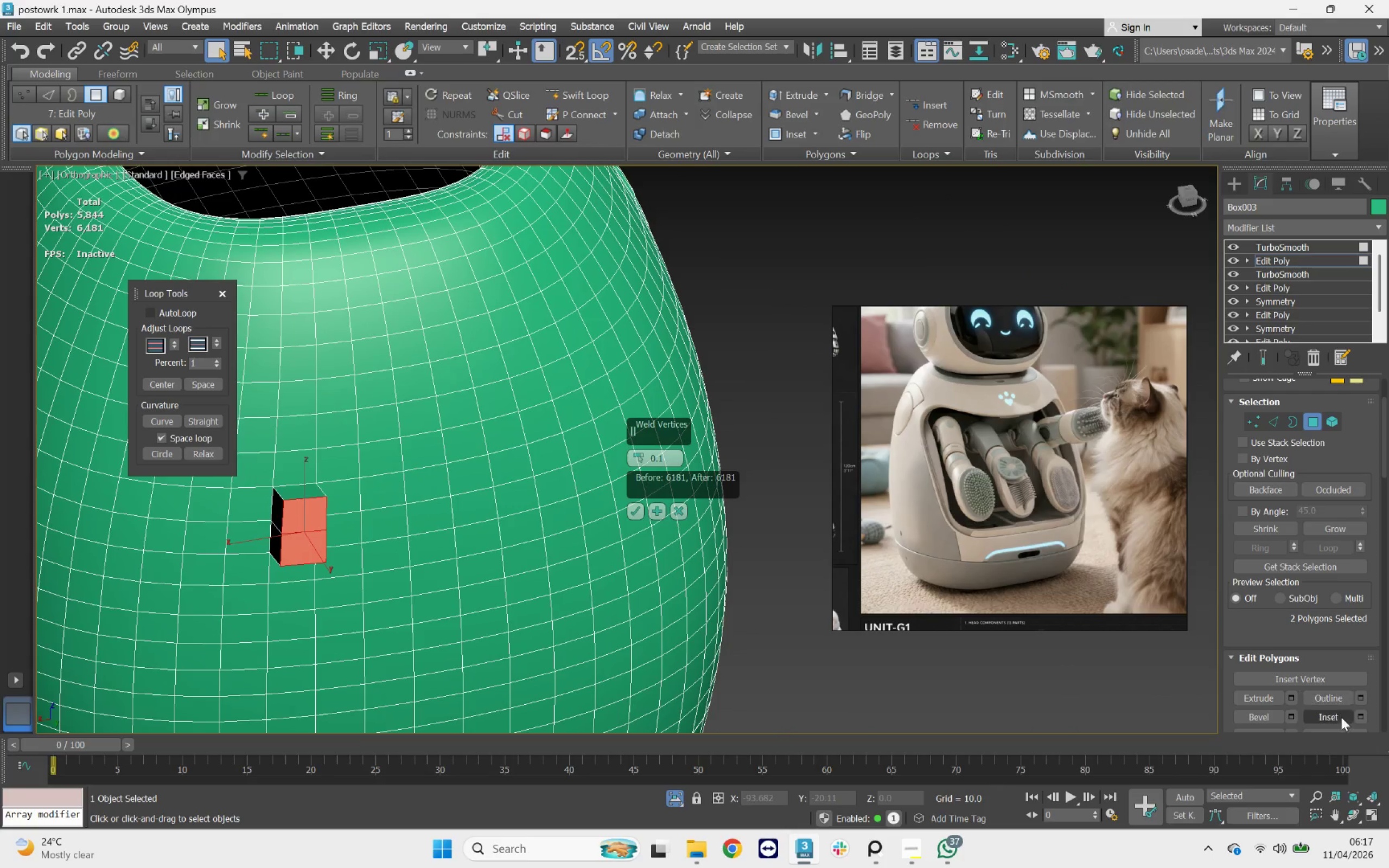 
scroll: coordinate [1352, 705], scroll_direction: down, amount: 4.0
 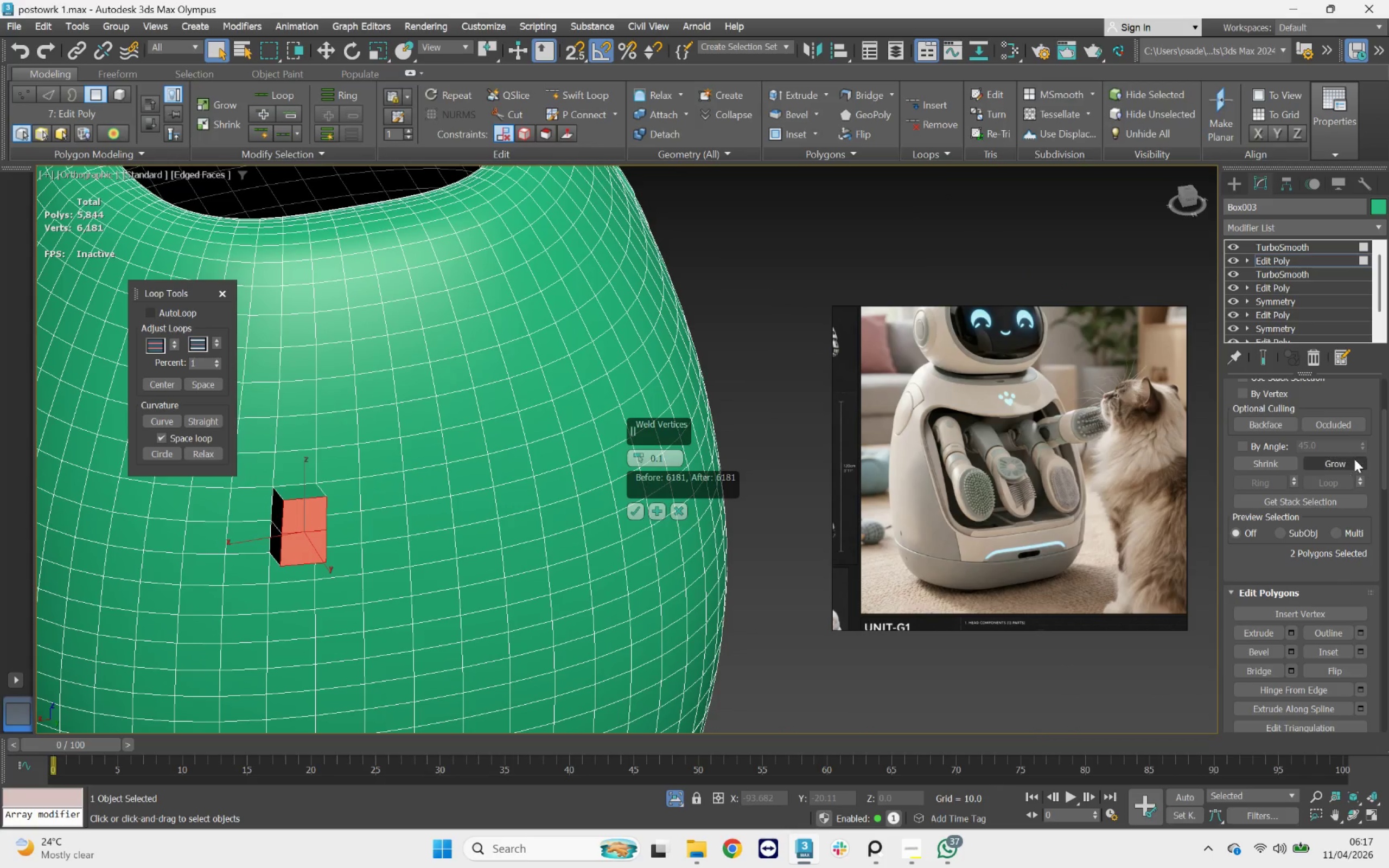 
left_click([1354, 458])
 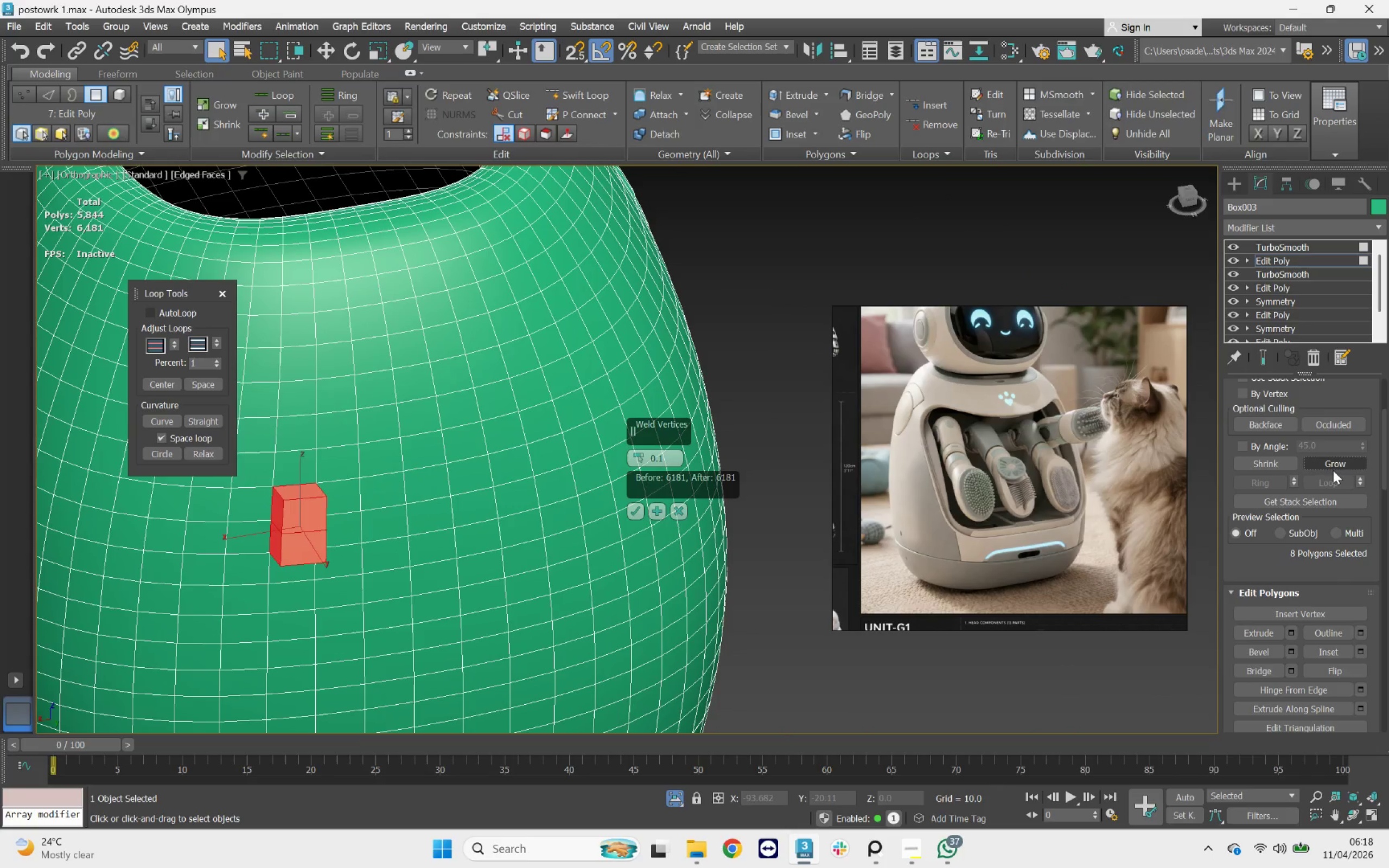 
key(Backspace)
 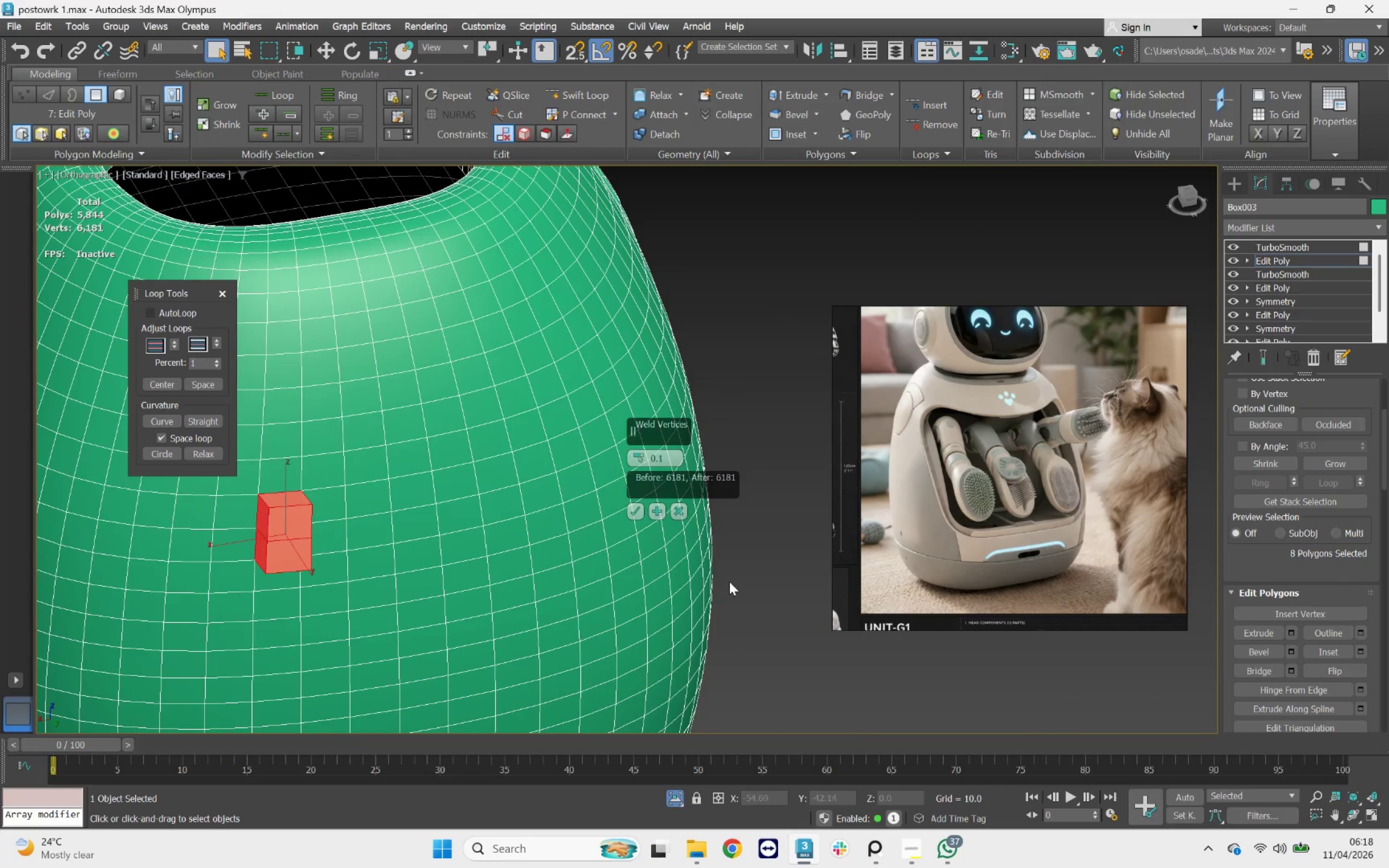 
key(Delete)
 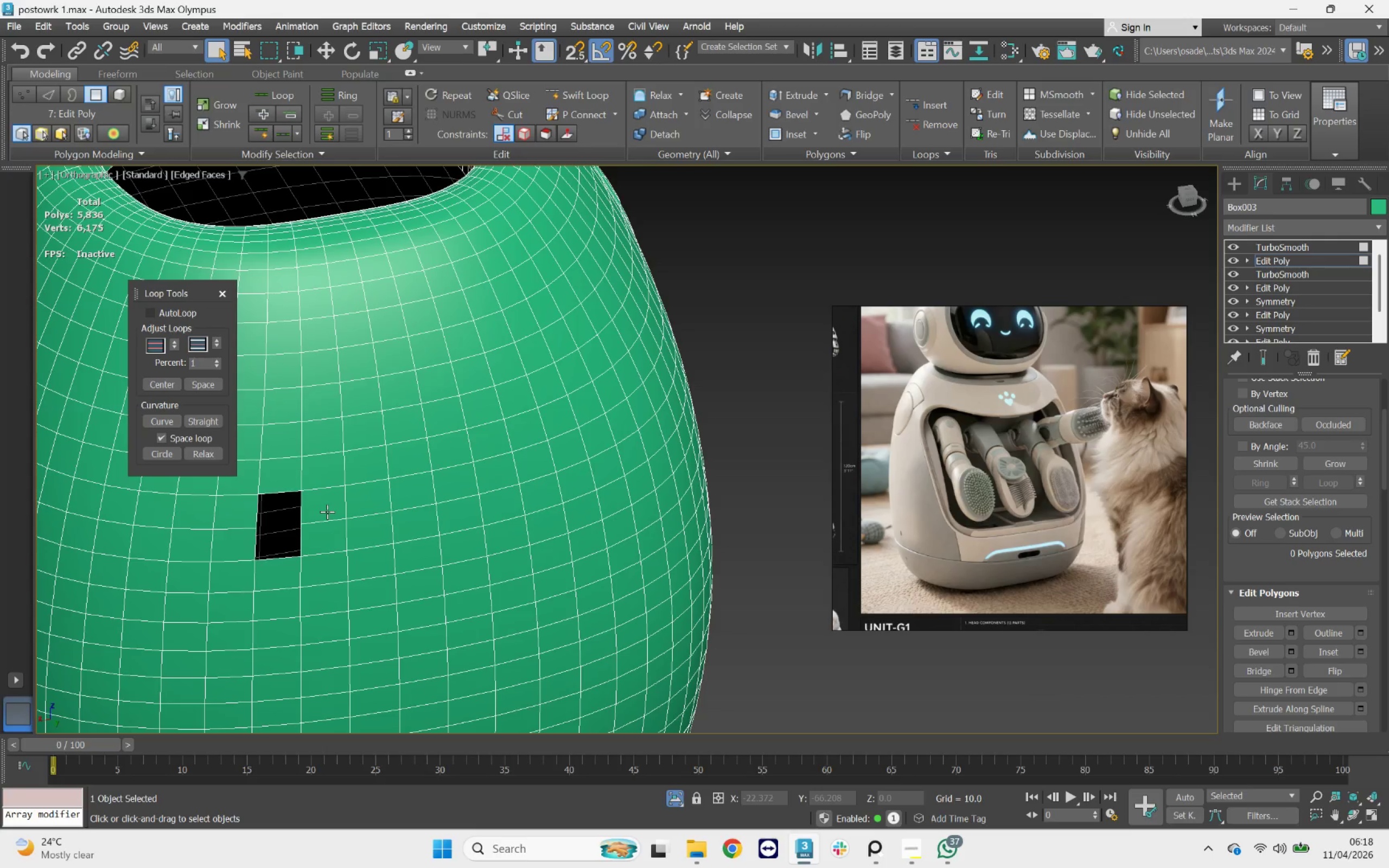 
key(3)
 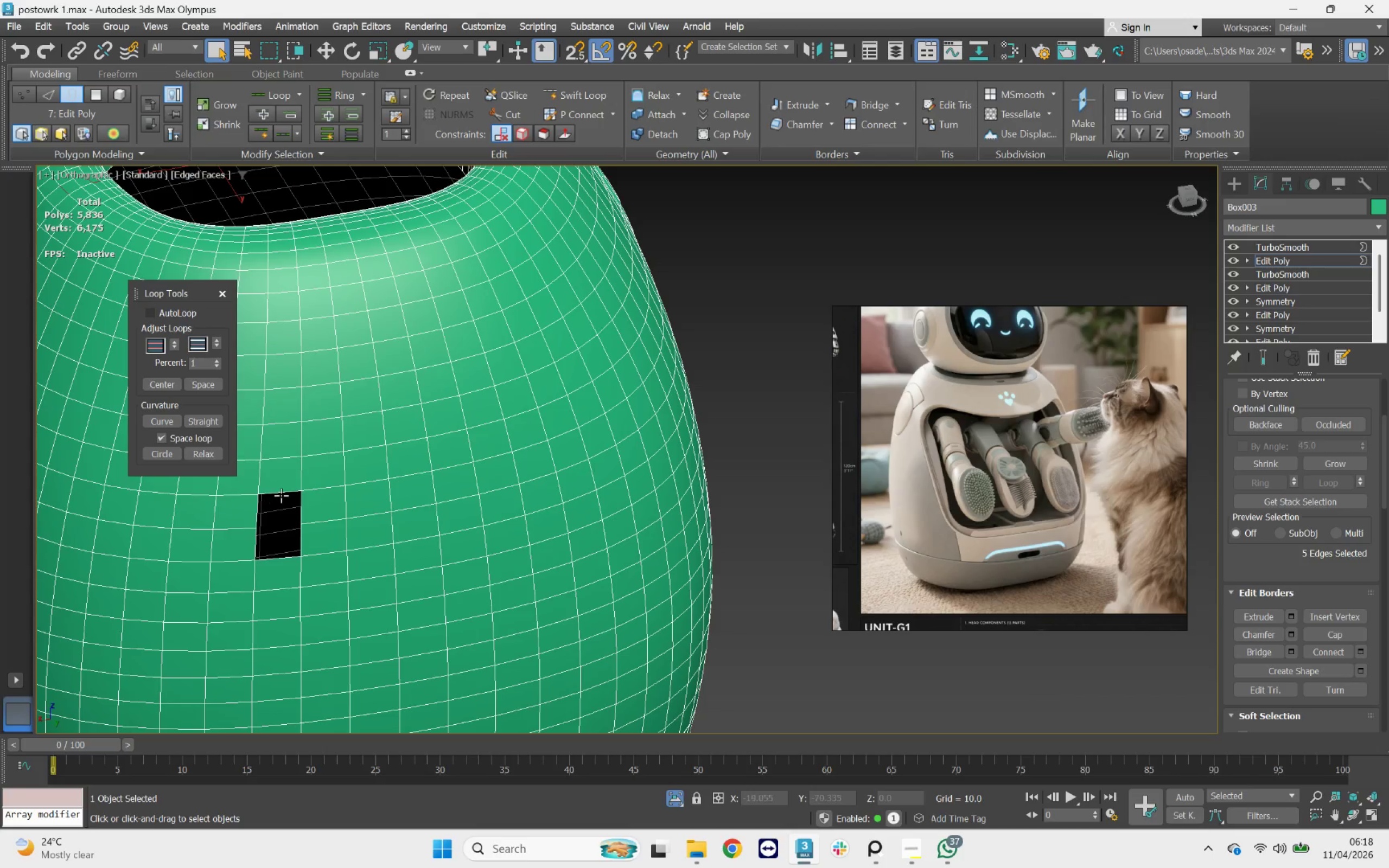 
left_click([282, 494])
 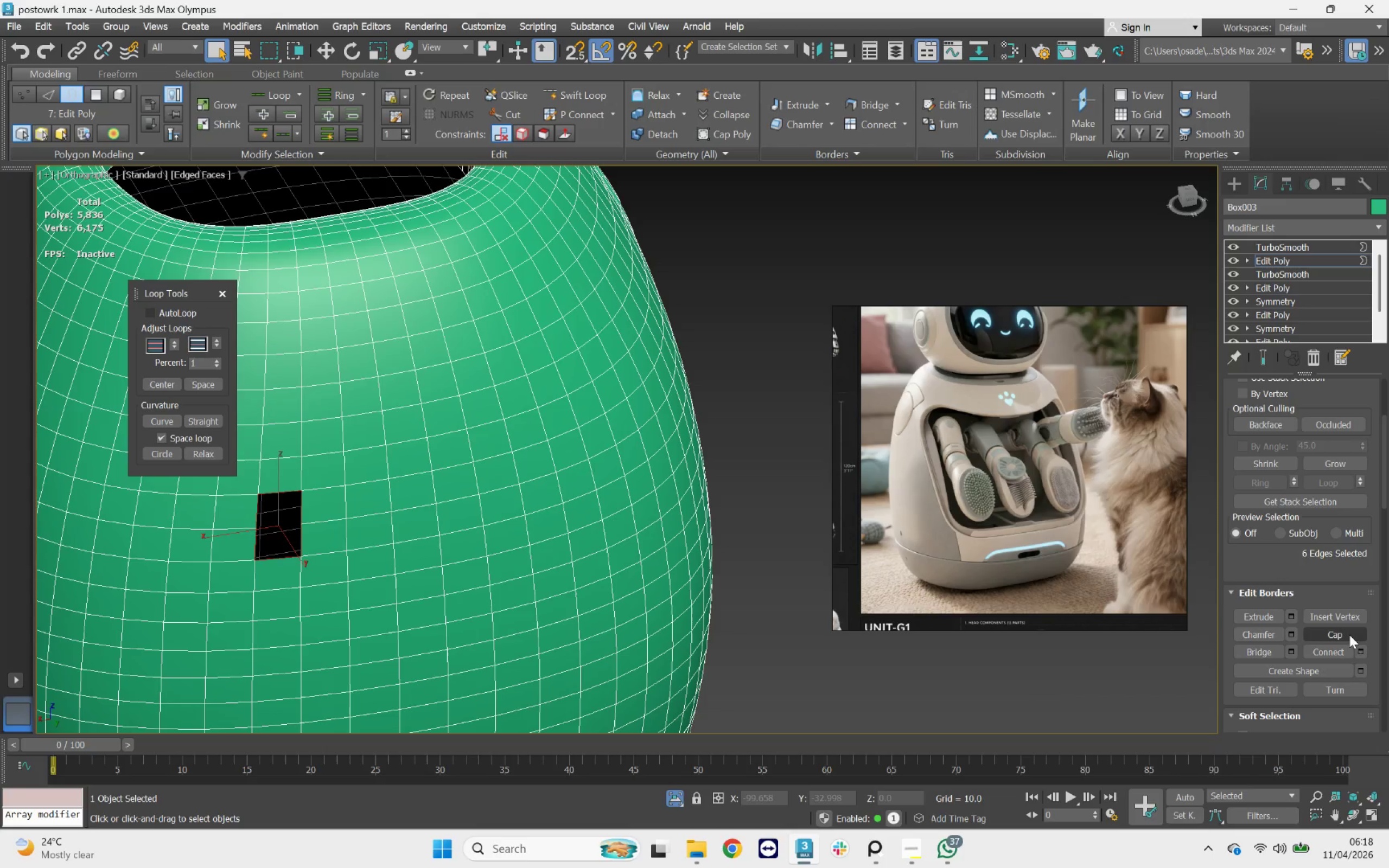 
left_click([1349, 637])
 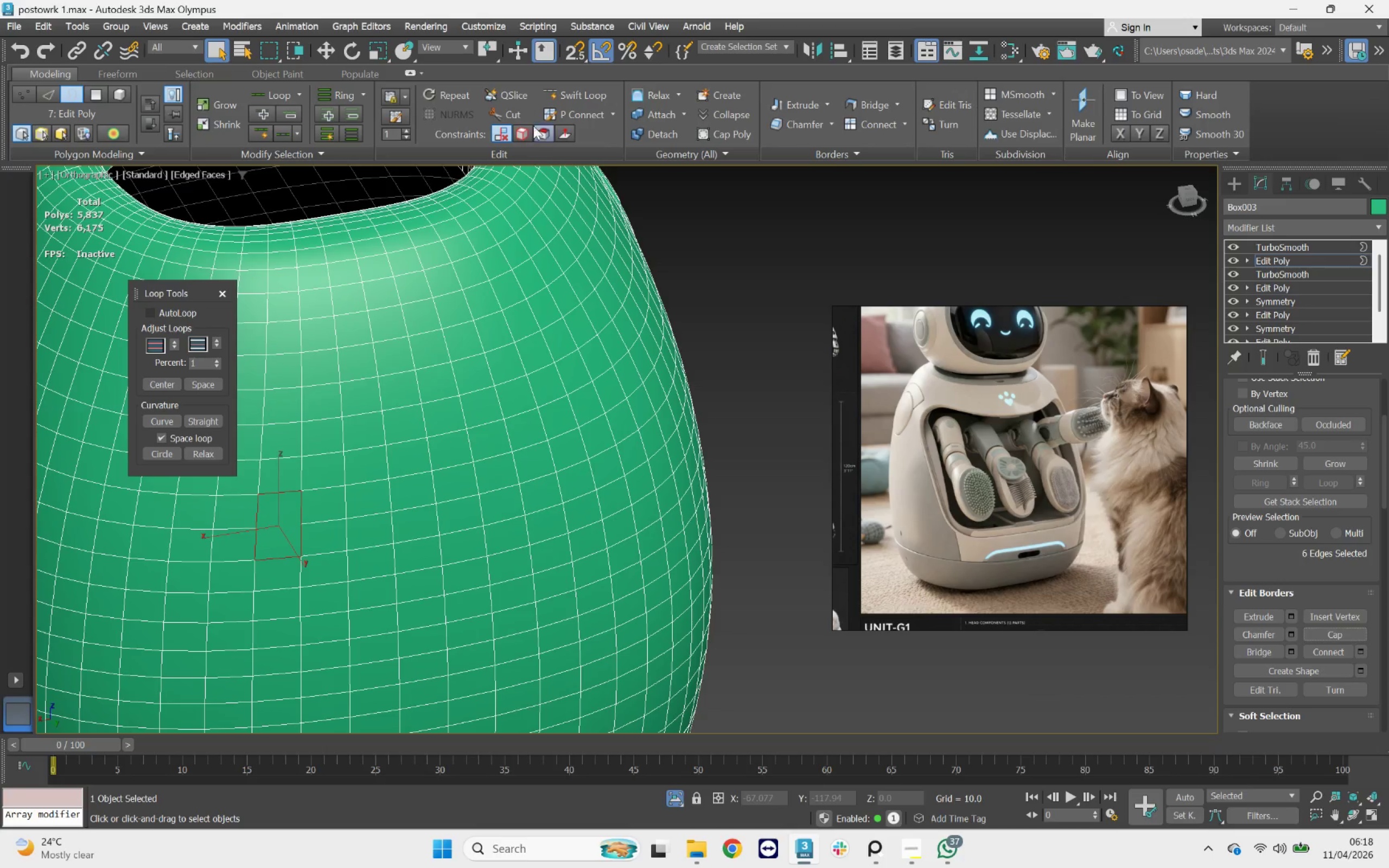 
left_click([514, 116])
 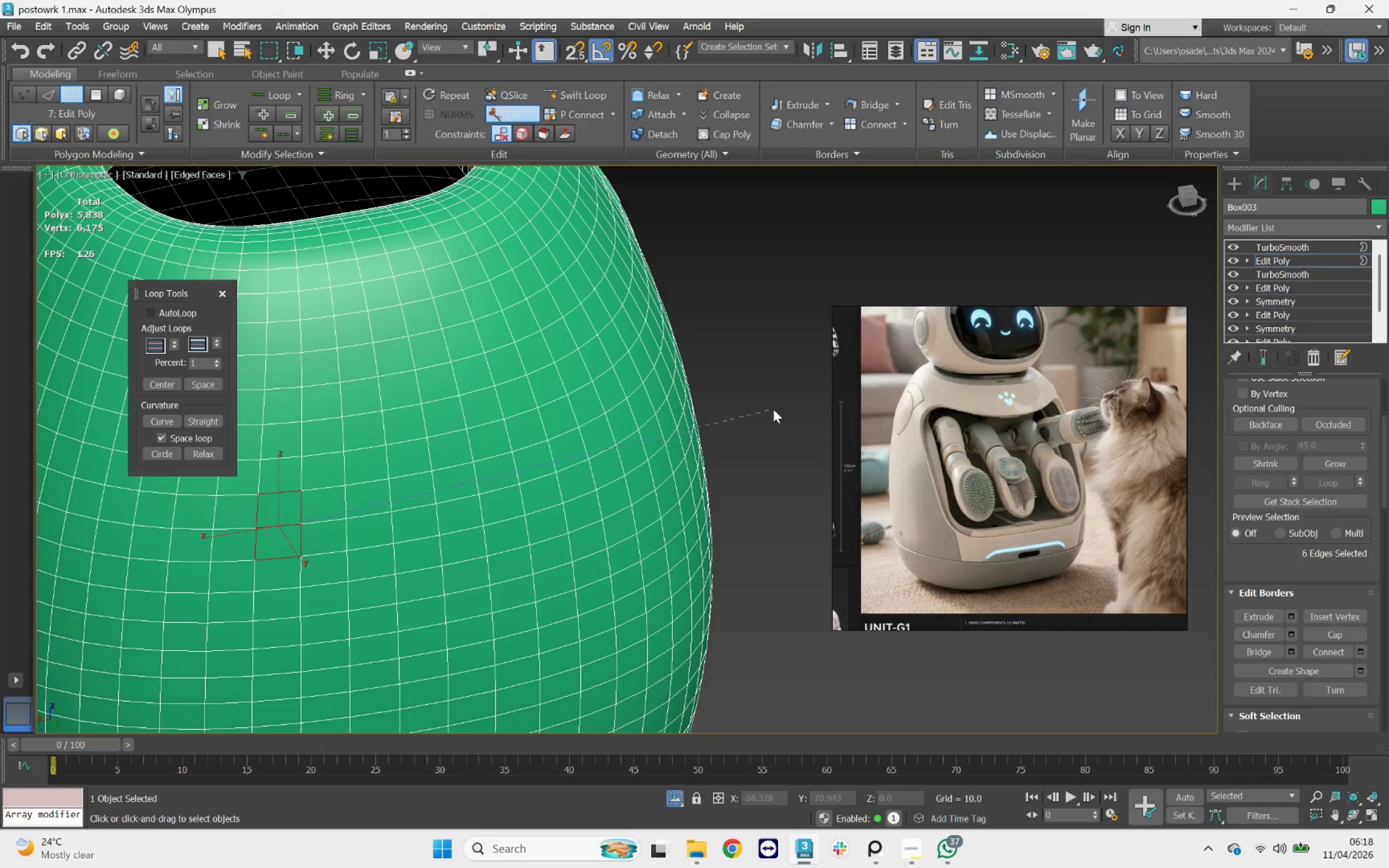 
triple_click([757, 403])
 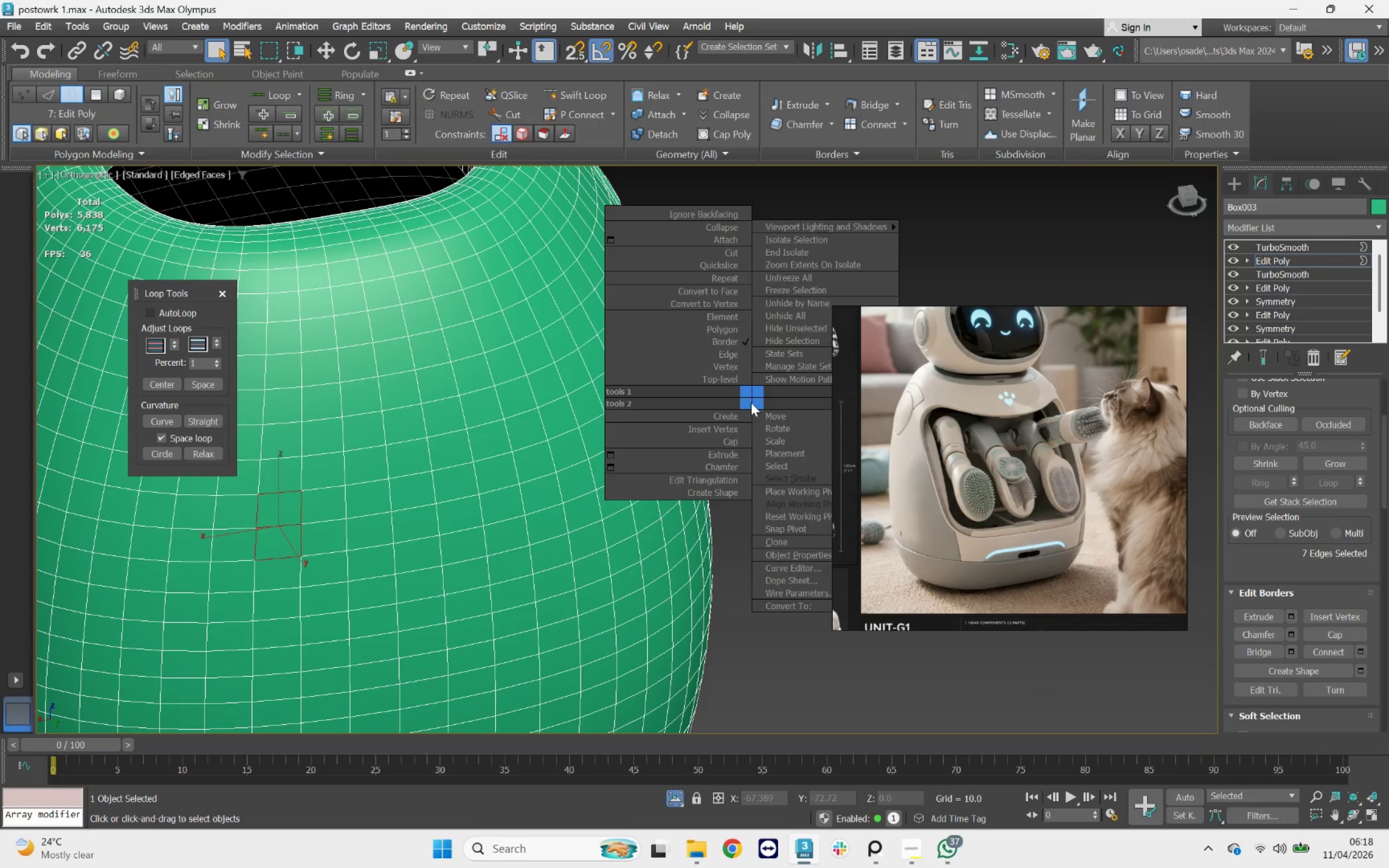 
scroll: coordinate [634, 503], scroll_direction: down, amount: 9.0
 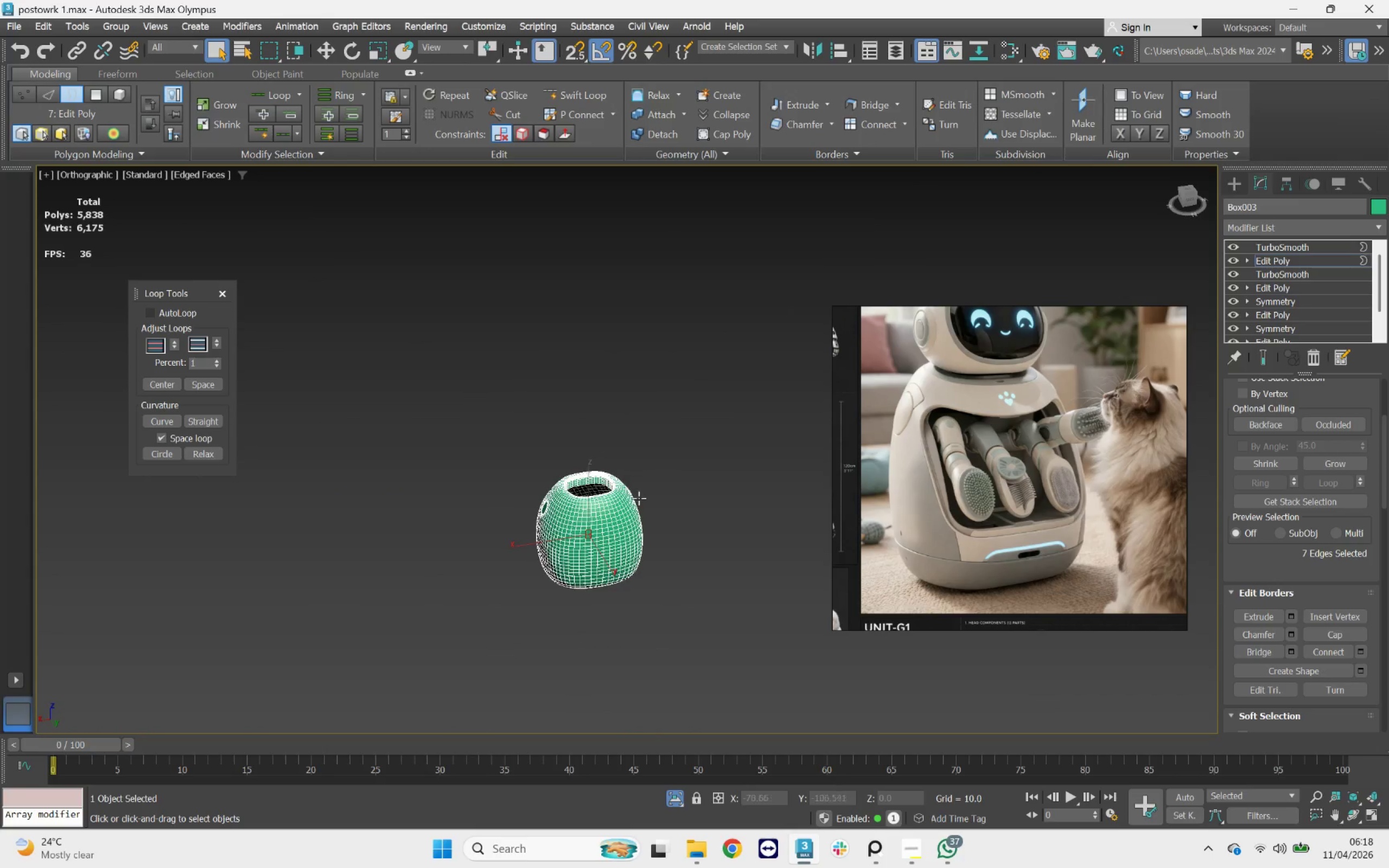 
hold_key(key=AltLeft, duration=1.01)
 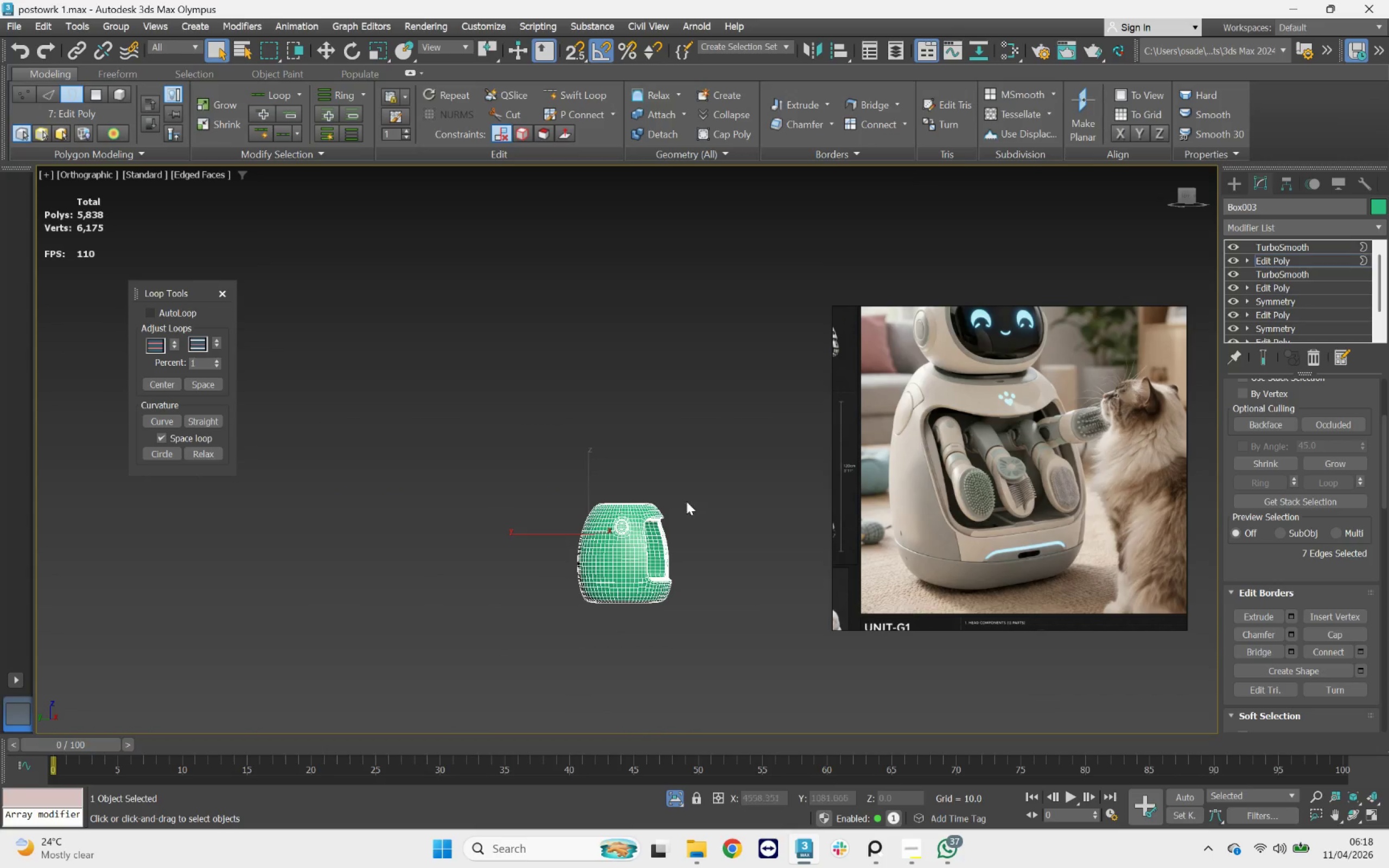 
hold_key(key=AltLeft, duration=2.79)
 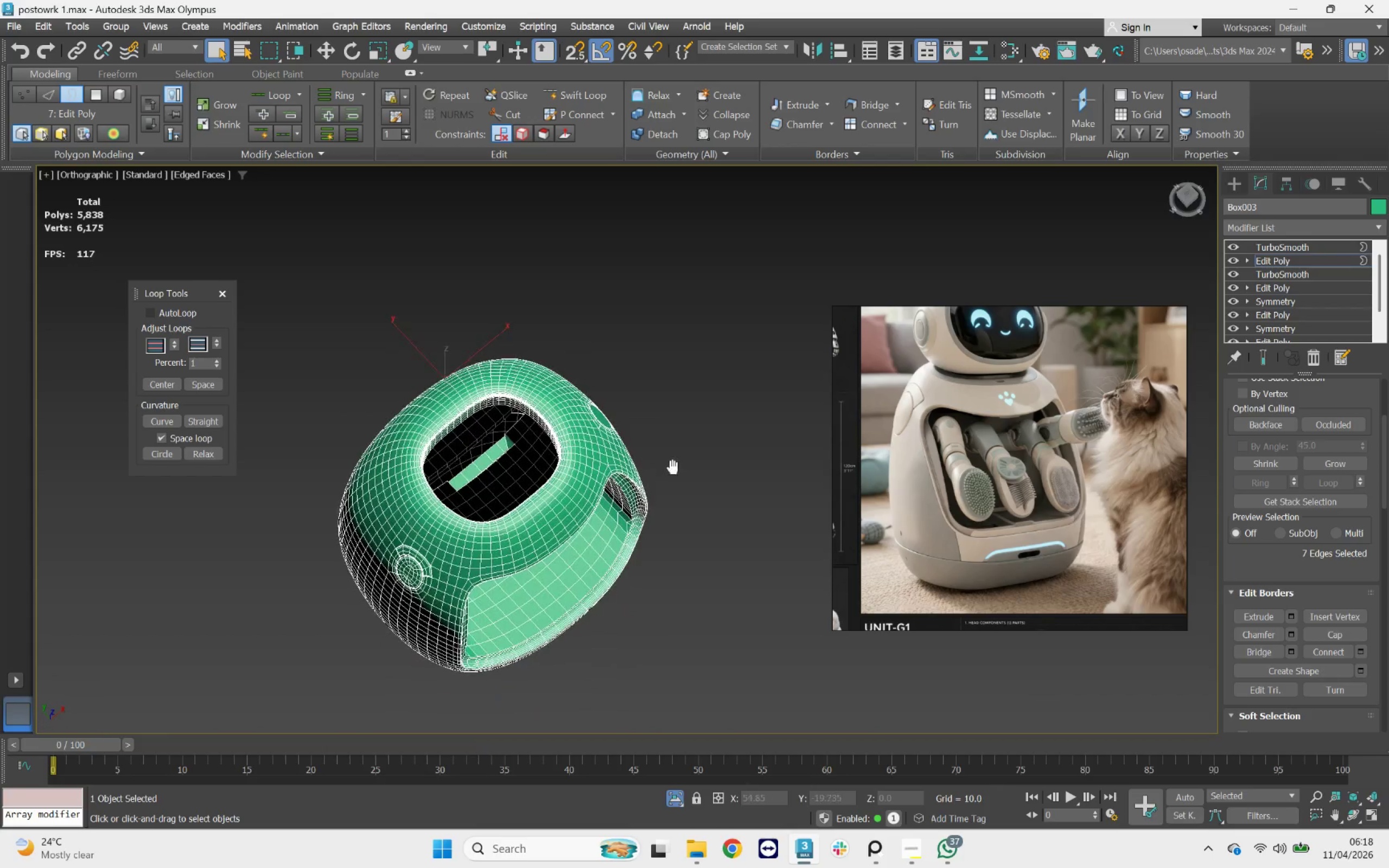 
scroll: coordinate [660, 531], scroll_direction: up, amount: 3.0
 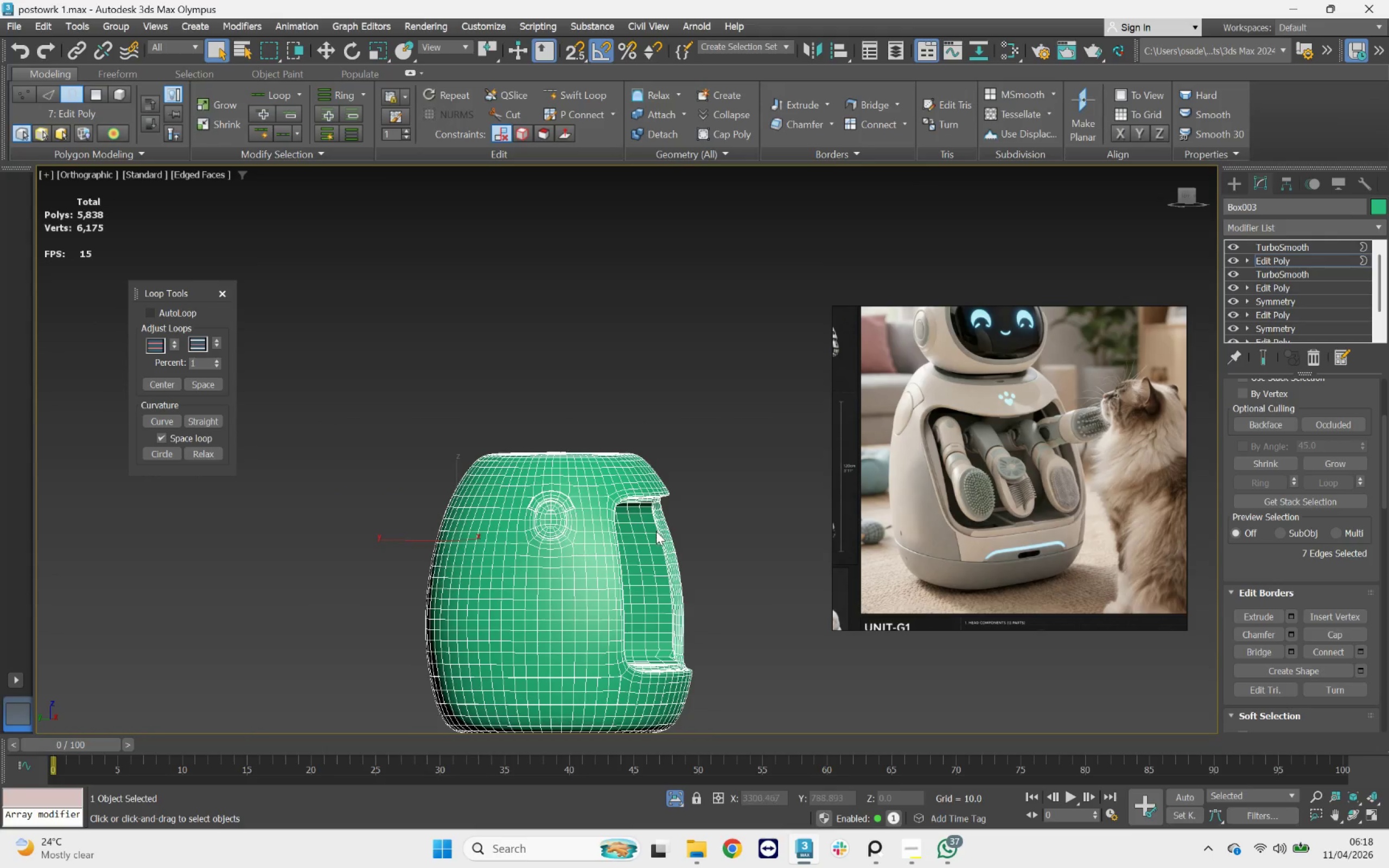 
hold_key(key=AltLeft, duration=0.63)
 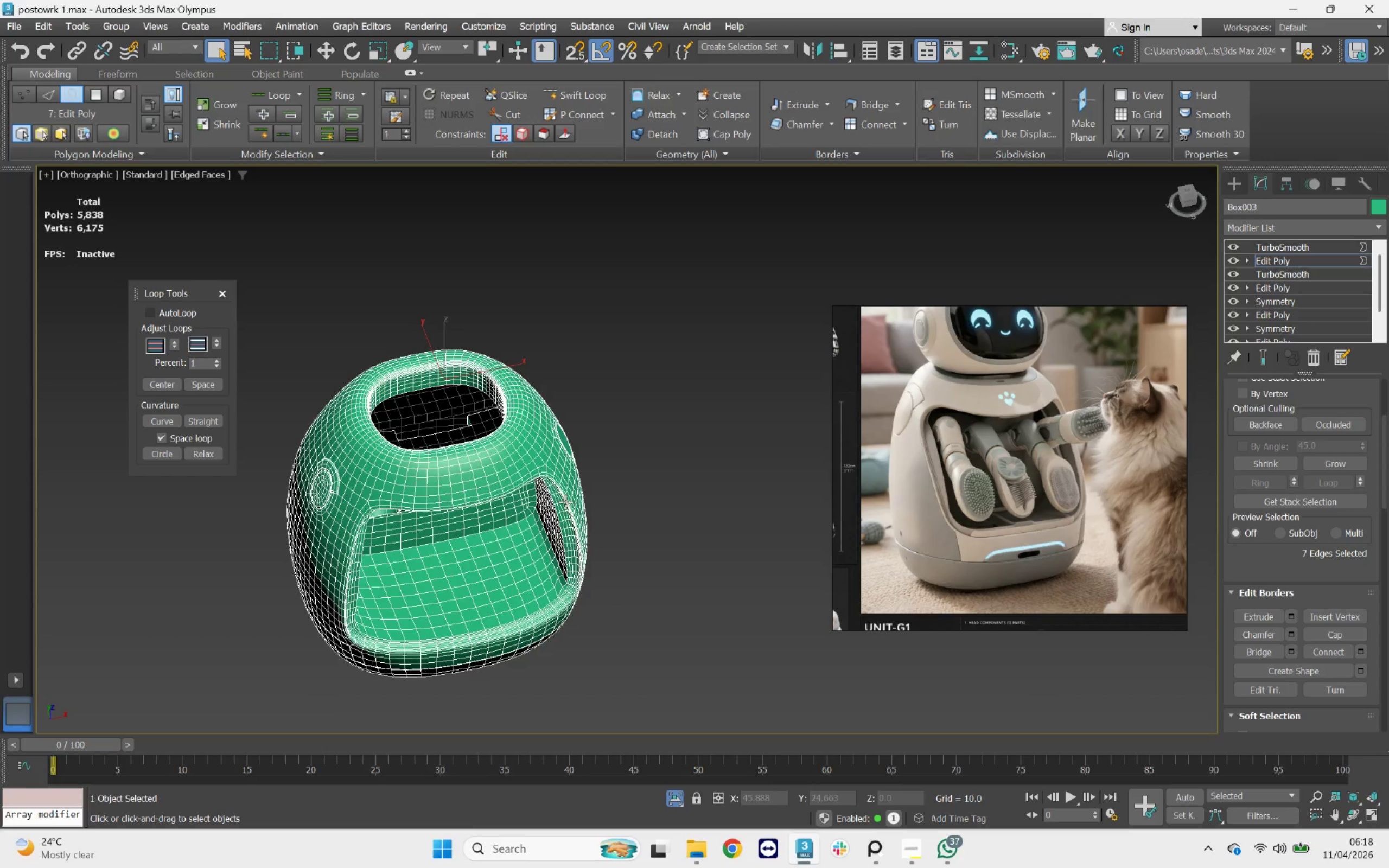 
scroll: coordinate [608, 511], scroll_direction: none, amount: 0.0
 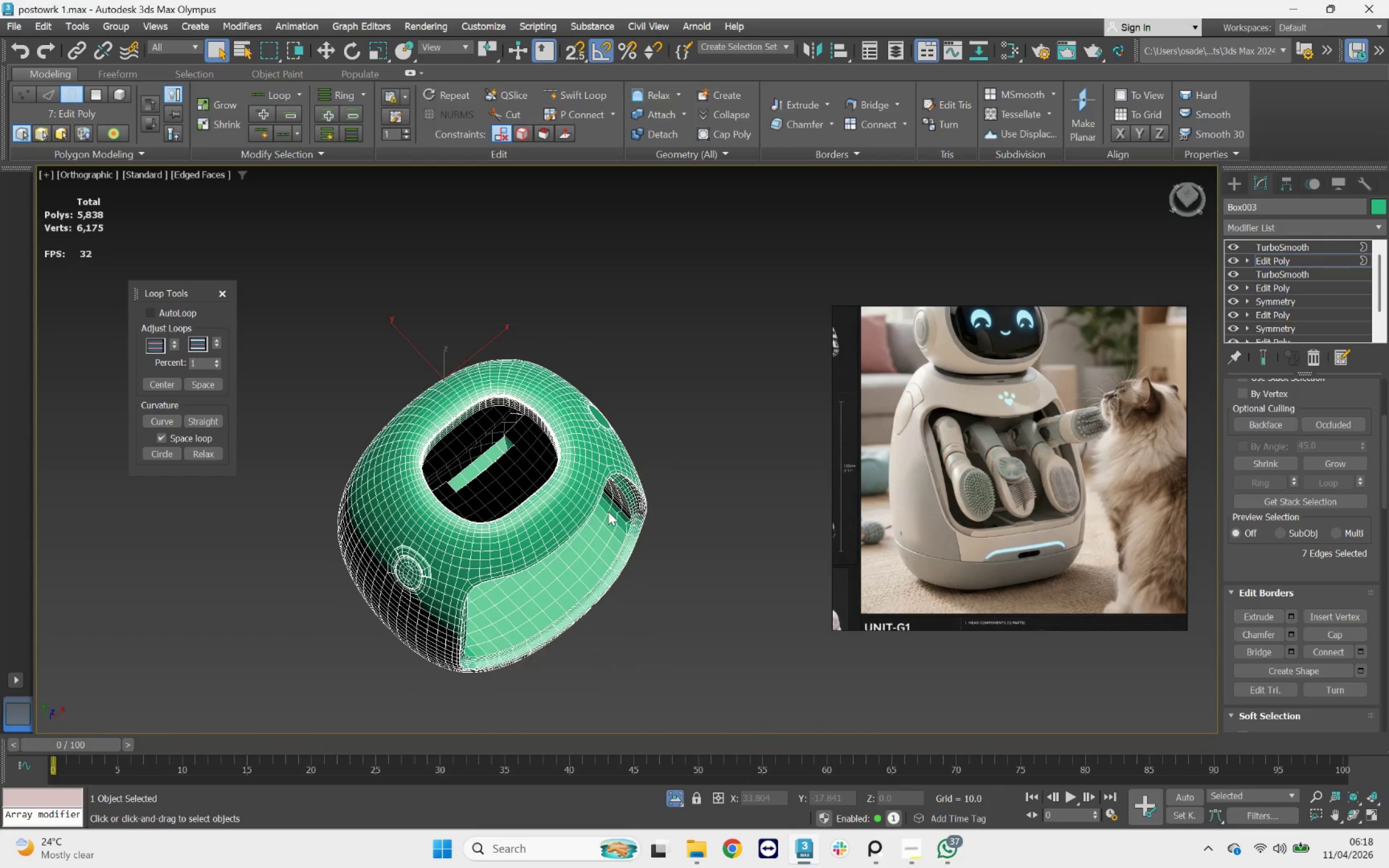 
wait(10.65)
 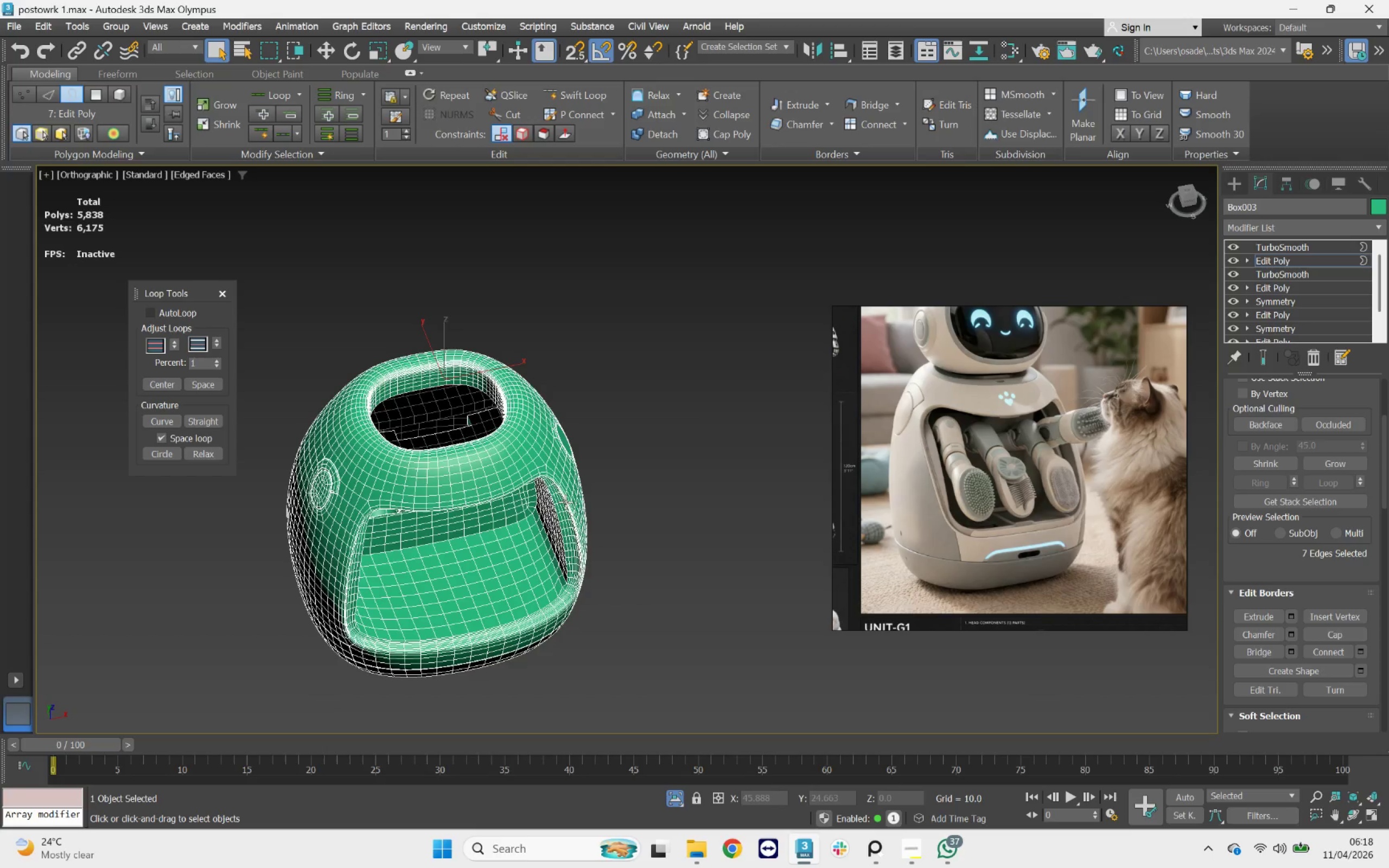 
scroll: coordinate [473, 518], scroll_direction: none, amount: 0.0
 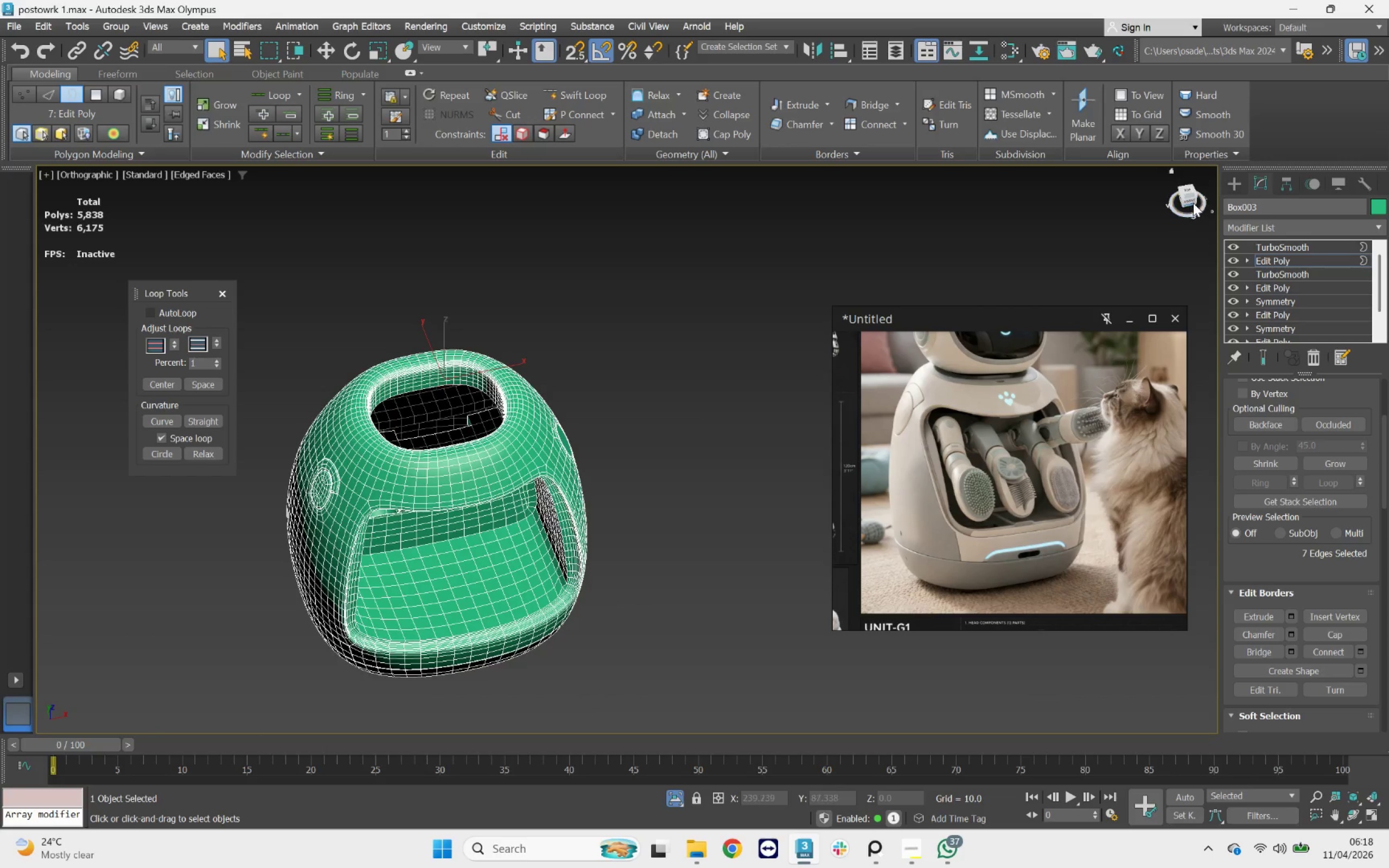 
left_click([1193, 201])
 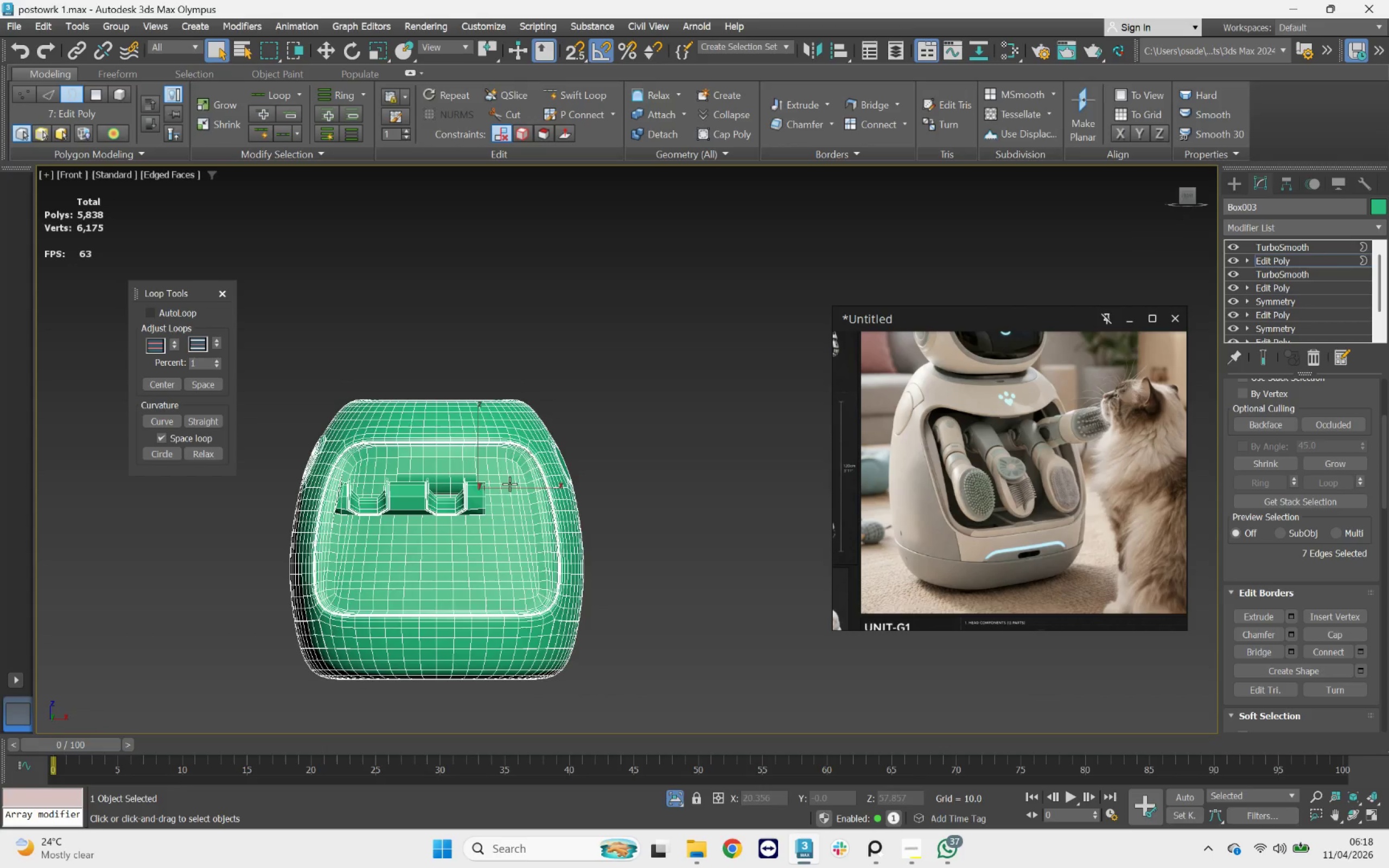 
scroll: coordinate [464, 474], scroll_direction: up, amount: 2.0
 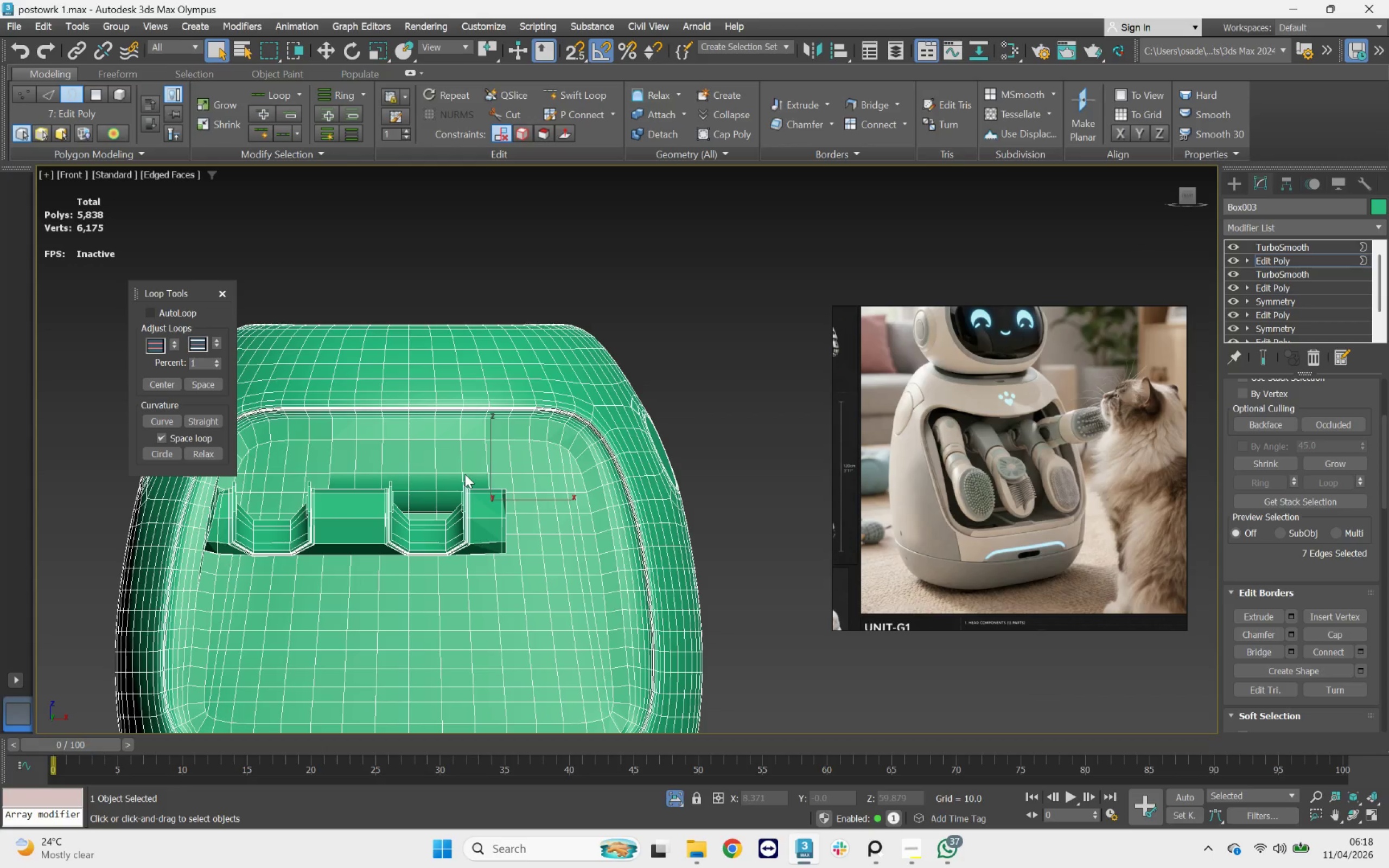 
key(F5)
 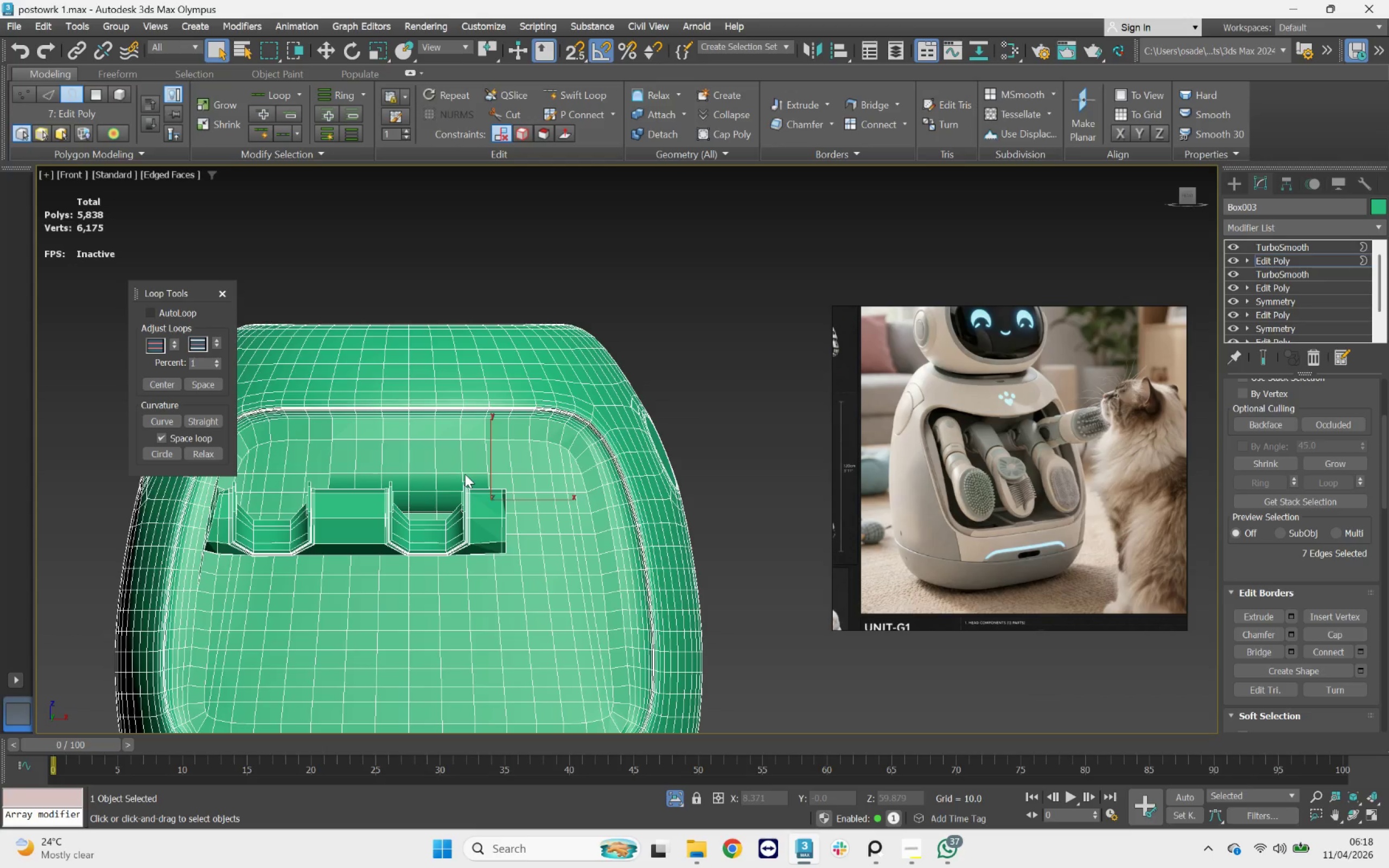 
key(F4)
 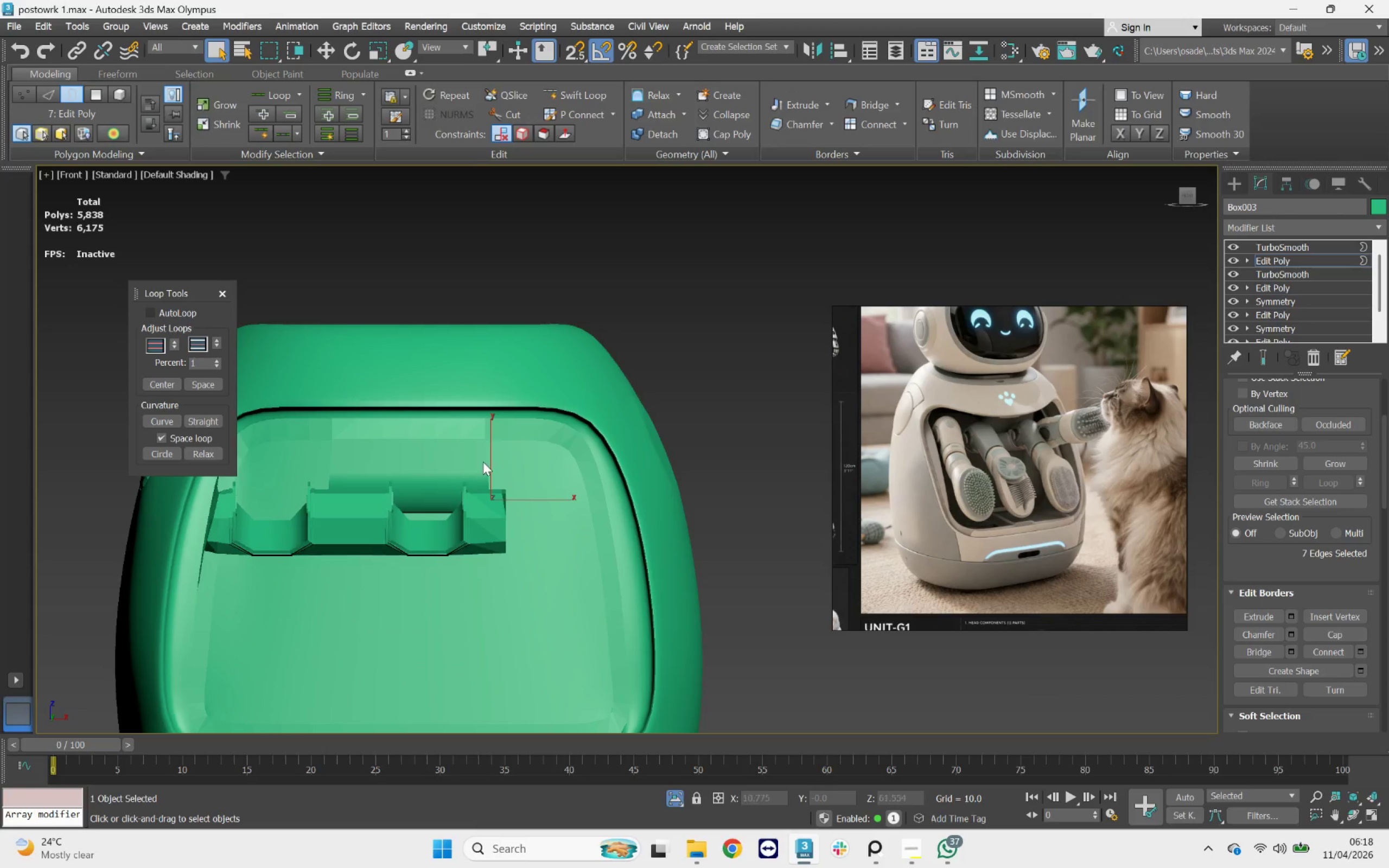 
key(F4)
 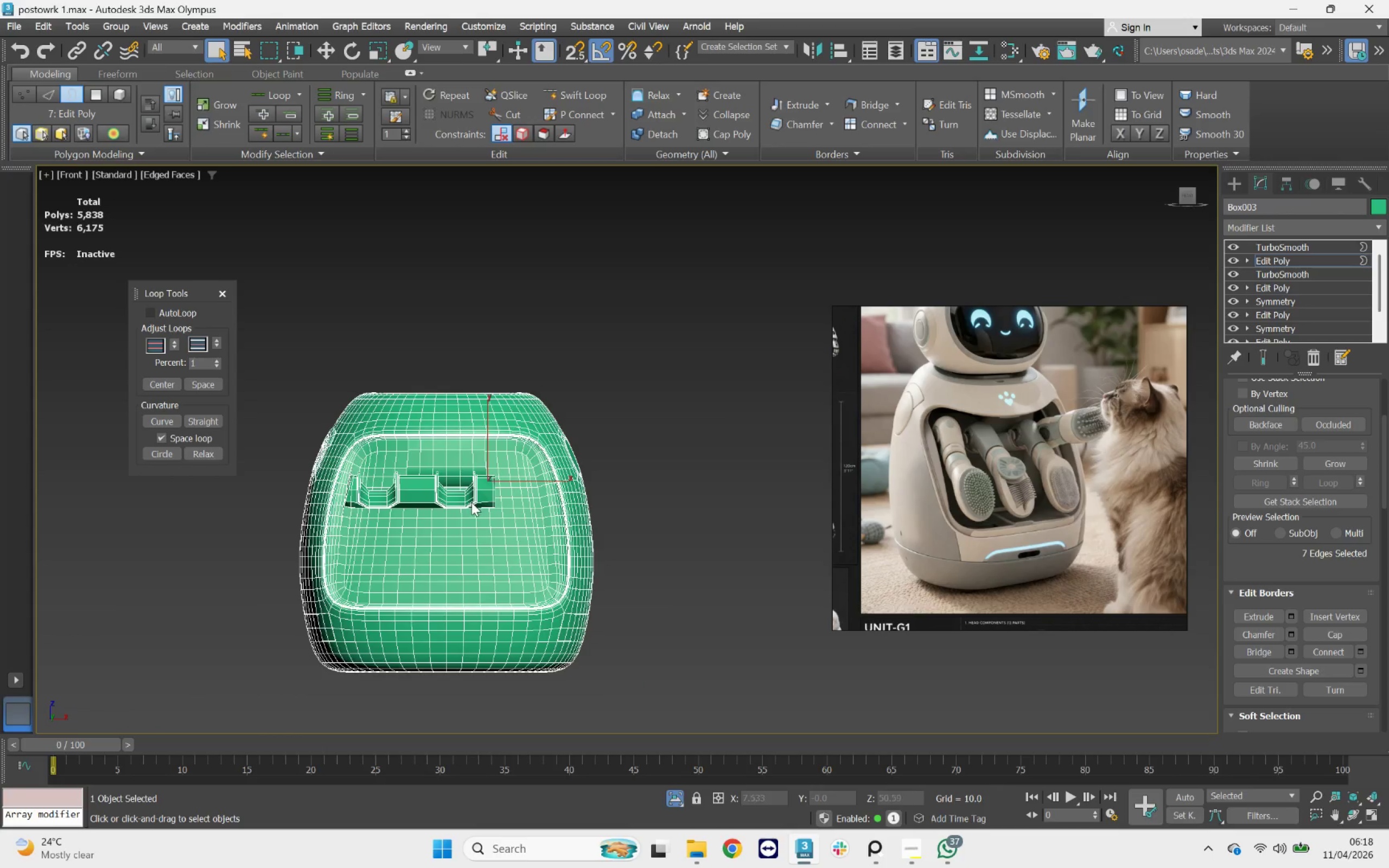 
scroll: coordinate [484, 461], scroll_direction: down, amount: 2.0
 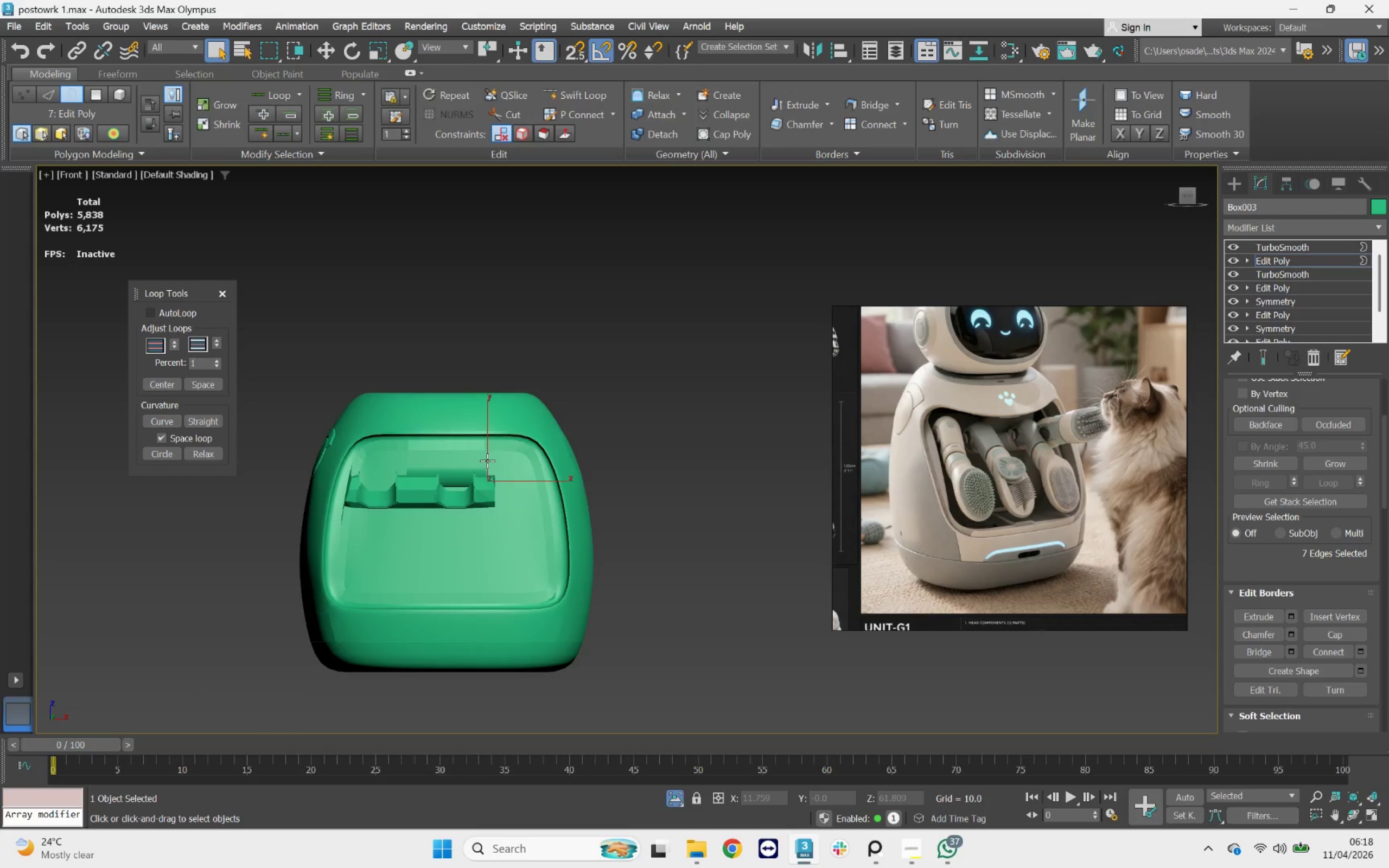 
hold_key(key=AltLeft, duration=0.78)
 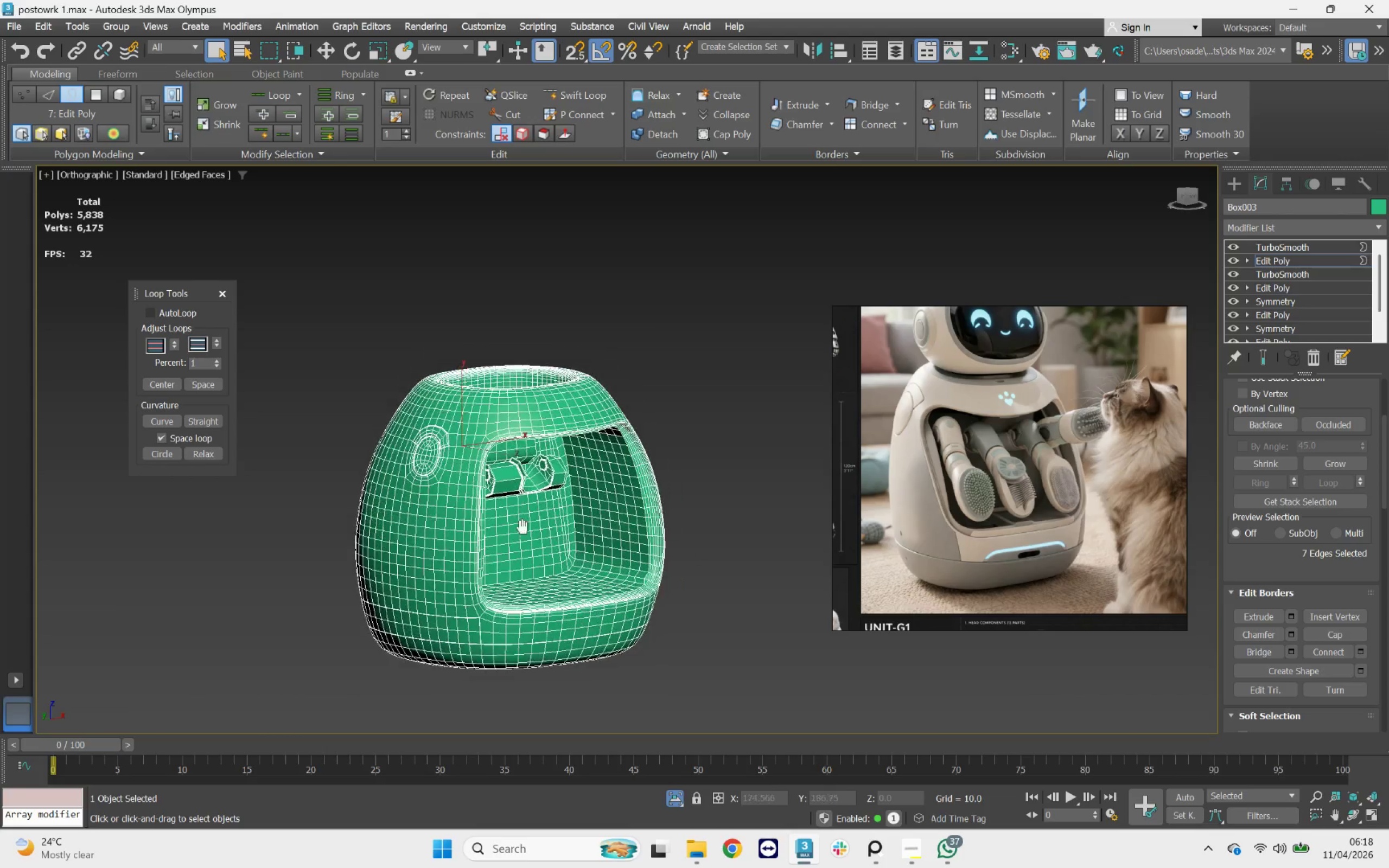 
hold_key(key=AltLeft, duration=0.46)
 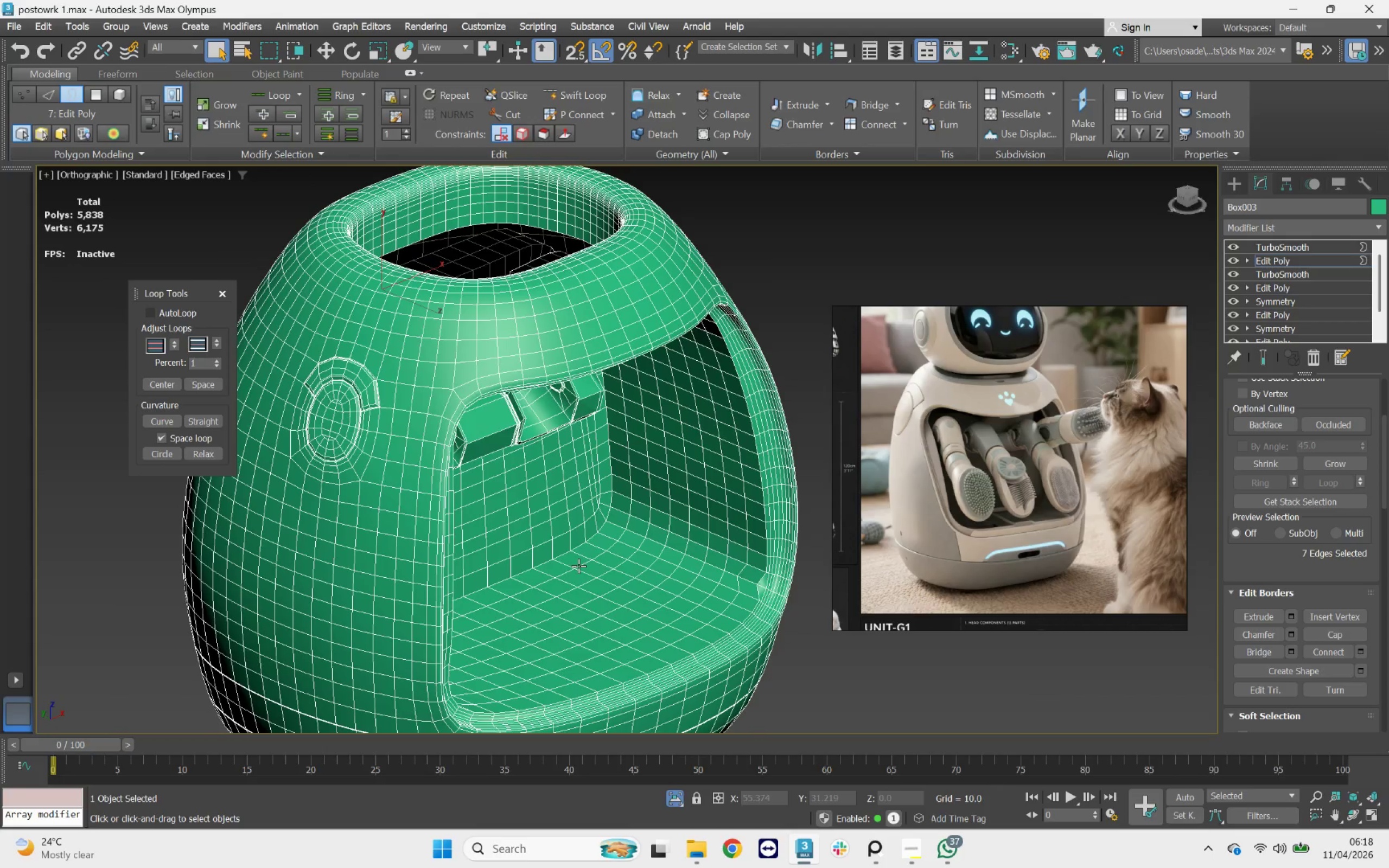 
scroll: coordinate [1048, 507], scroll_direction: up, amount: 9.0
 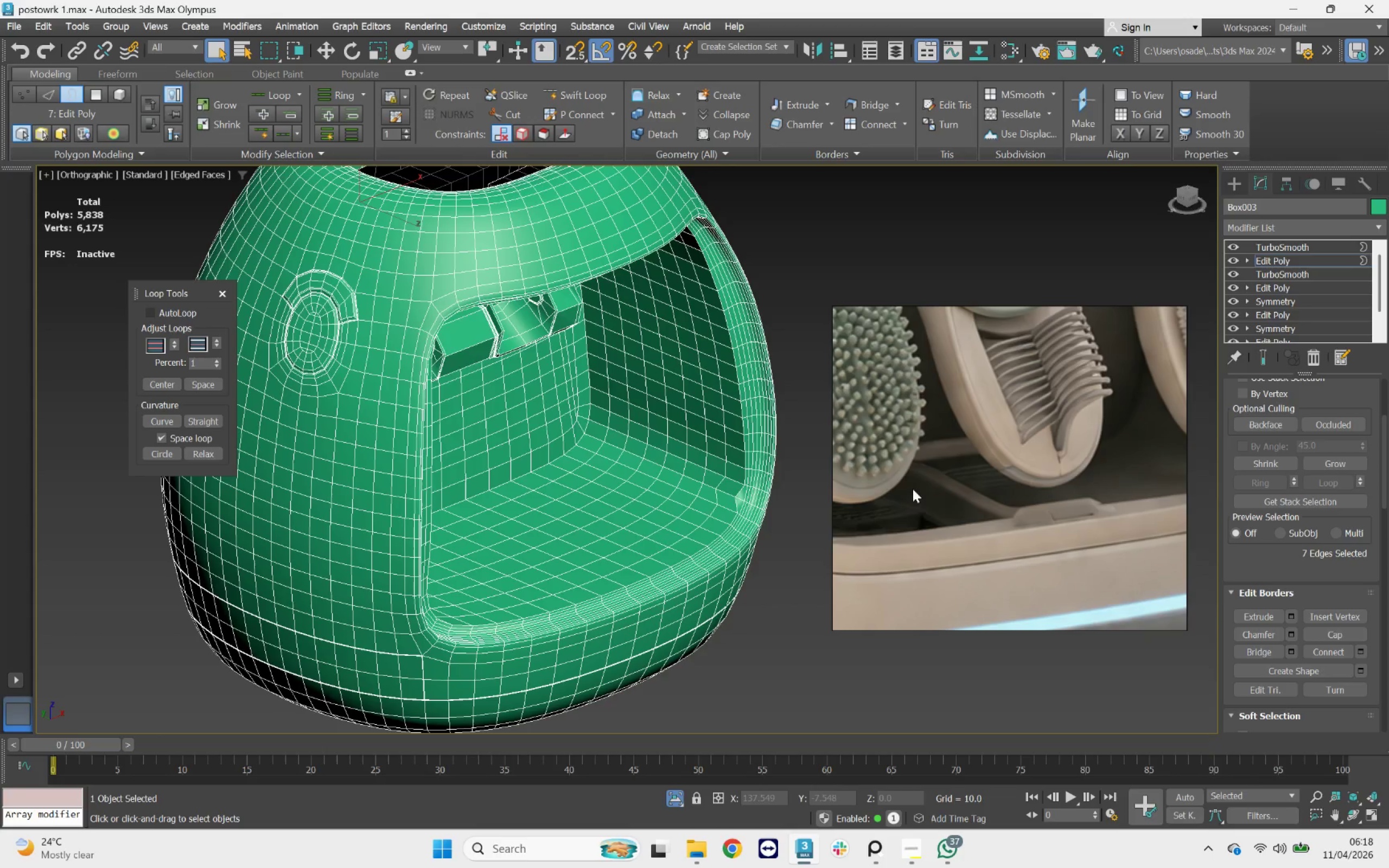 
key(4)
 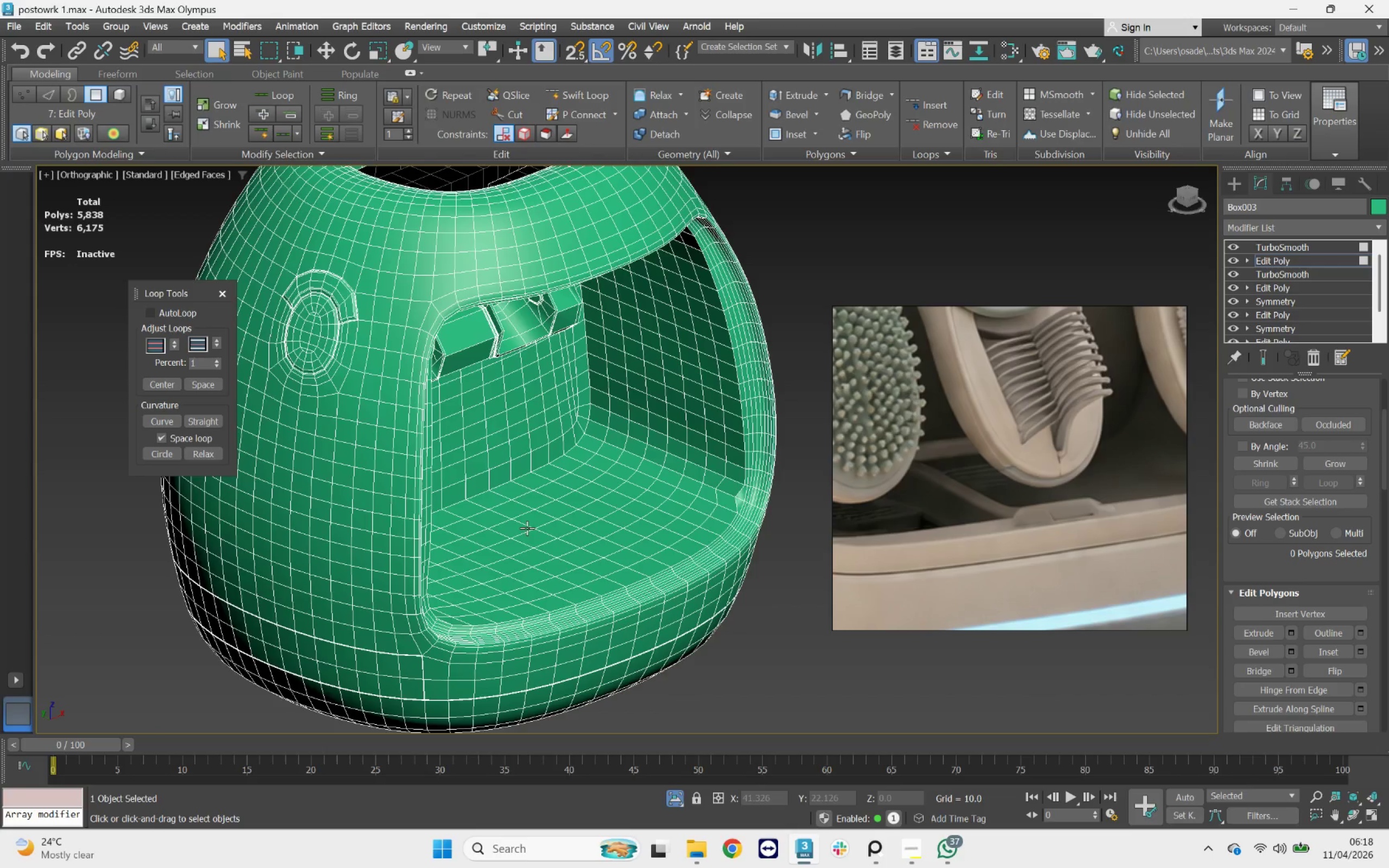 
left_click([521, 524])
 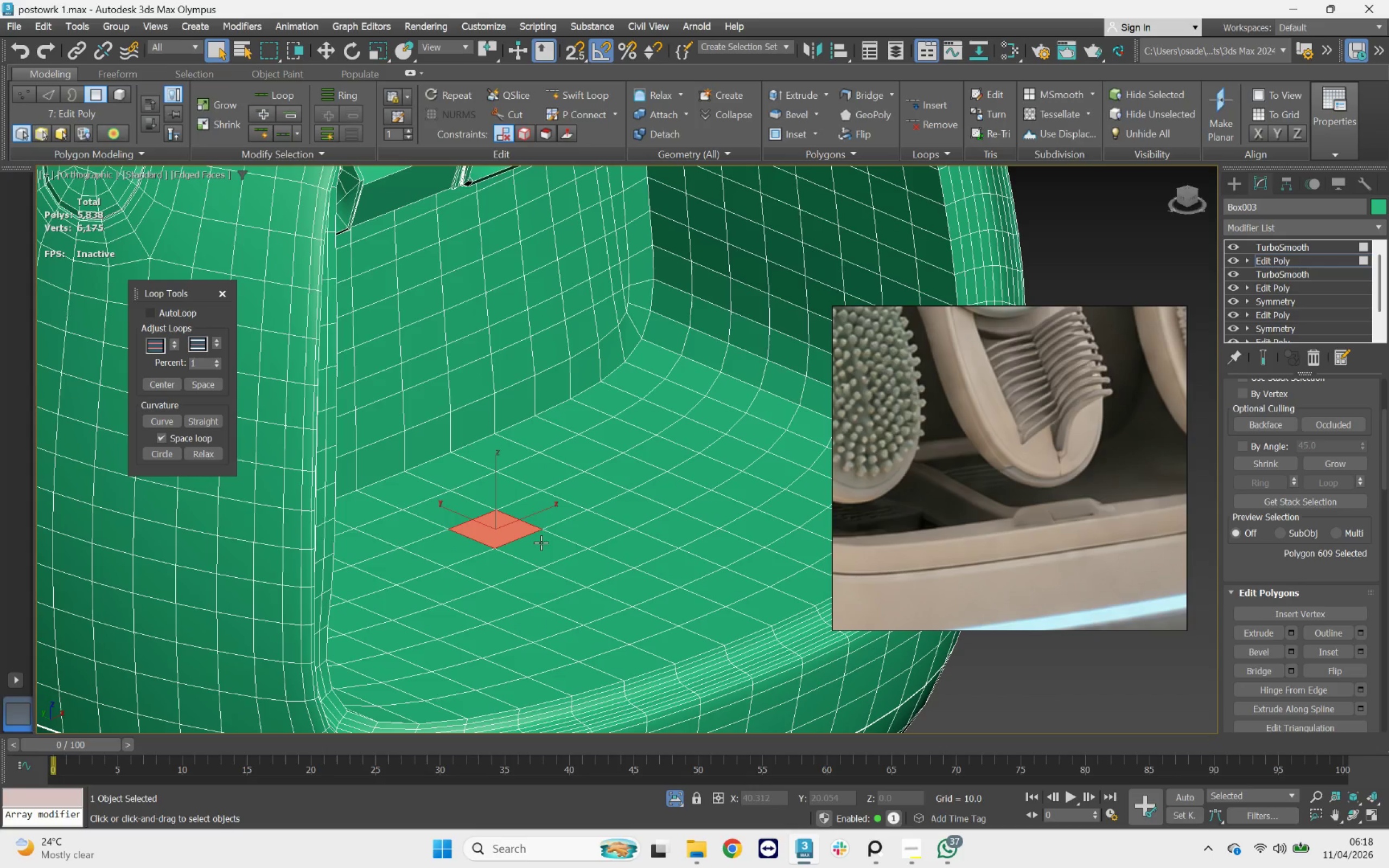 
scroll: coordinate [527, 528], scroll_direction: up, amount: 2.0
 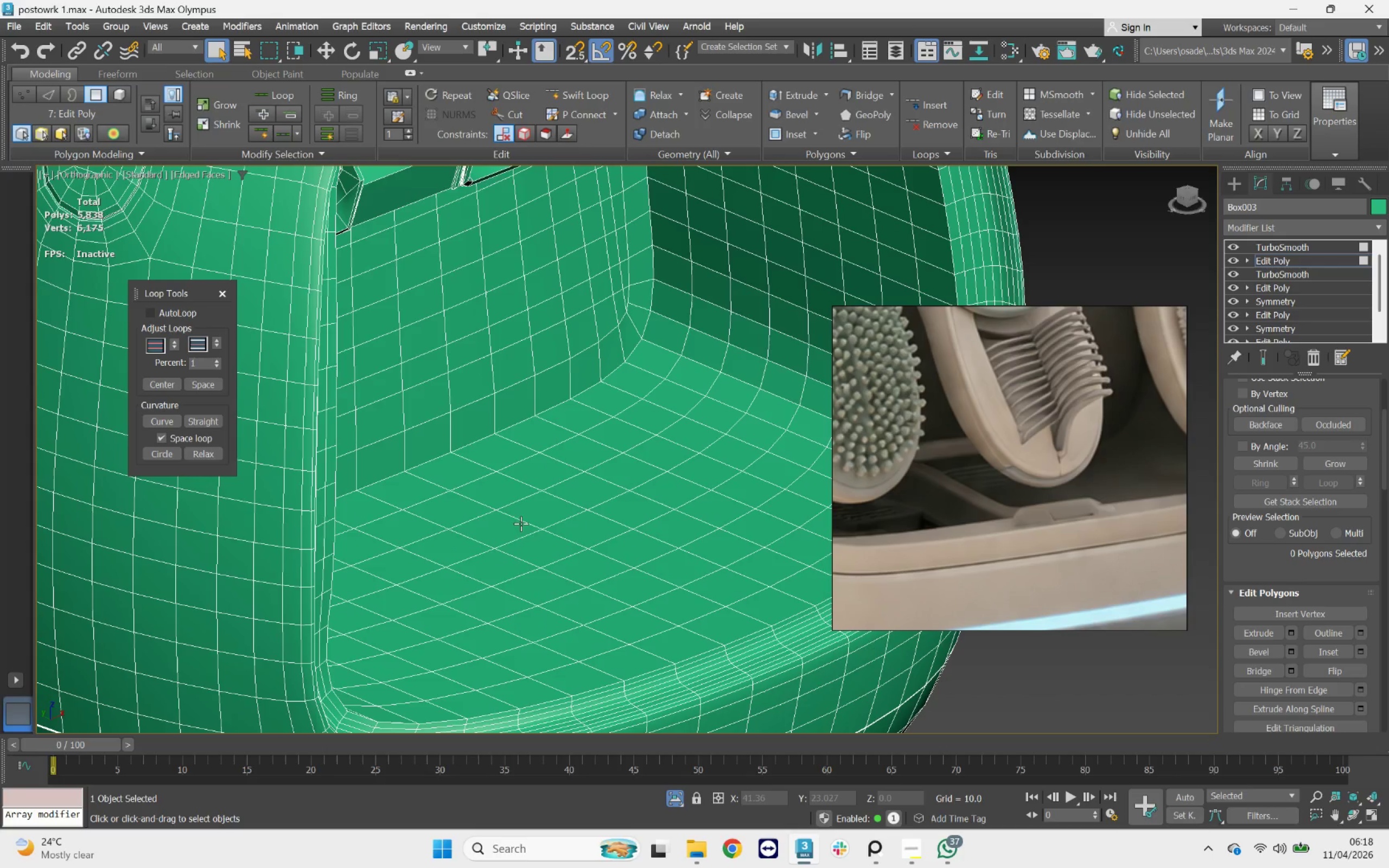 
hold_key(key=ControlLeft, duration=0.79)
double_click([544, 542])
 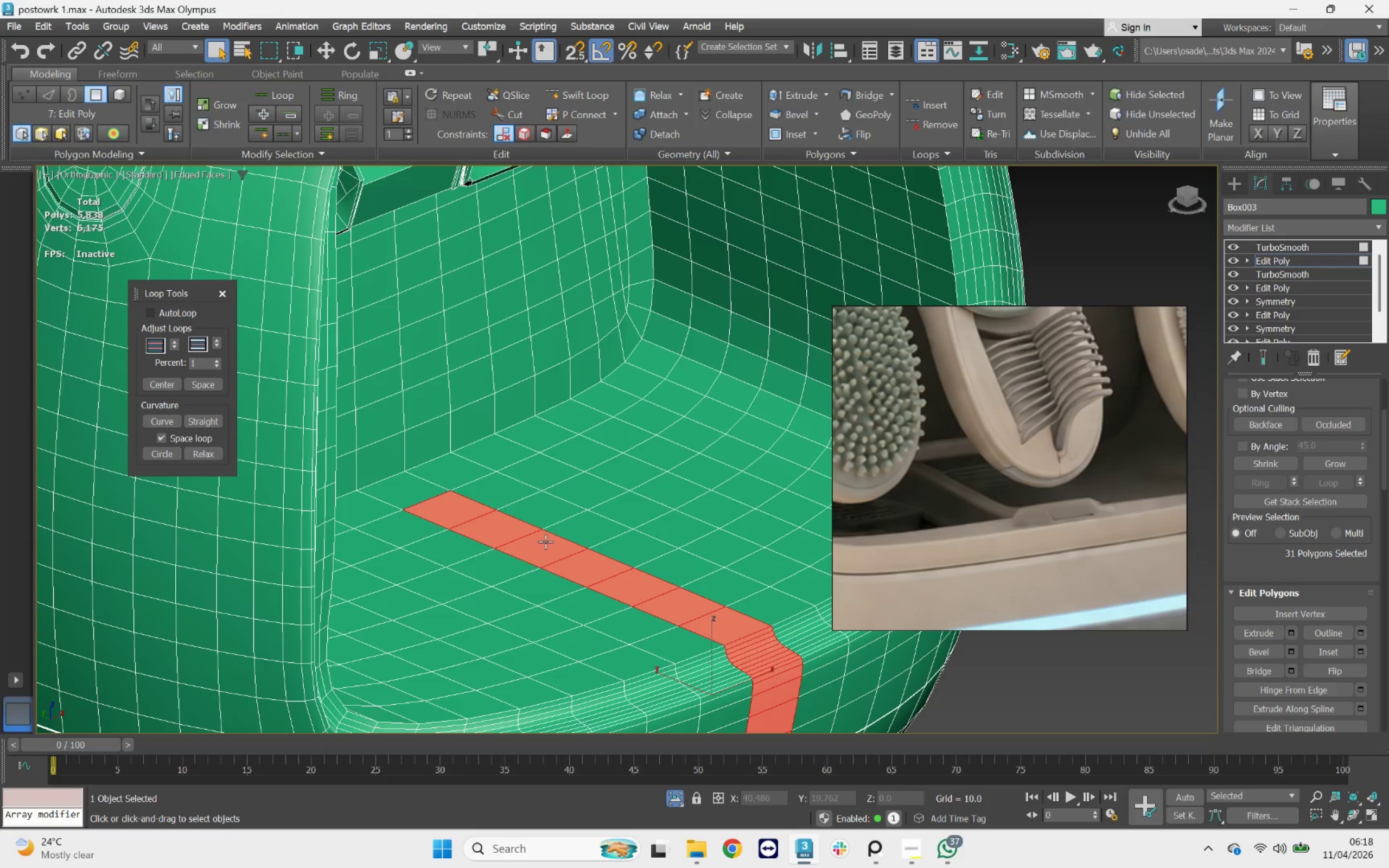 
scroll: coordinate [545, 541], scroll_direction: down, amount: 3.0
 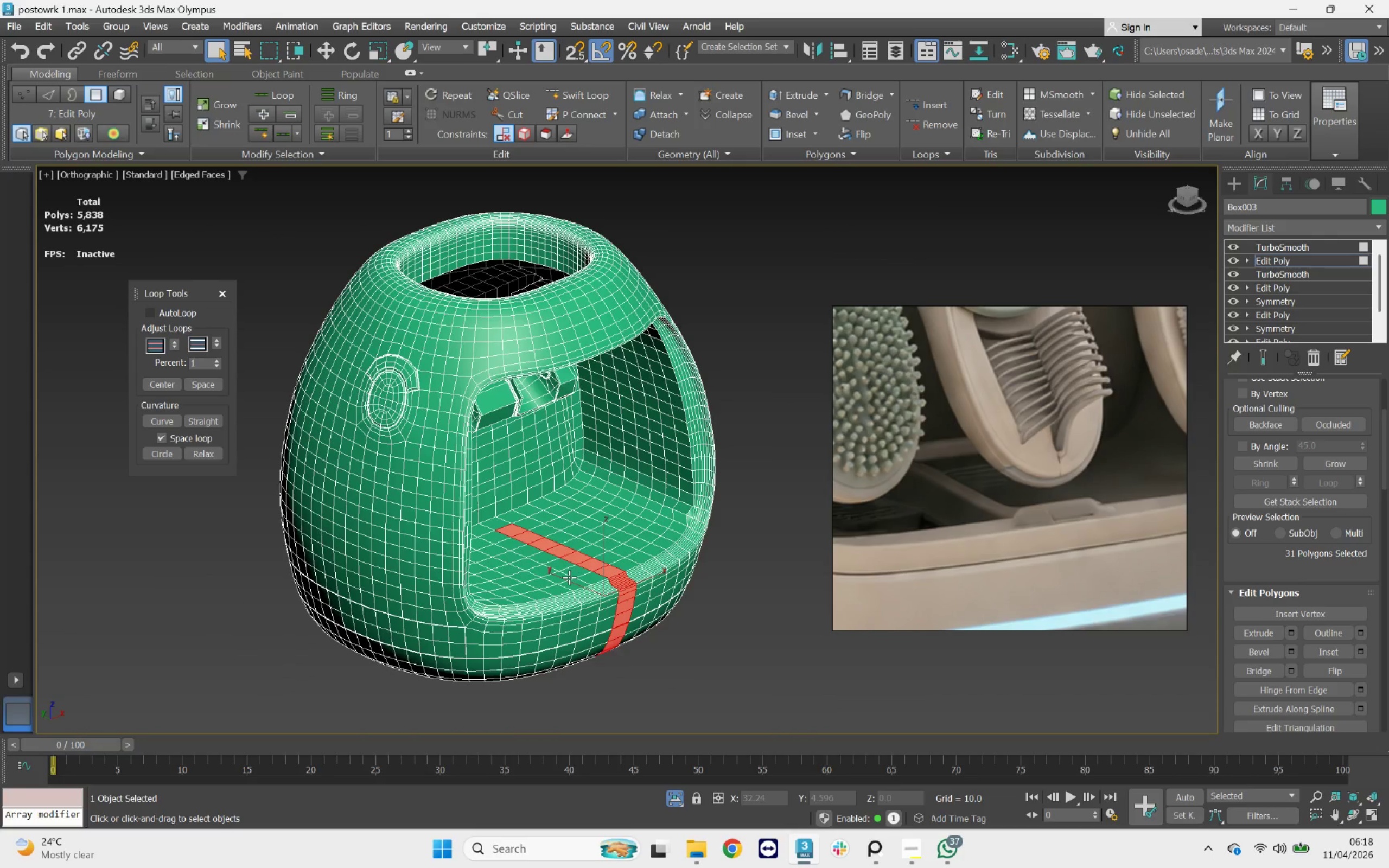 
hold_key(key=AltLeft, duration=0.8)
 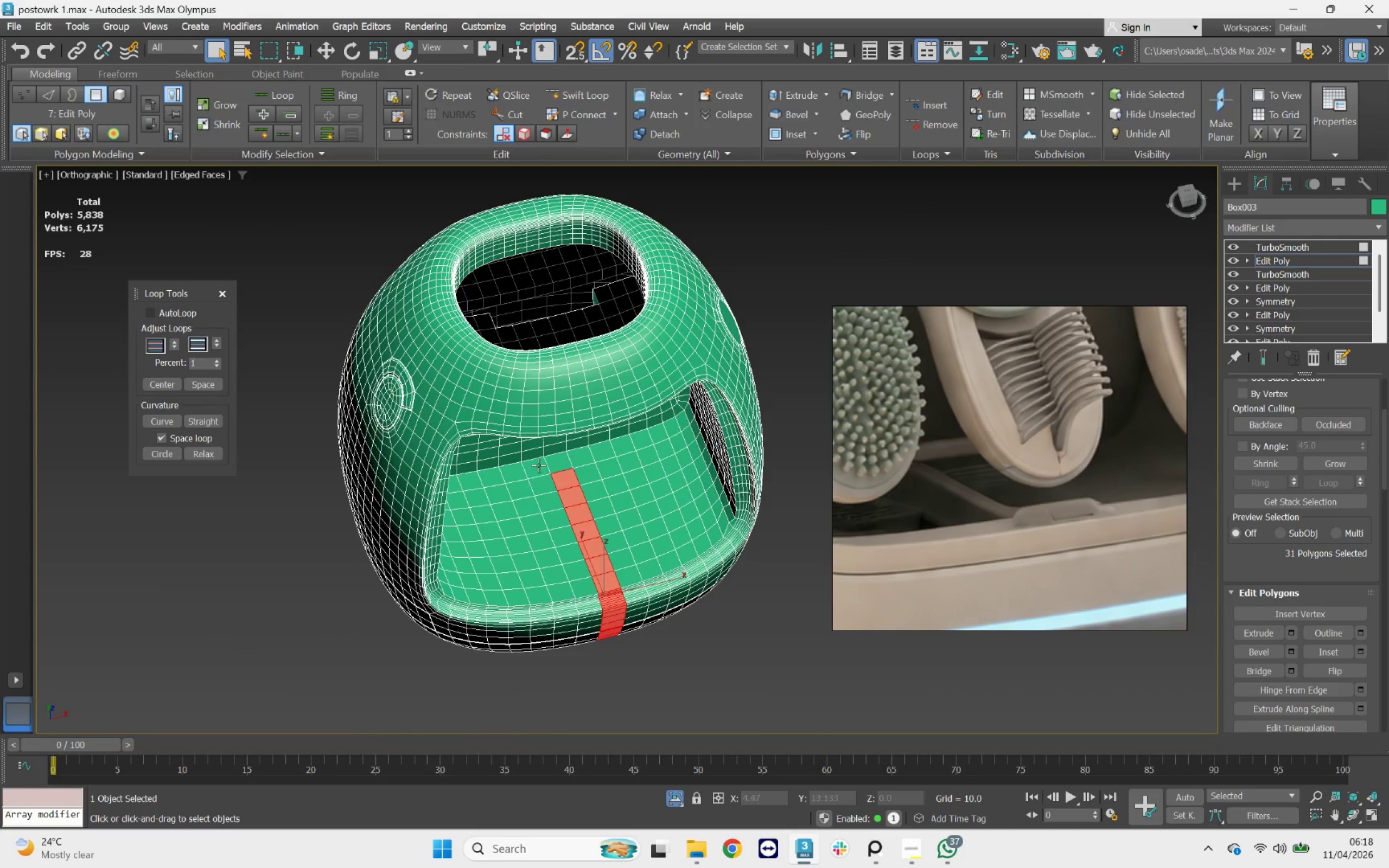 
scroll: coordinate [550, 457], scroll_direction: up, amount: 3.0
 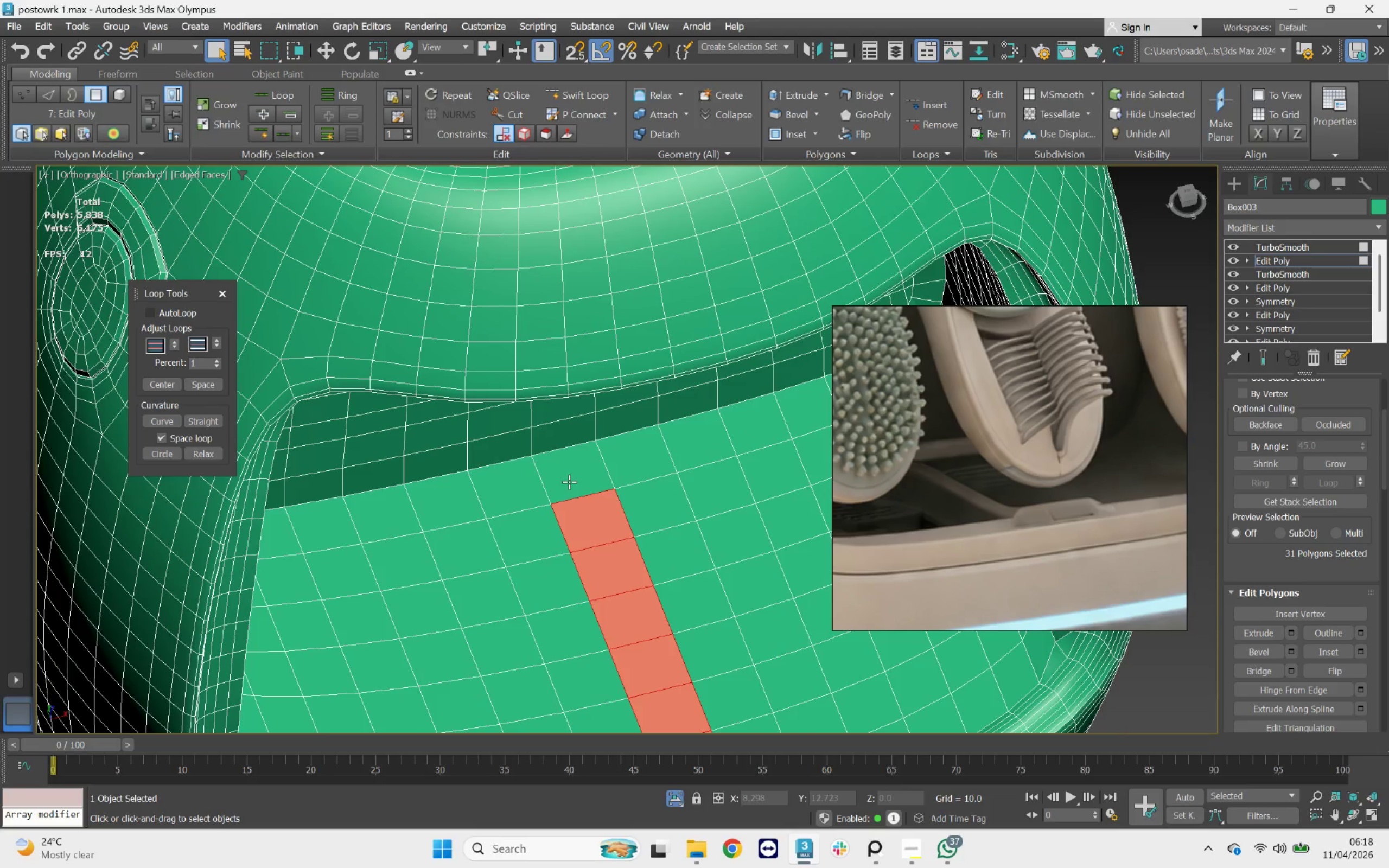 
key(1)
 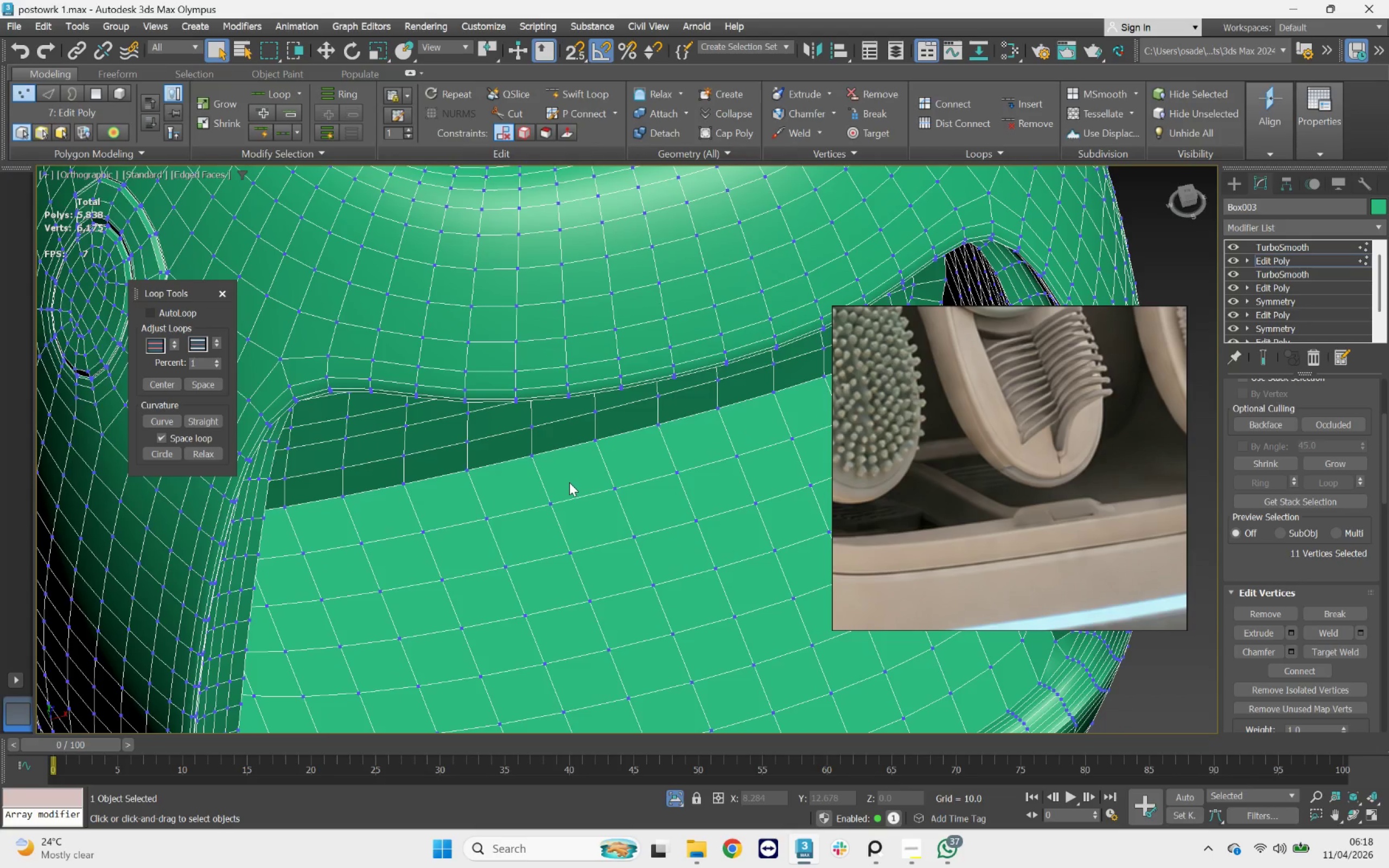 
key(1)
 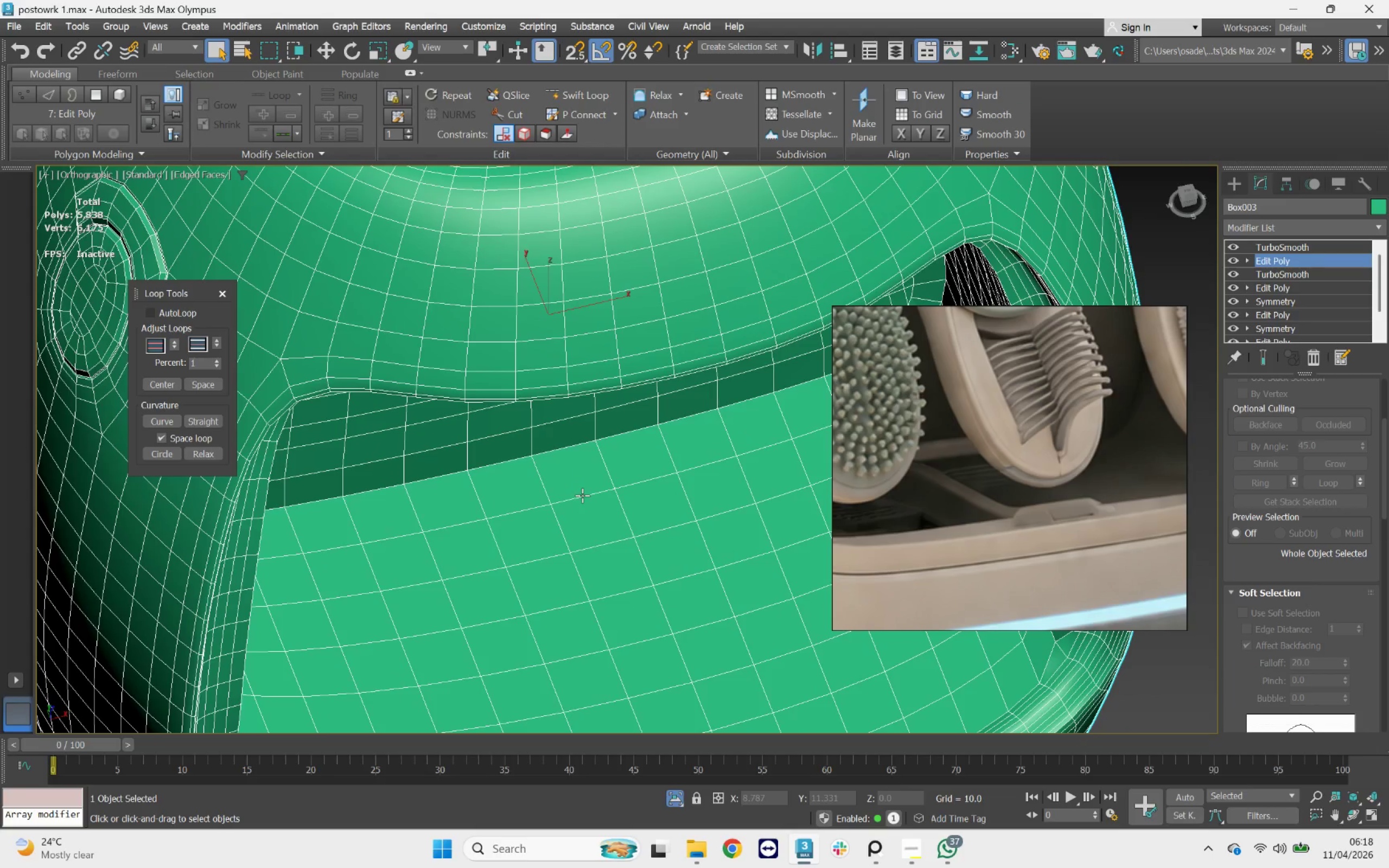 
scroll: coordinate [600, 528], scroll_direction: down, amount: 2.0
 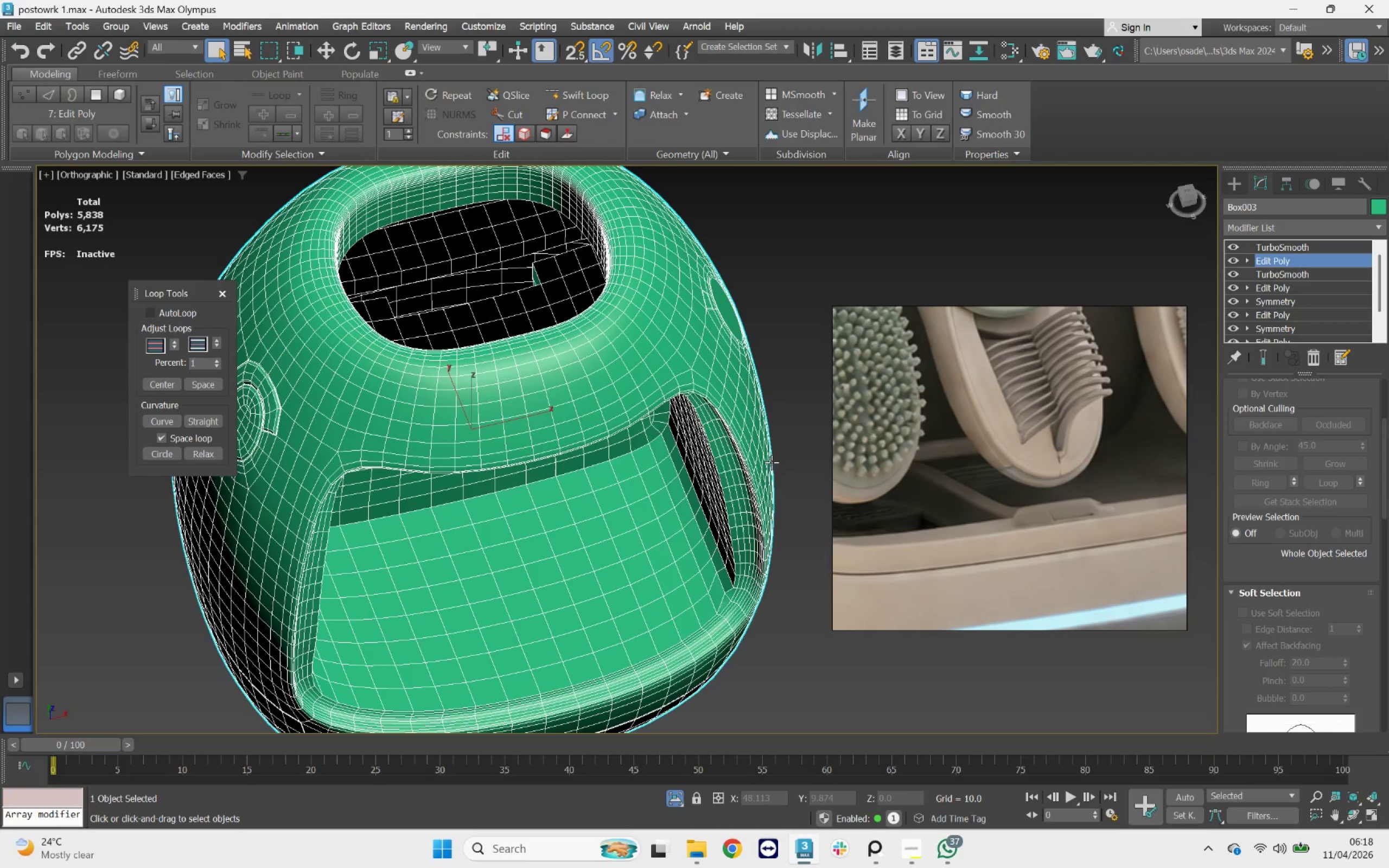 
left_click([613, 479])
 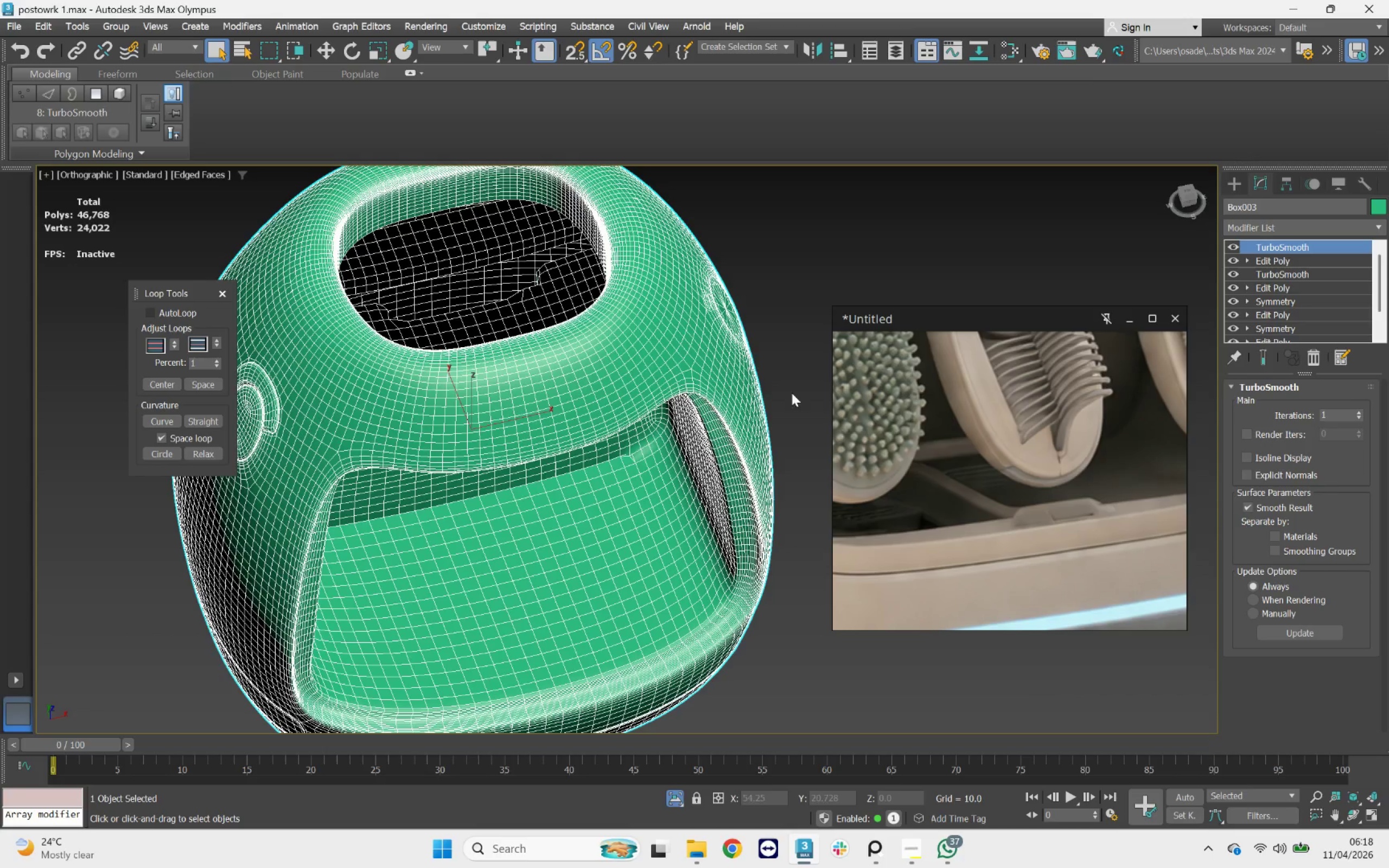 
hold_key(key=AltLeft, duration=1.03)
 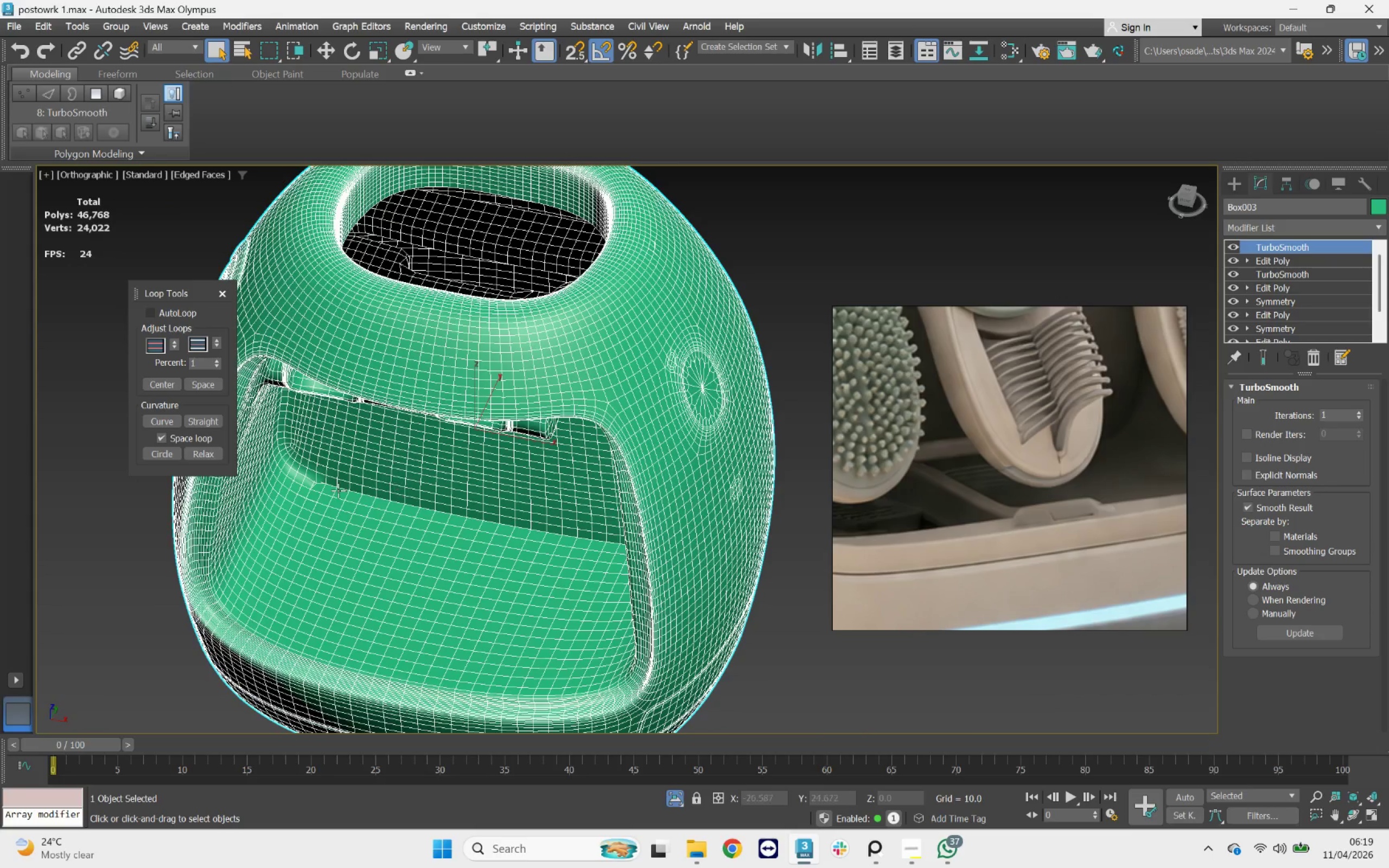 
scroll: coordinate [608, 482], scroll_direction: none, amount: 0.0
 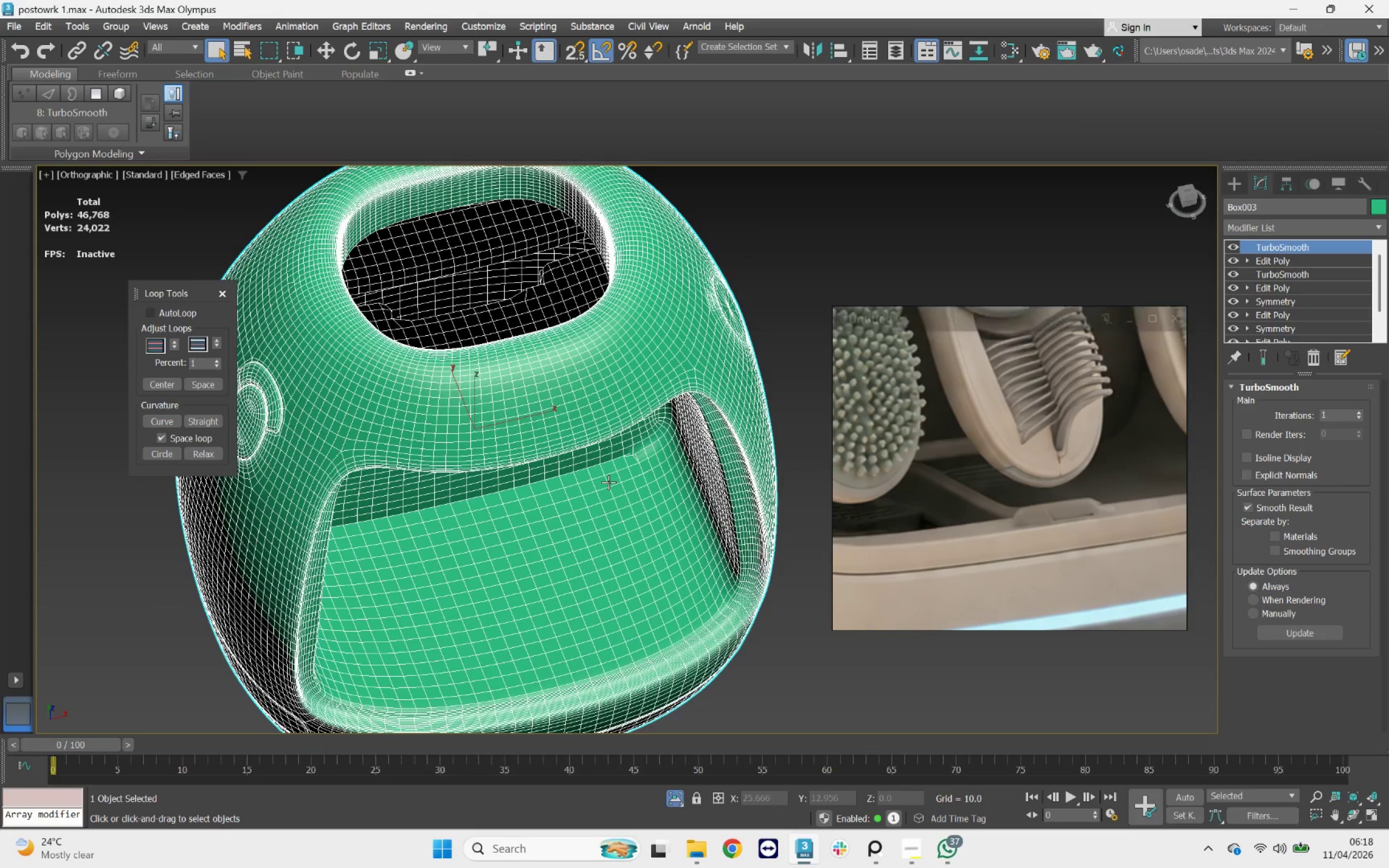 
scroll: coordinate [320, 498], scroll_direction: up, amount: 3.0
 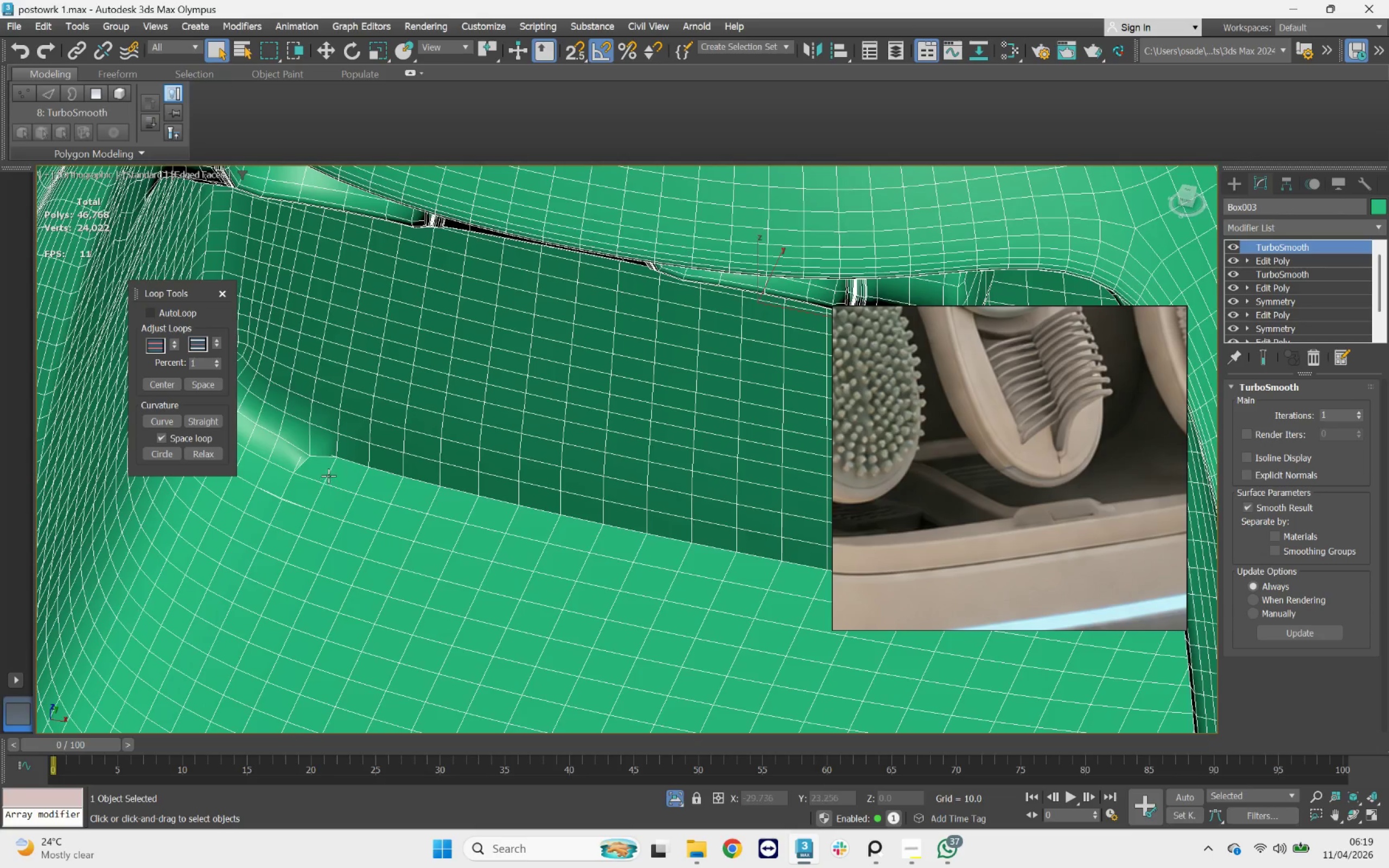 
hold_key(key=AltLeft, duration=0.5)
 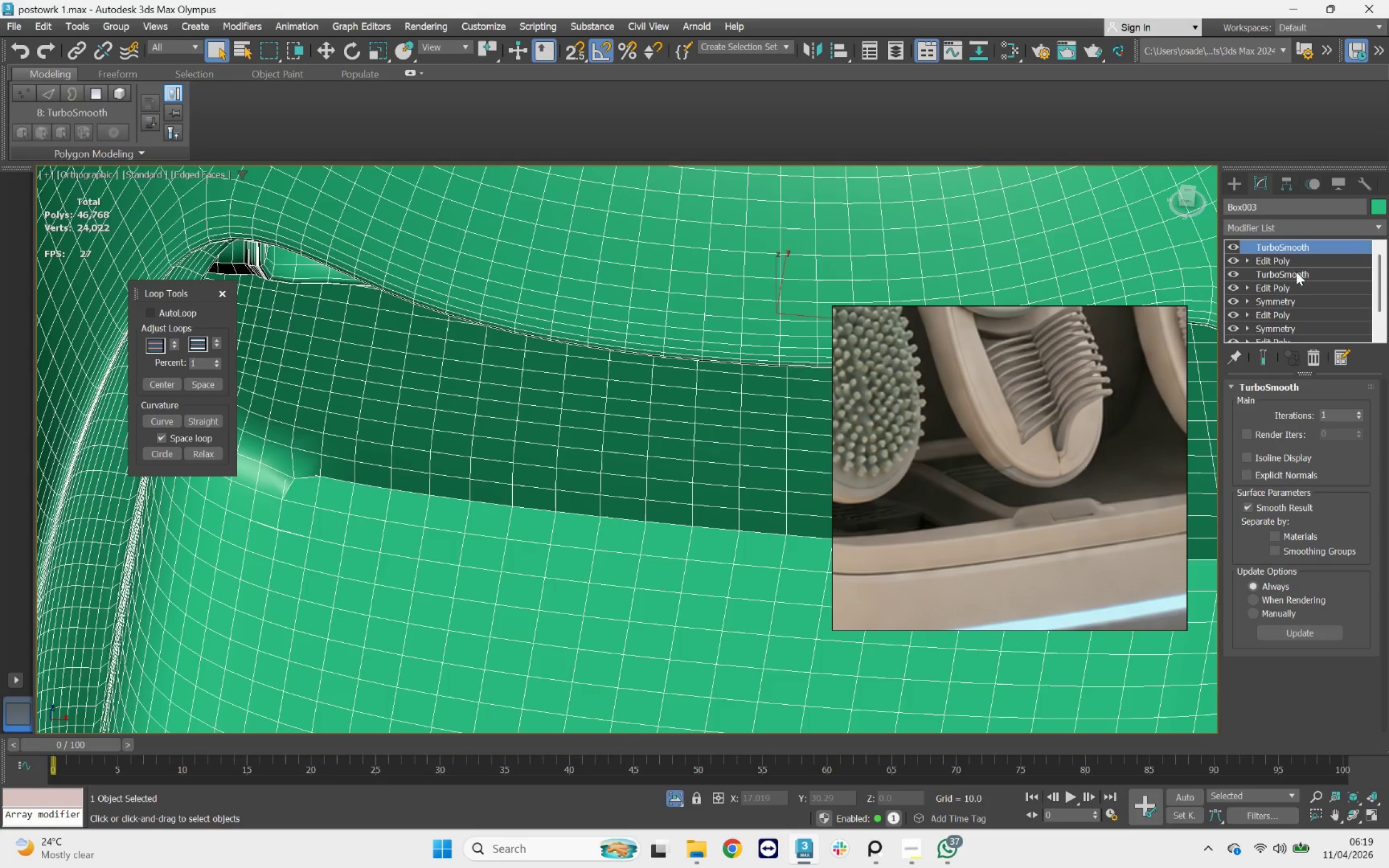 
left_click([1292, 261])
 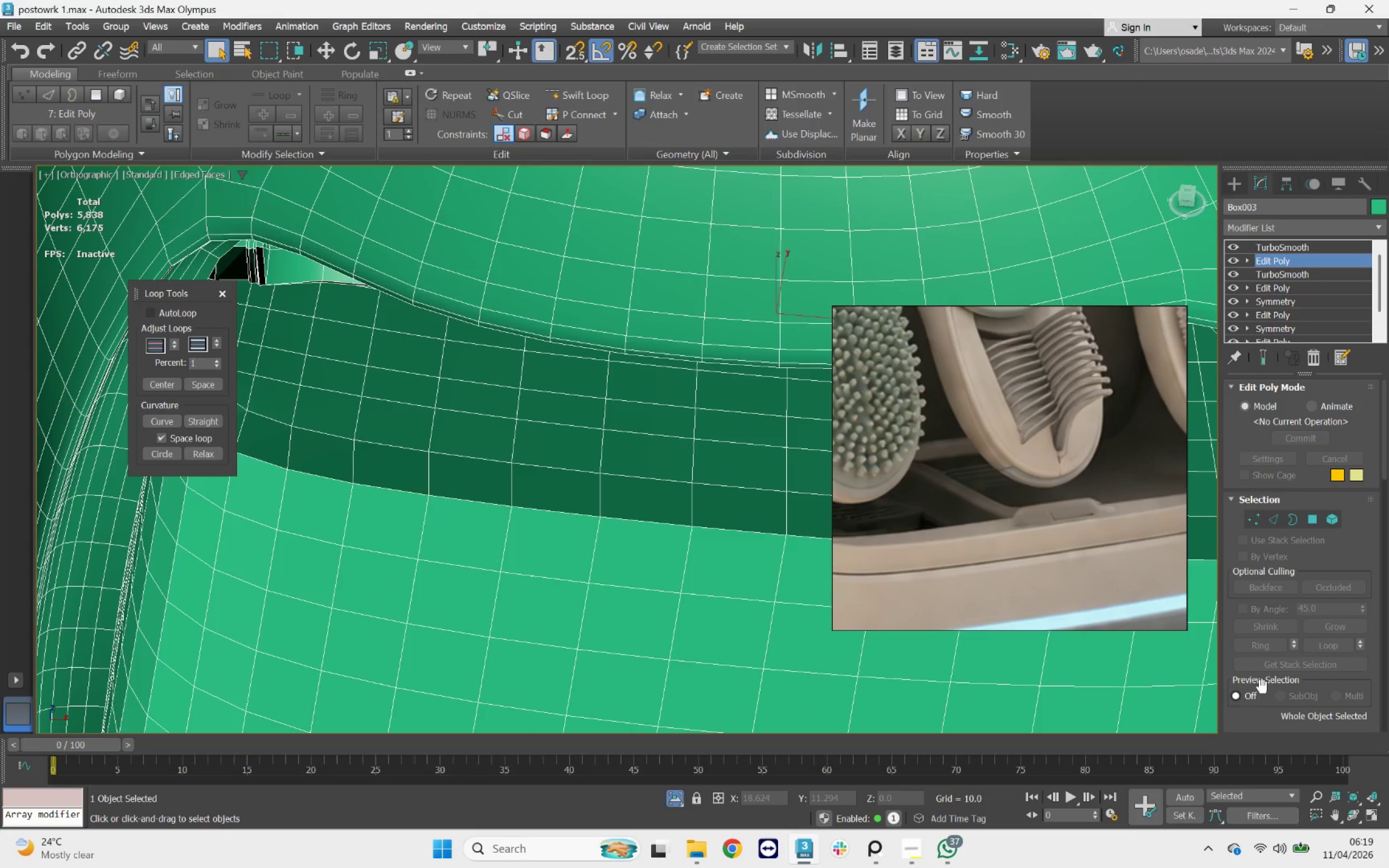 
left_click([1261, 526])
 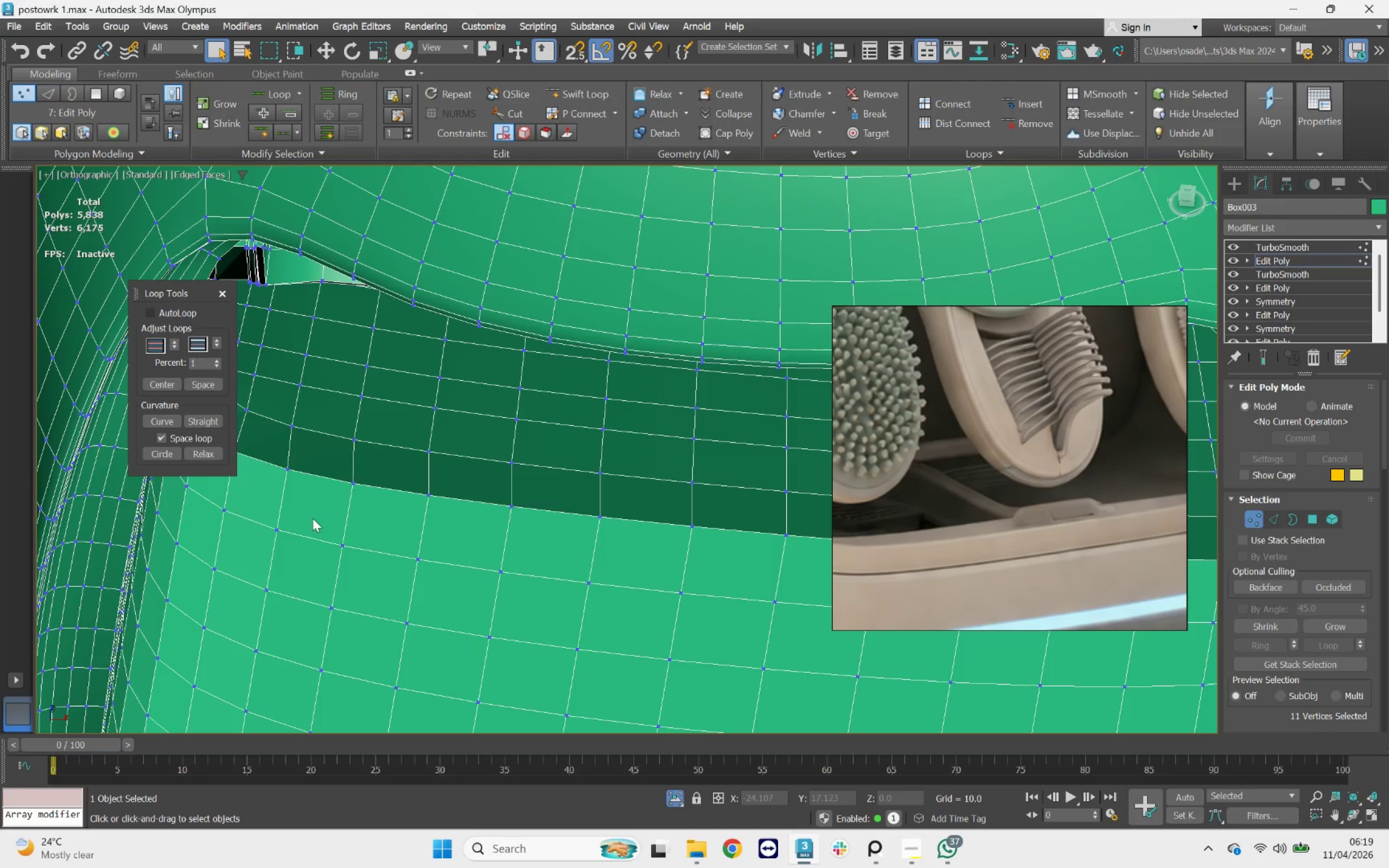 
left_click_drag(start_coordinate=[327, 460], to_coordinate=[295, 489])
 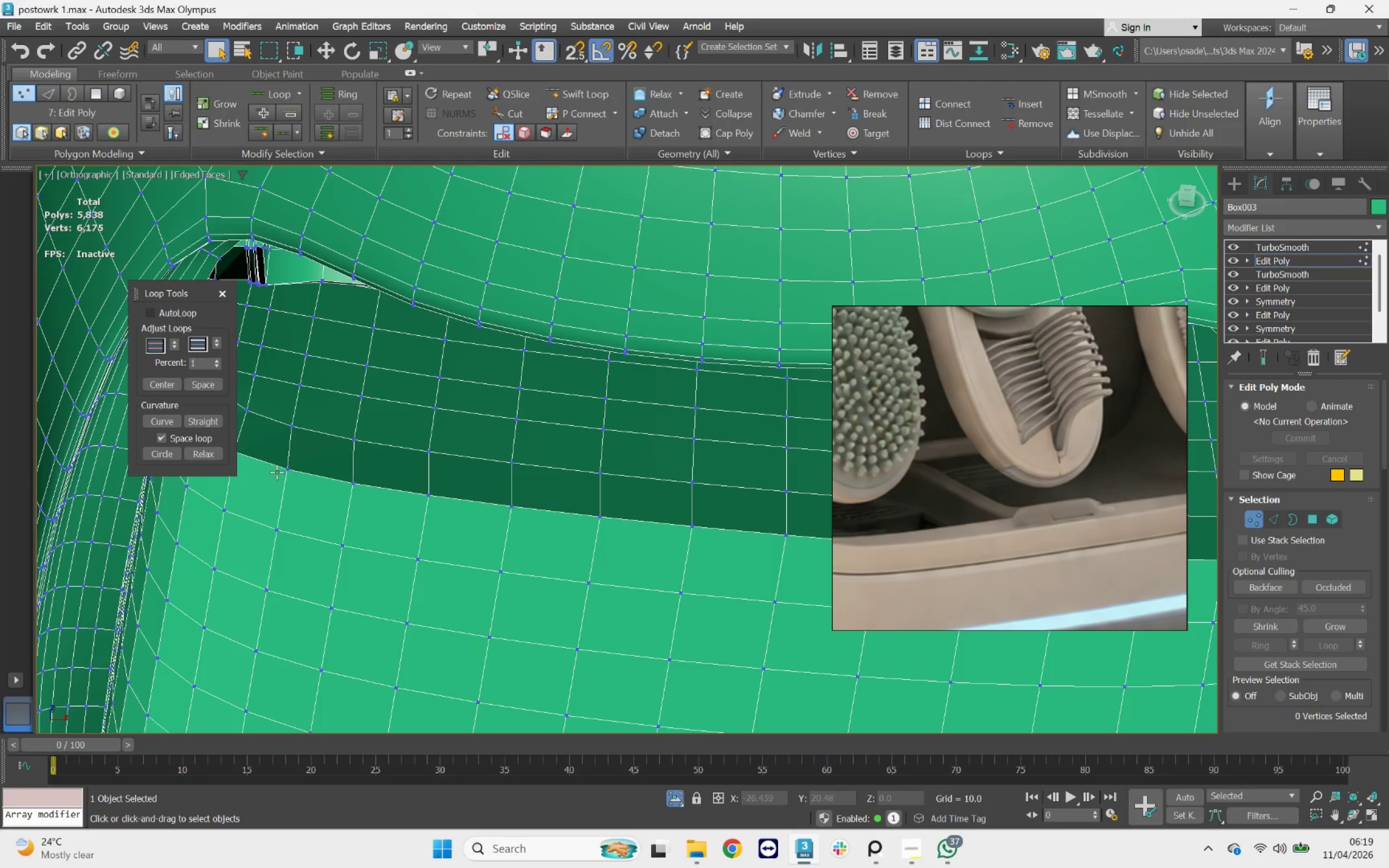 
key(F3)
 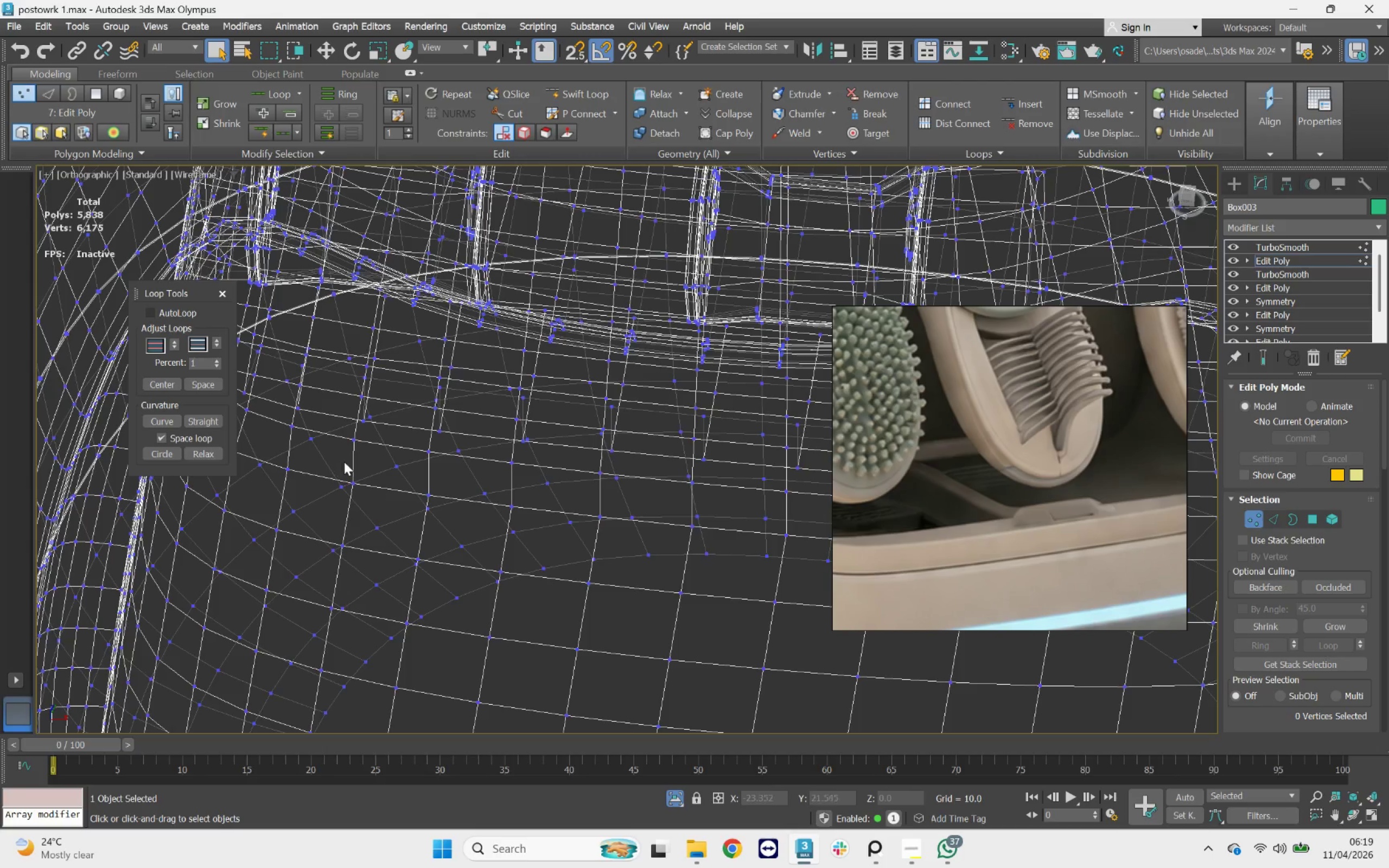 
left_click_drag(start_coordinate=[317, 447], to_coordinate=[307, 456])
 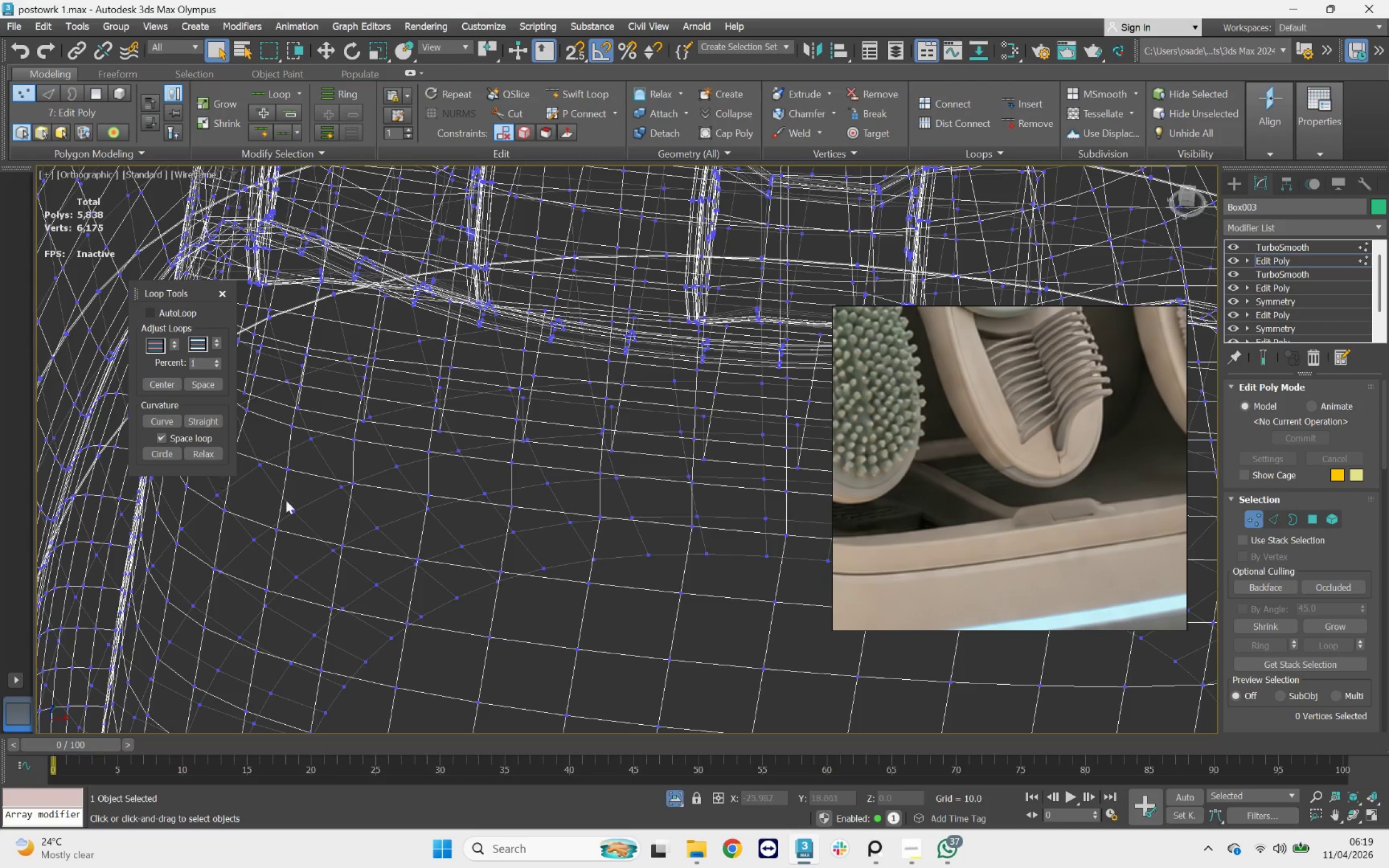 
left_click_drag(start_coordinate=[305, 464], to_coordinate=[276, 484])
 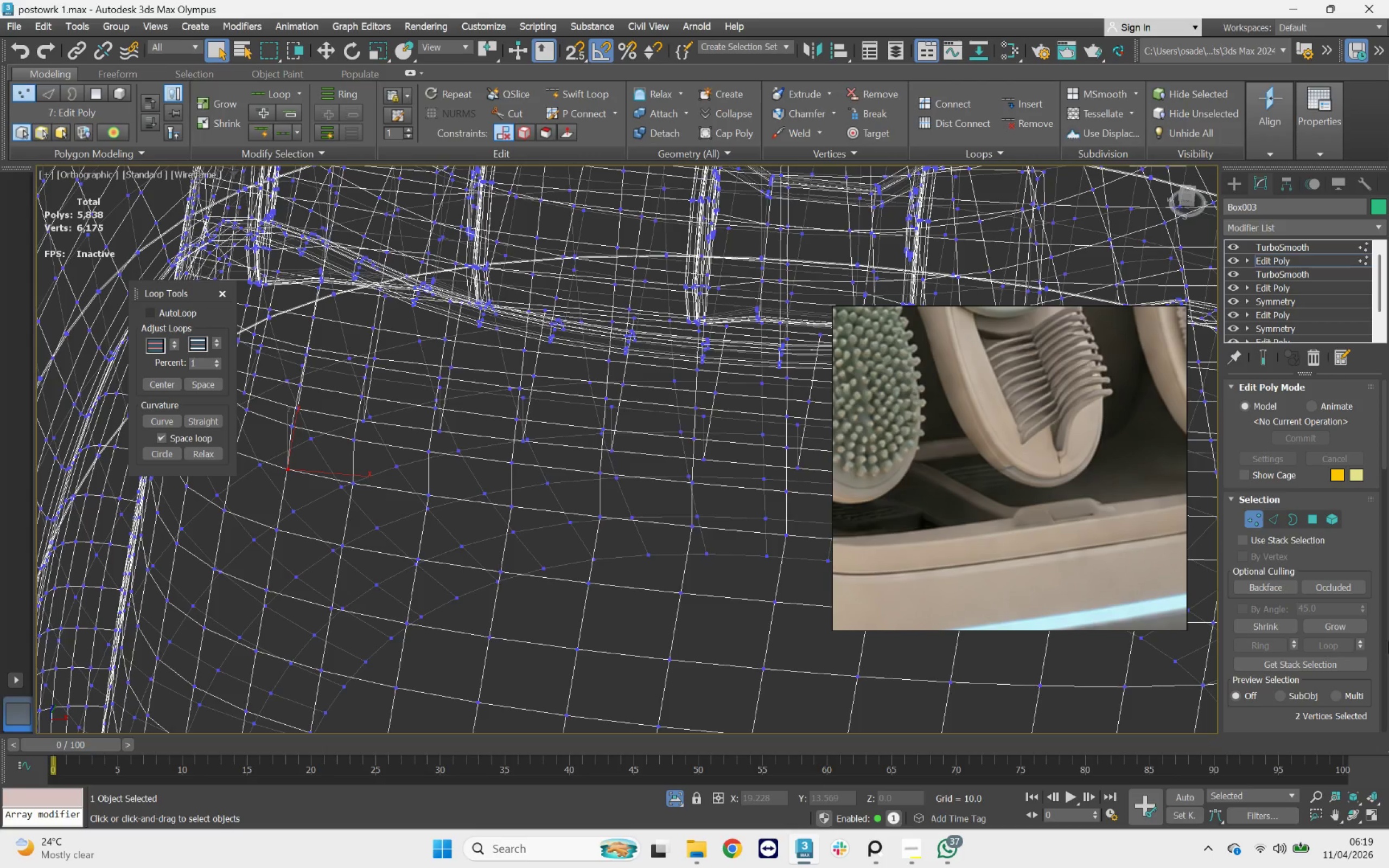 
scroll: coordinate [1363, 668], scroll_direction: down, amount: 9.0
 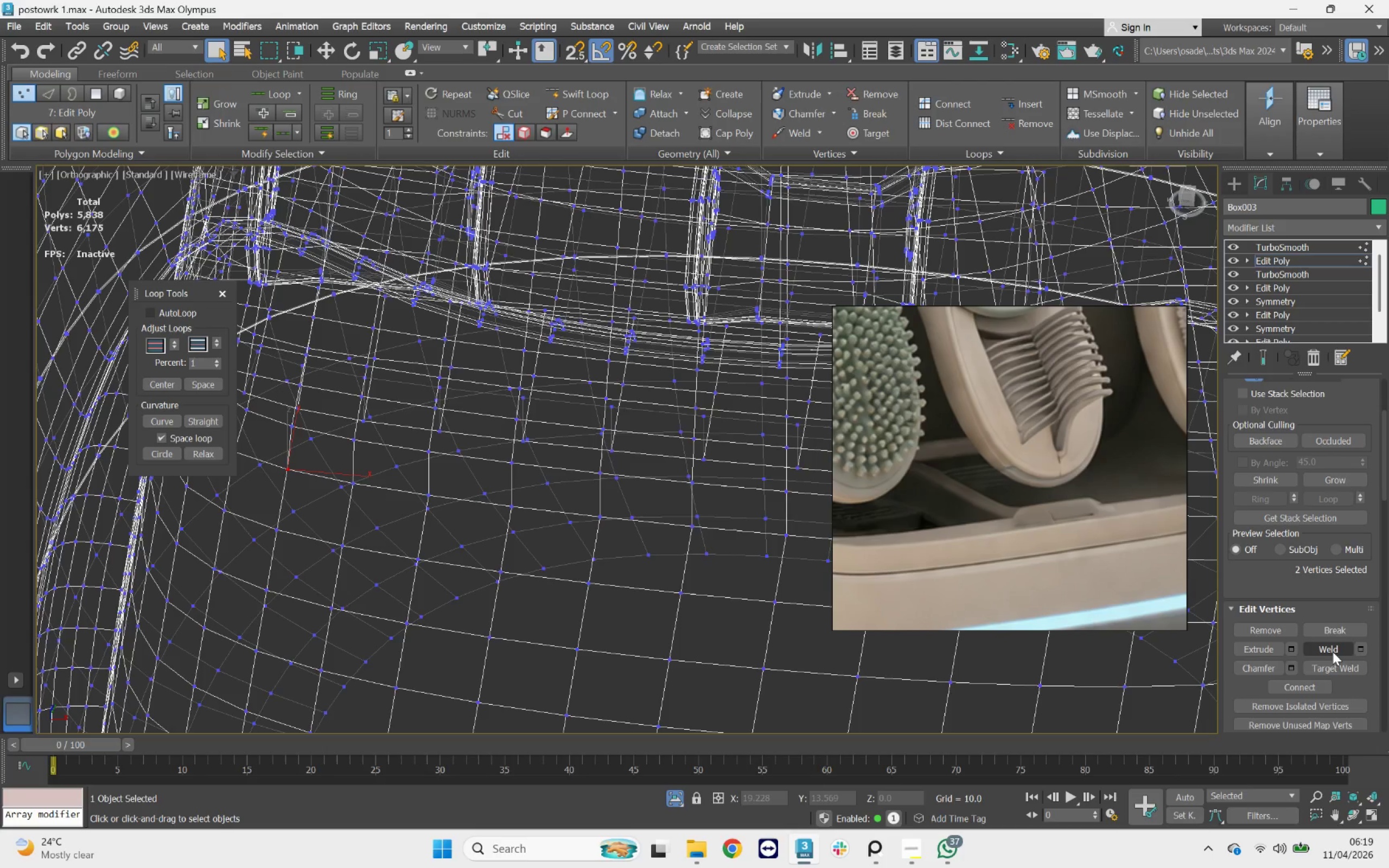 
left_click([1333, 651])
 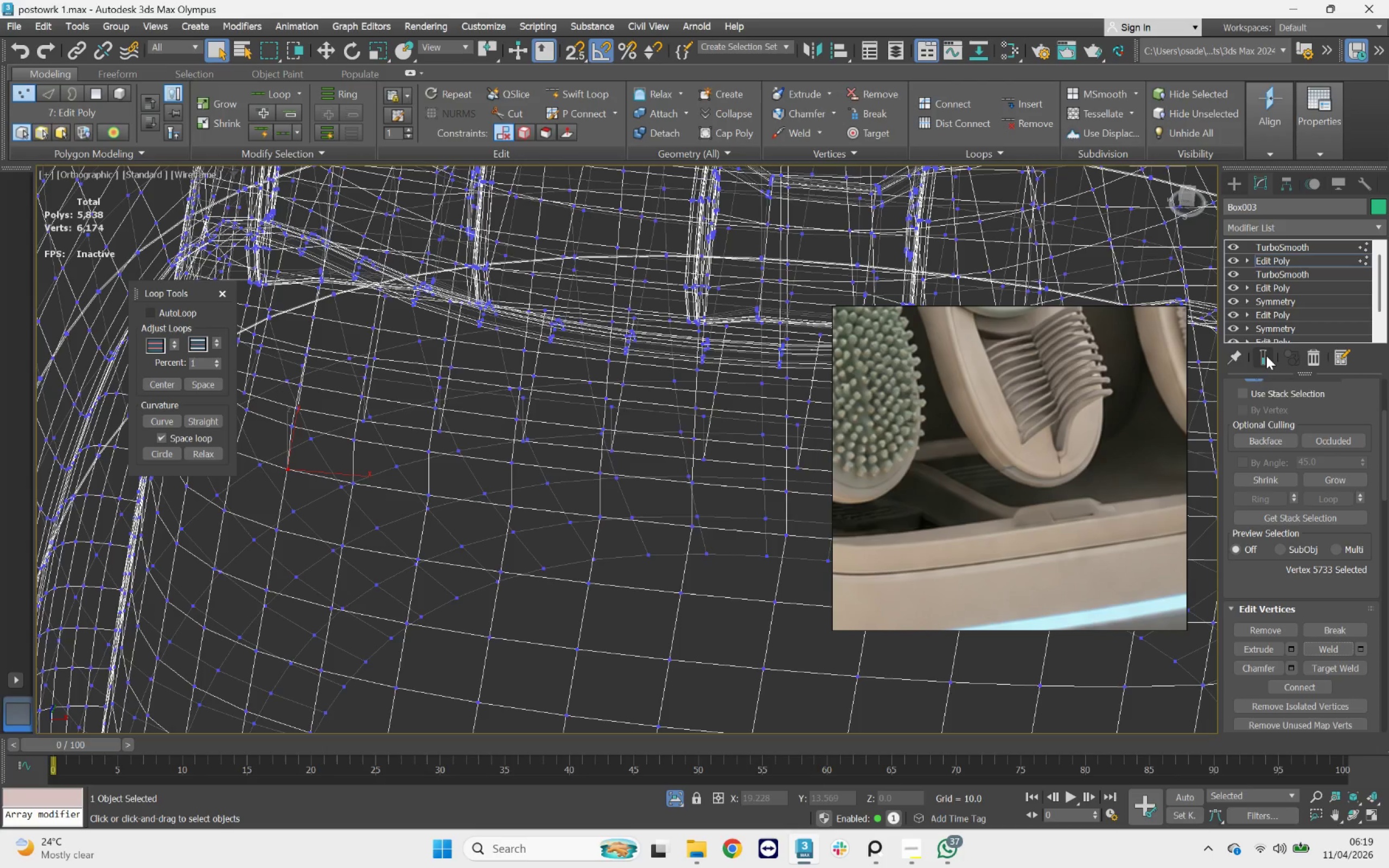 
left_click([1266, 356])
 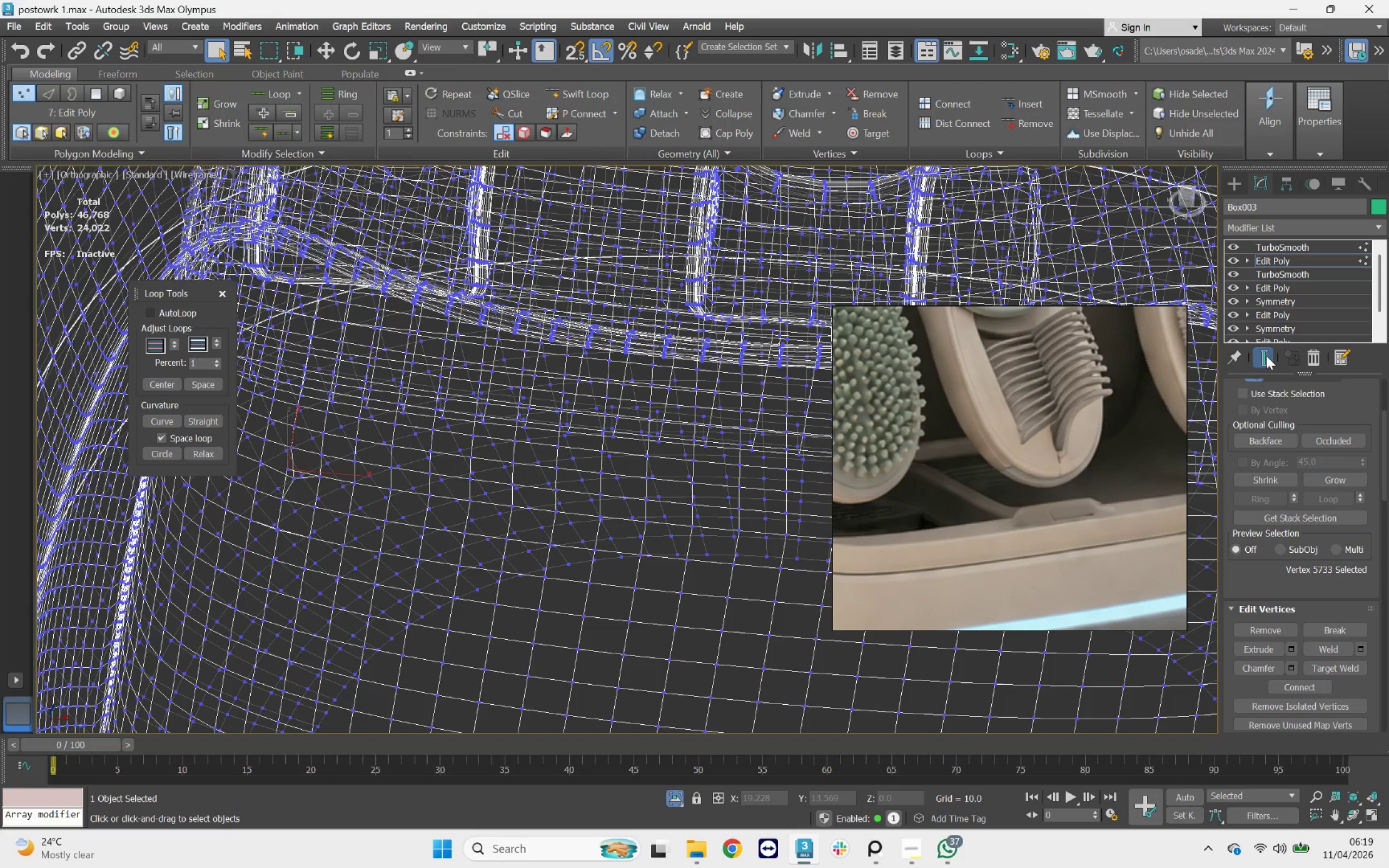 
left_click([1266, 356])
 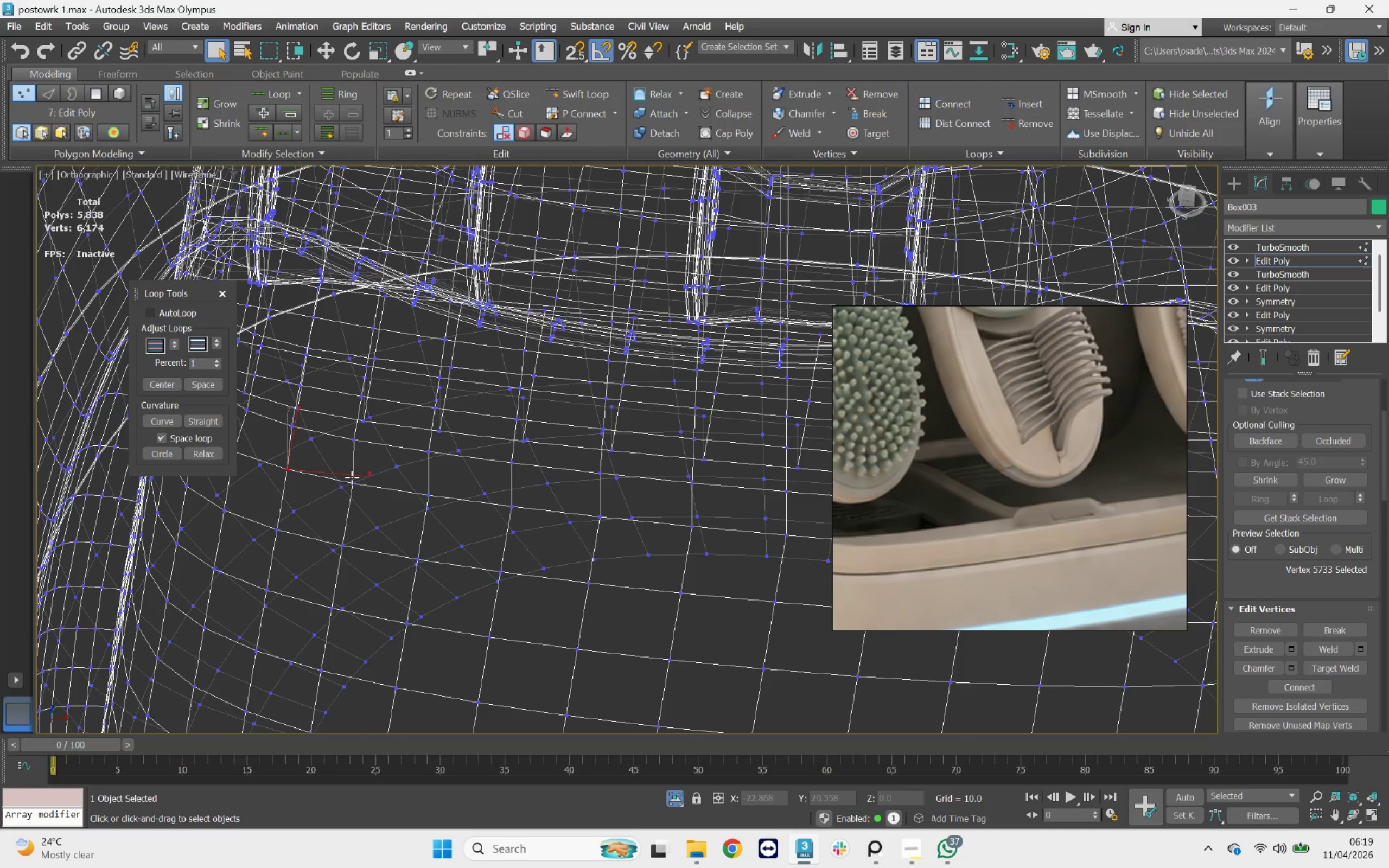 
left_click([354, 484])
 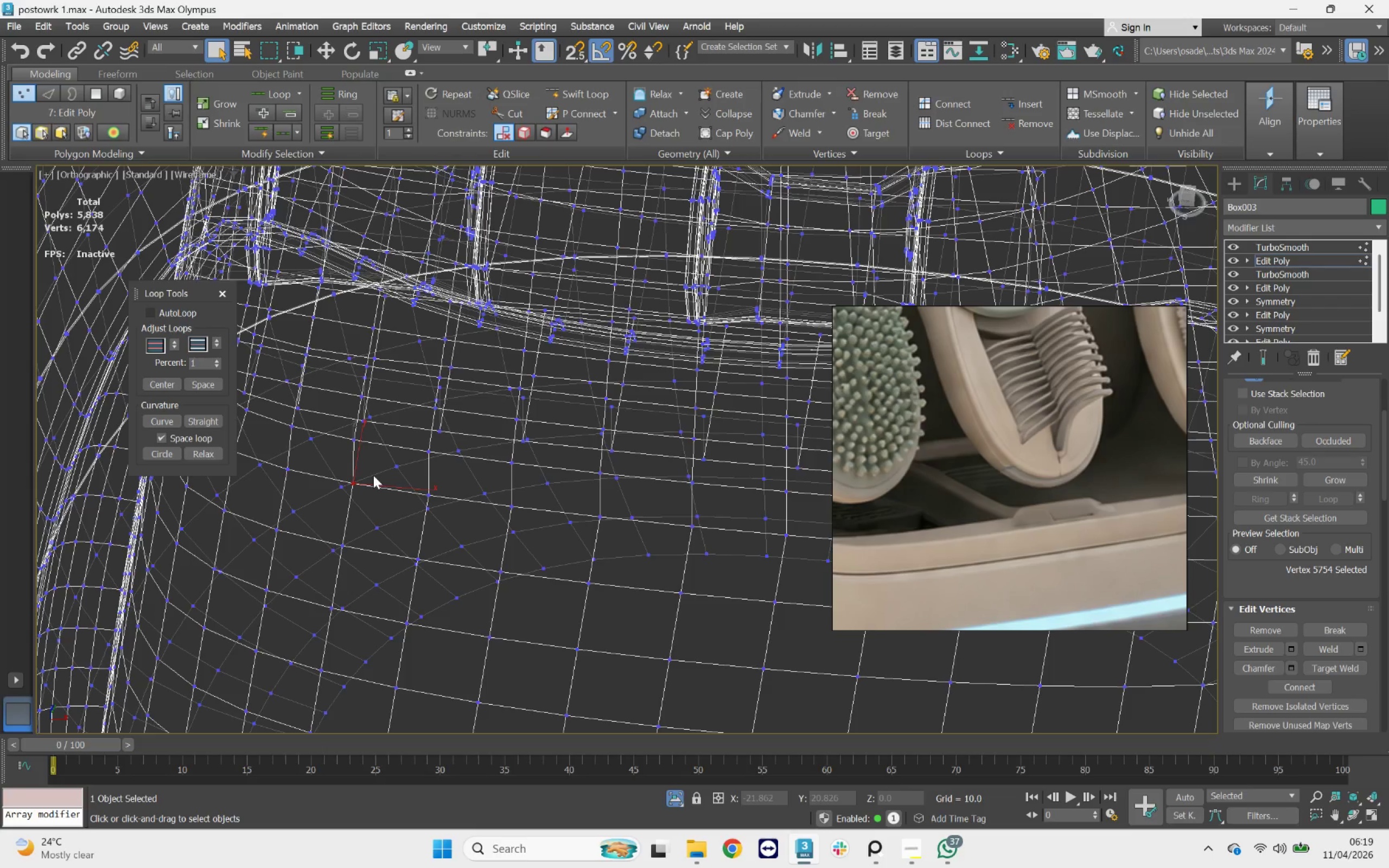 
type(ww)
 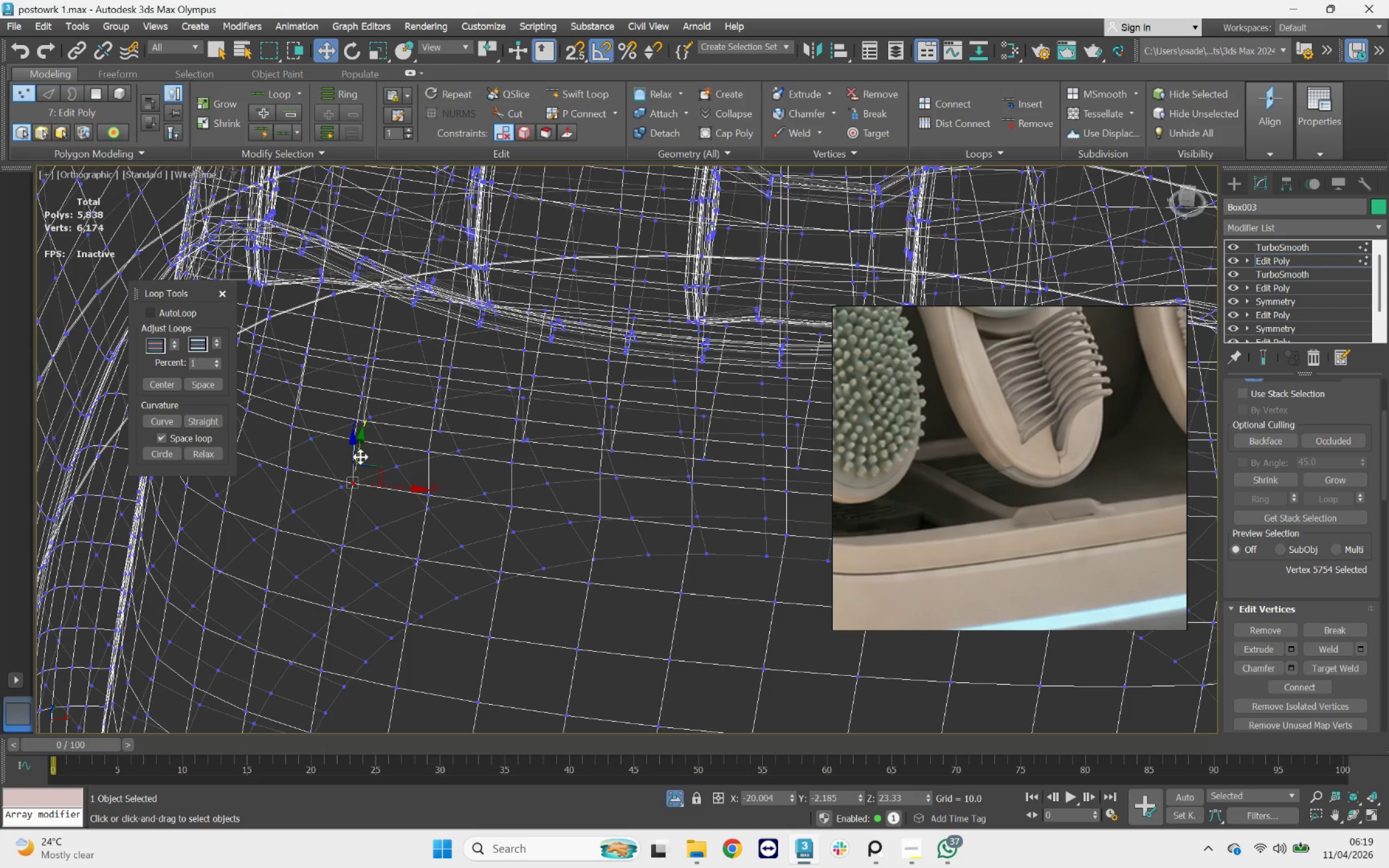 
left_click_drag(start_coordinate=[360, 456], to_coordinate=[360, 444])
 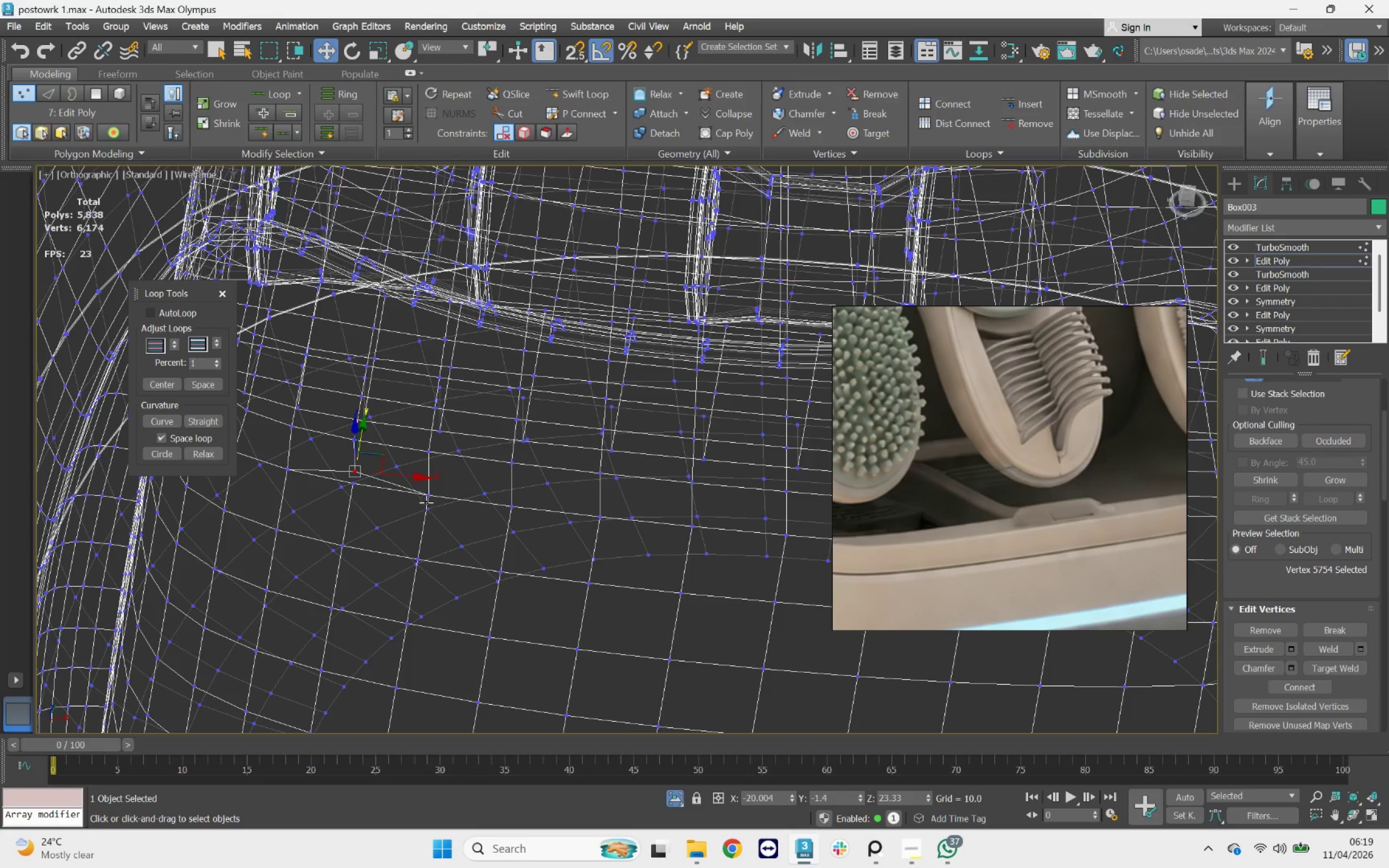 
left_click([427, 494])
 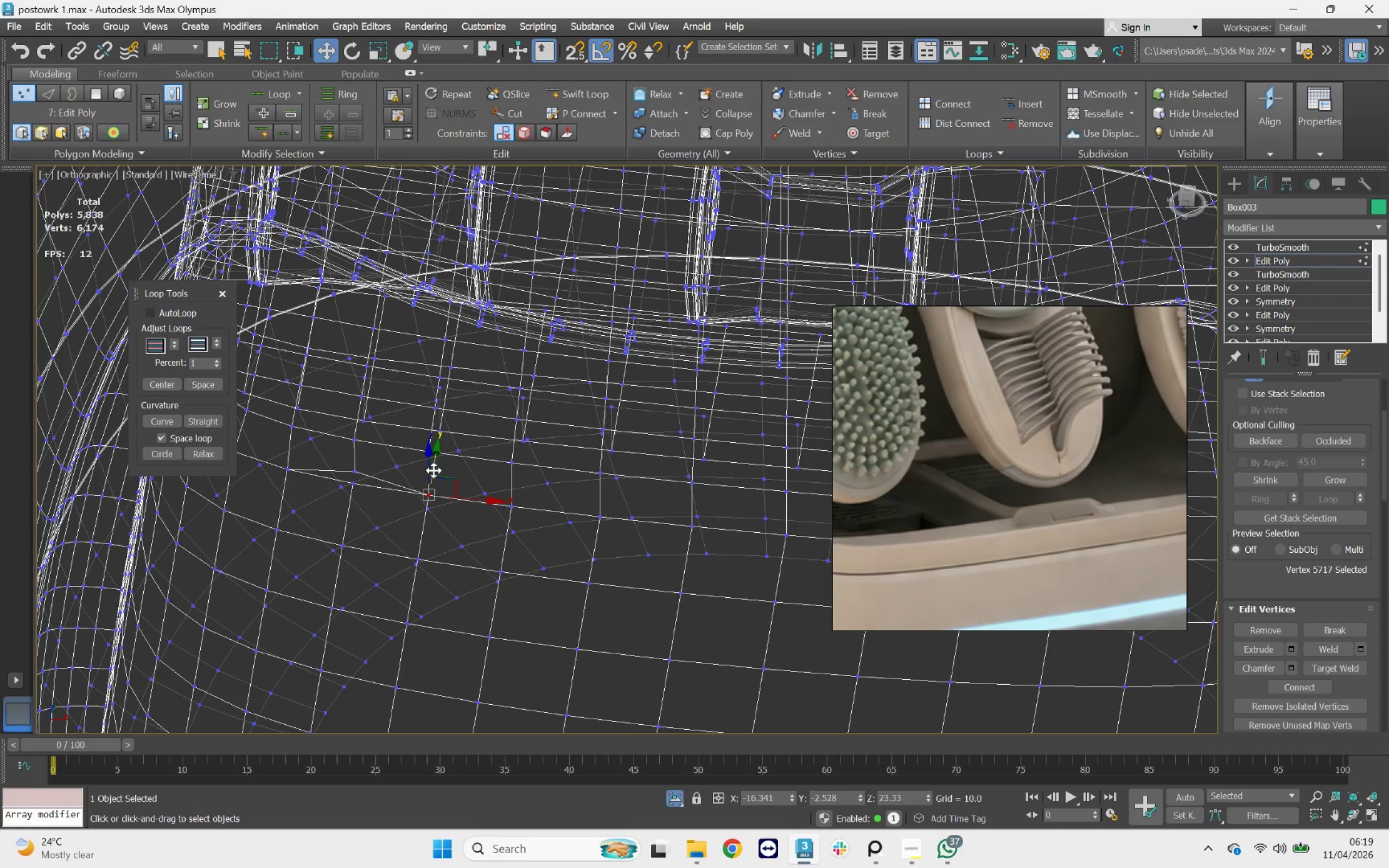 
left_click_drag(start_coordinate=[434, 470], to_coordinate=[434, 458])
 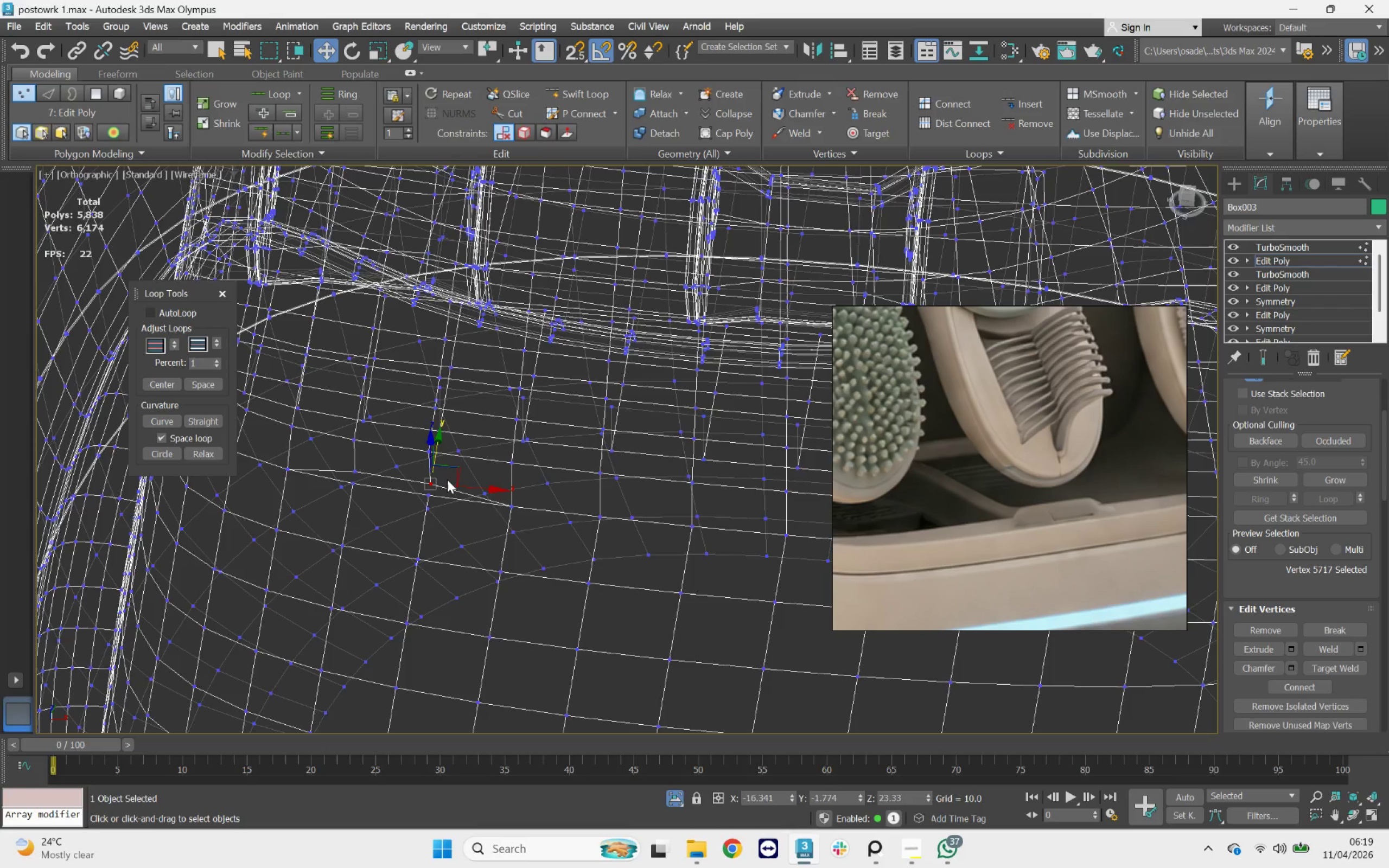 
key(Control+Z)
 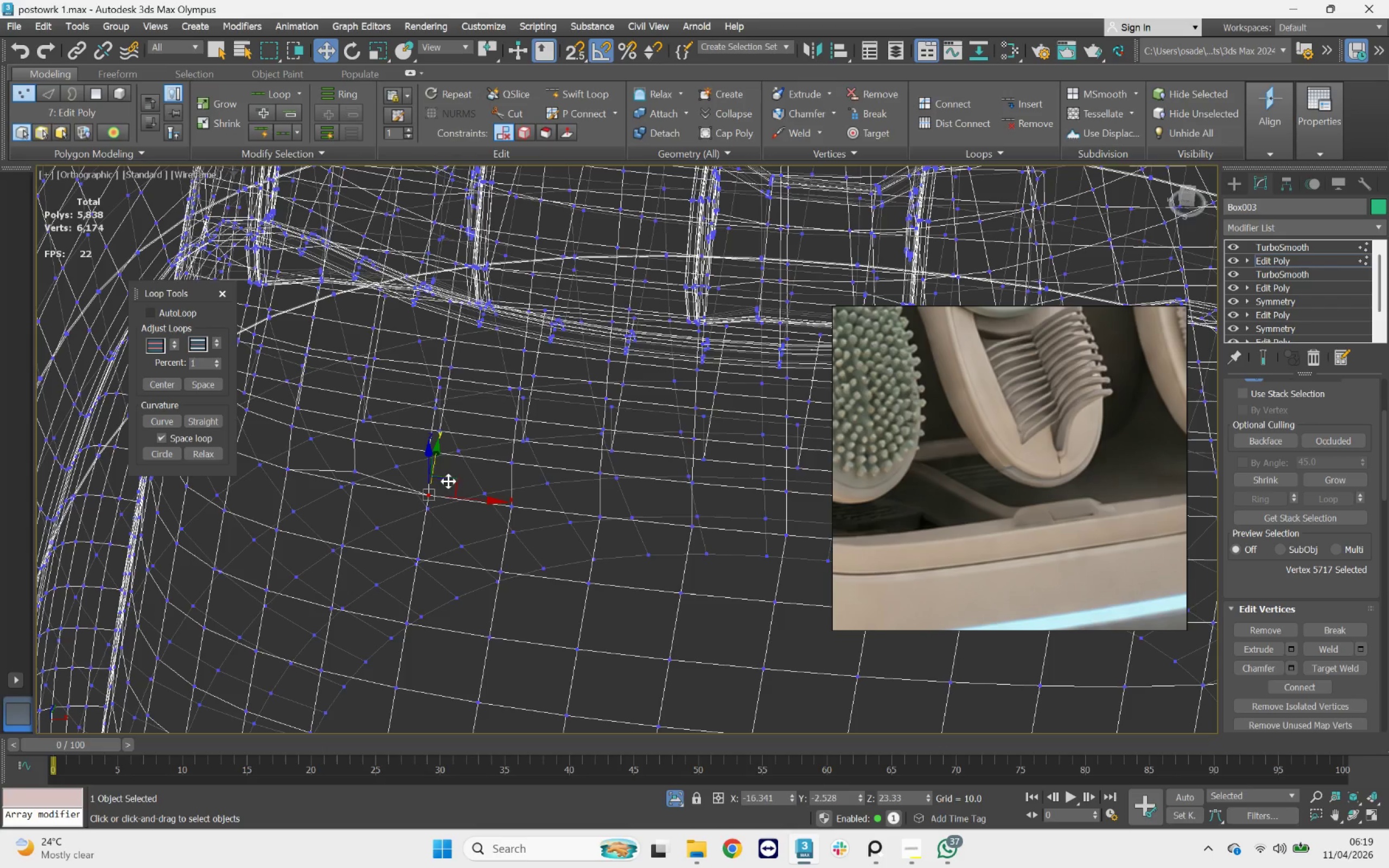 
key(Control+Z)
 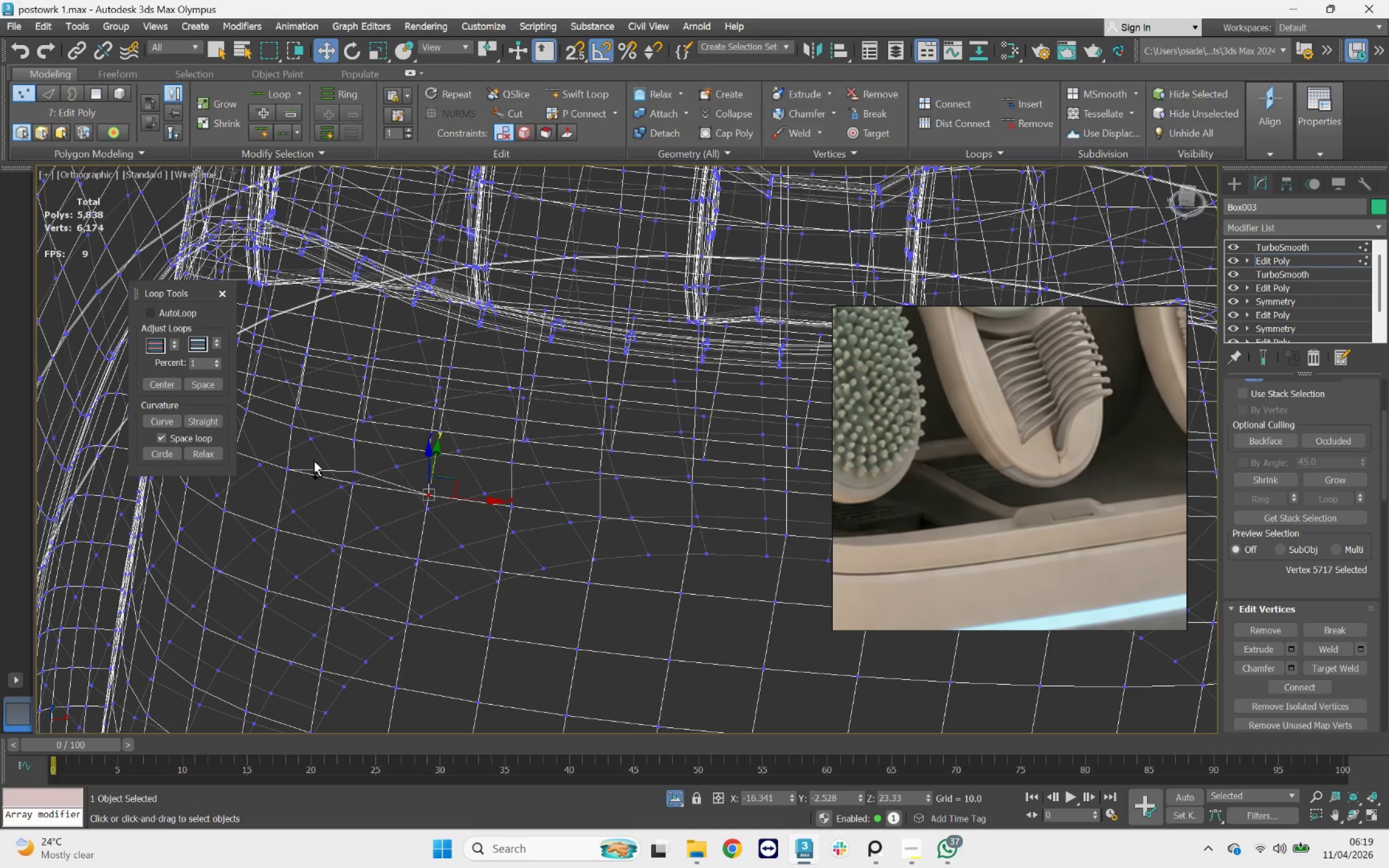 
key(Control+Z)
 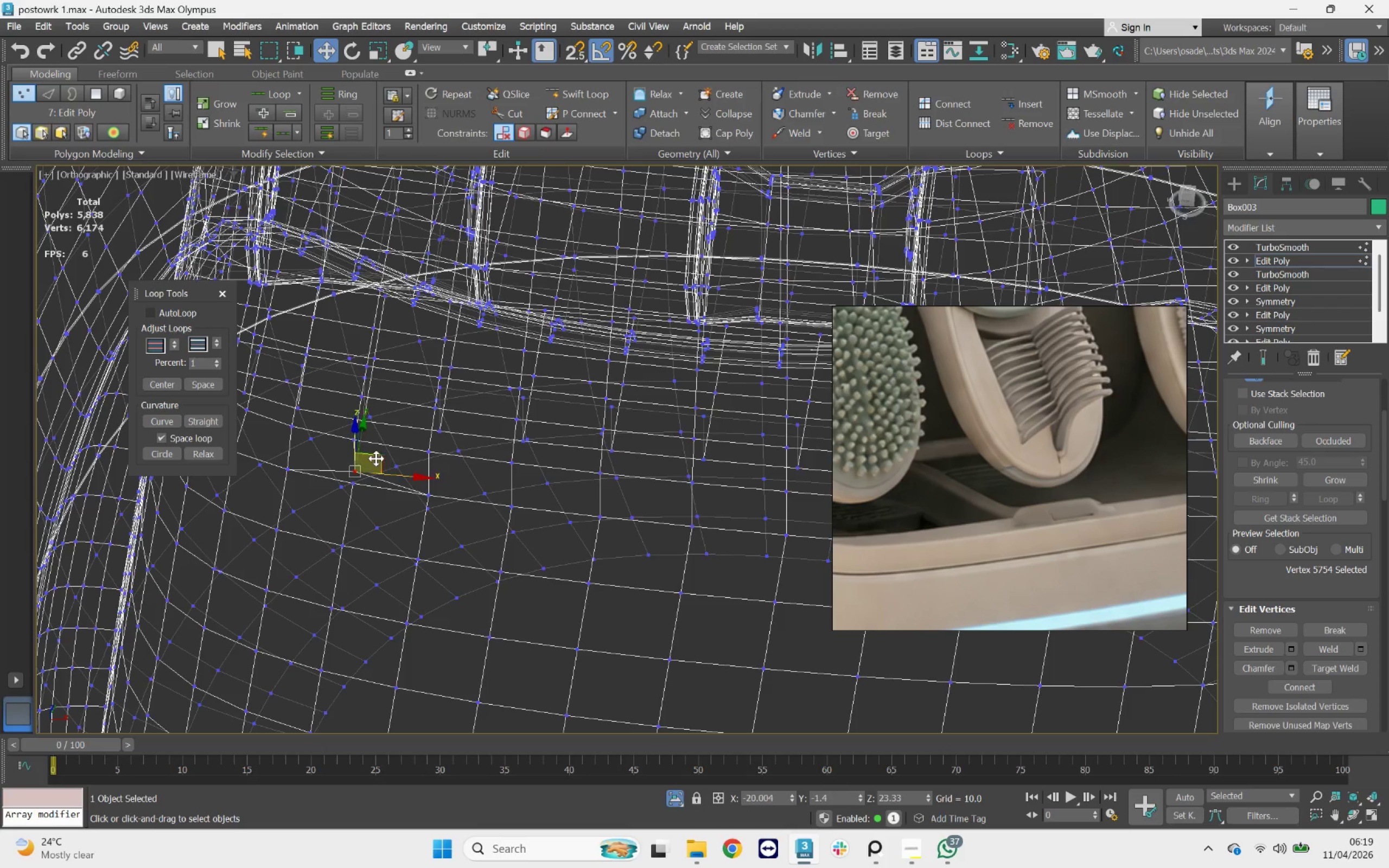 
key(Control+Z)
 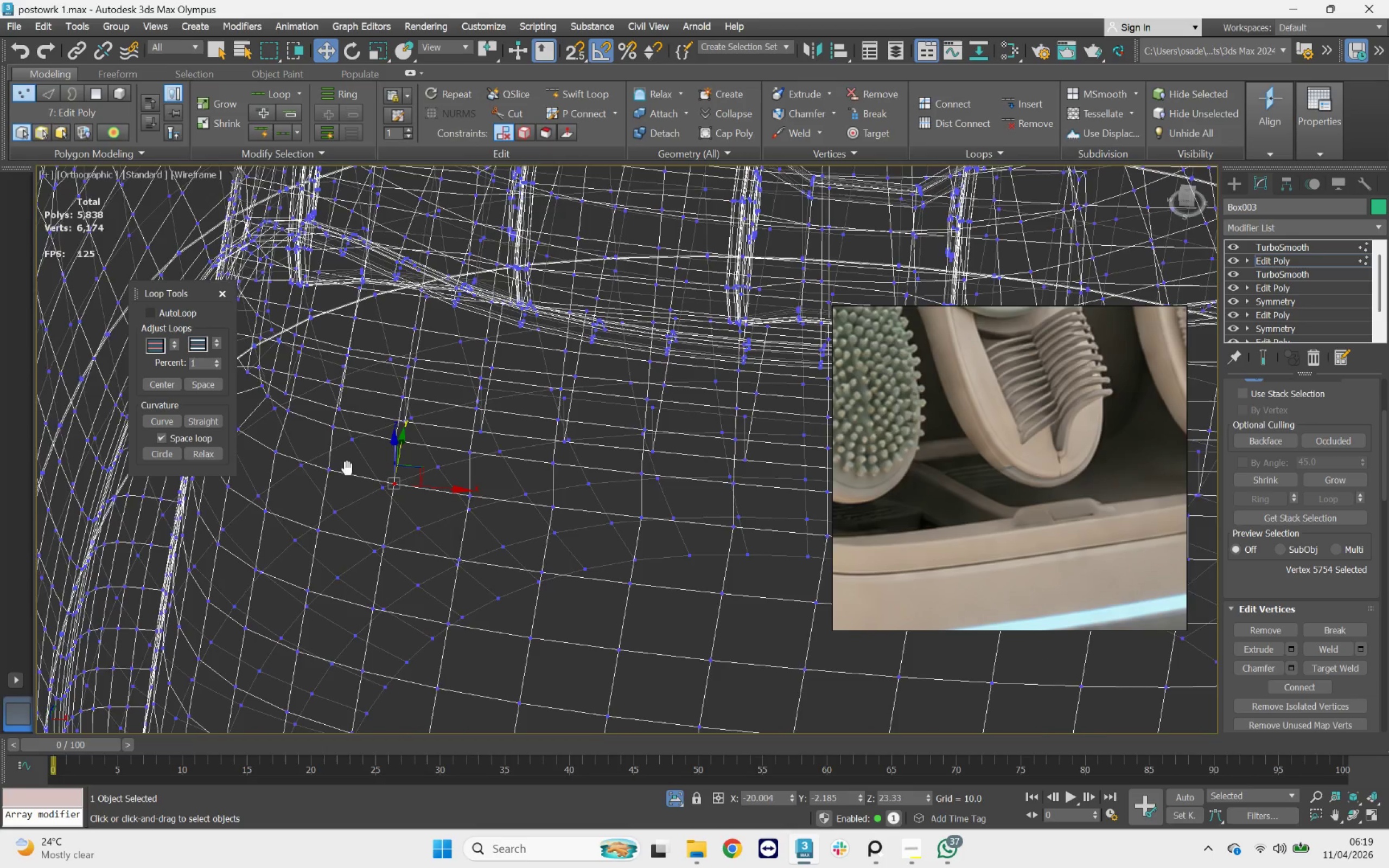 
left_click([264, 455])
 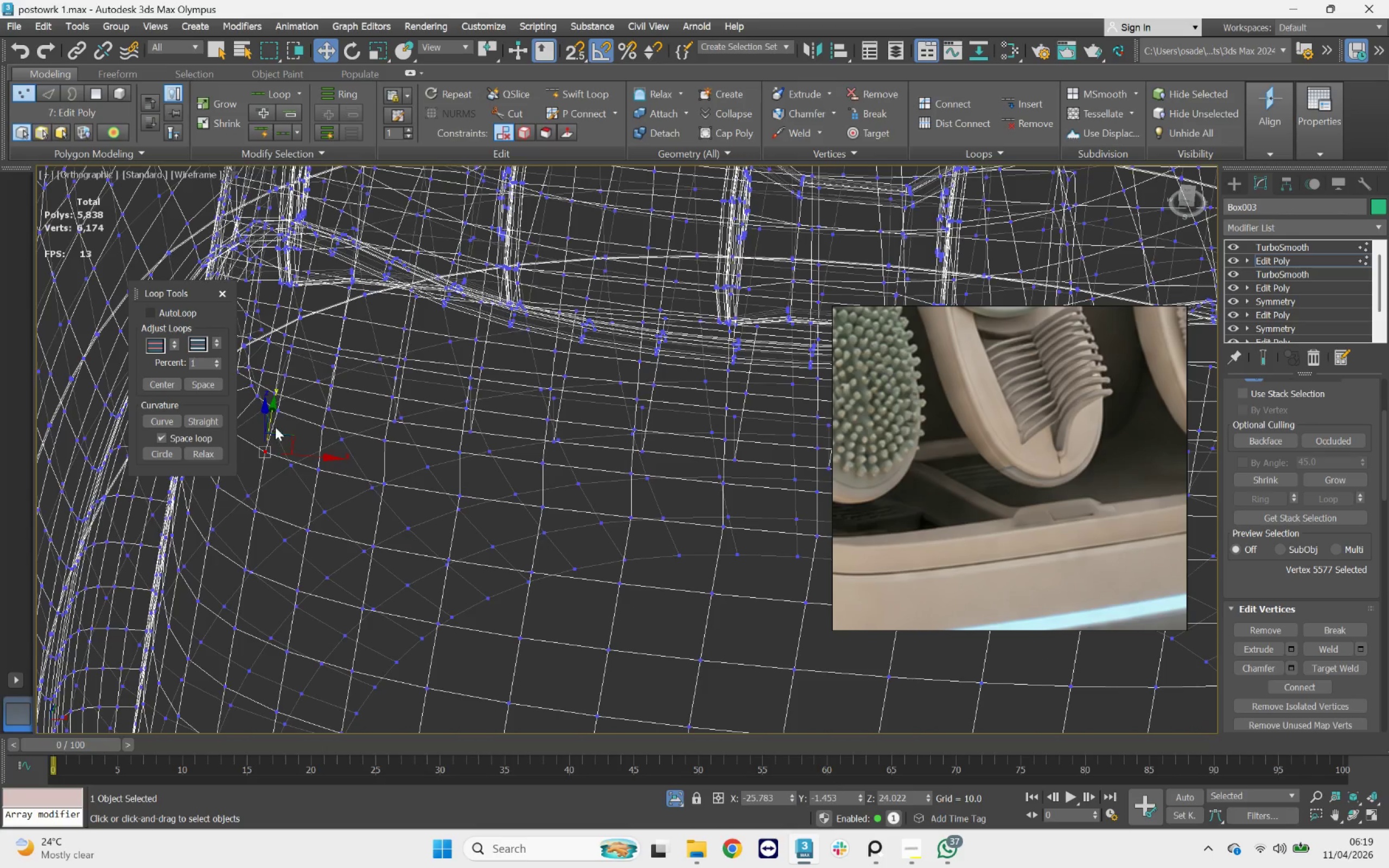 
left_click_drag(start_coordinate=[271, 422], to_coordinate=[279, 415])
 